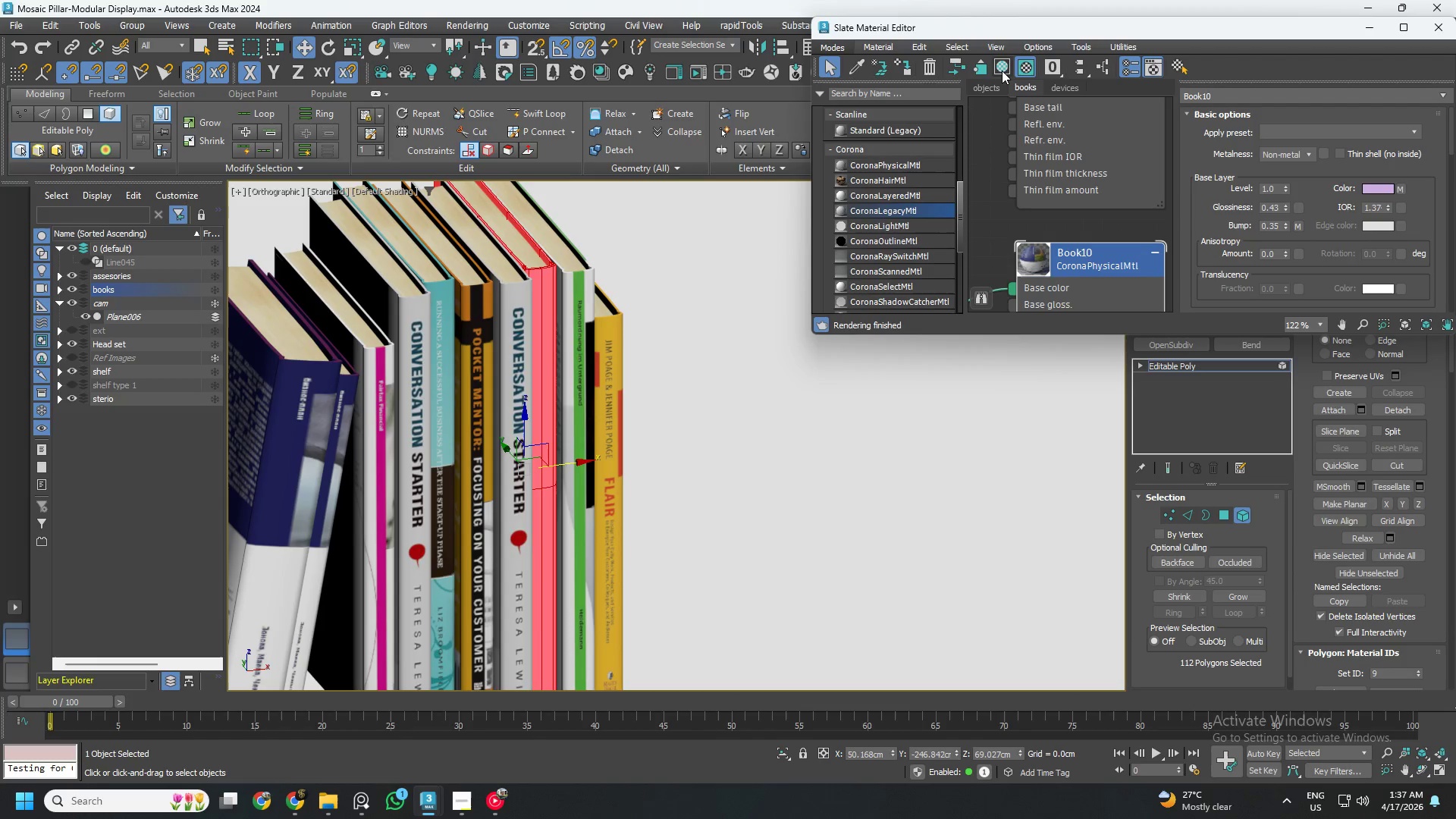 
left_click([1002, 71])
 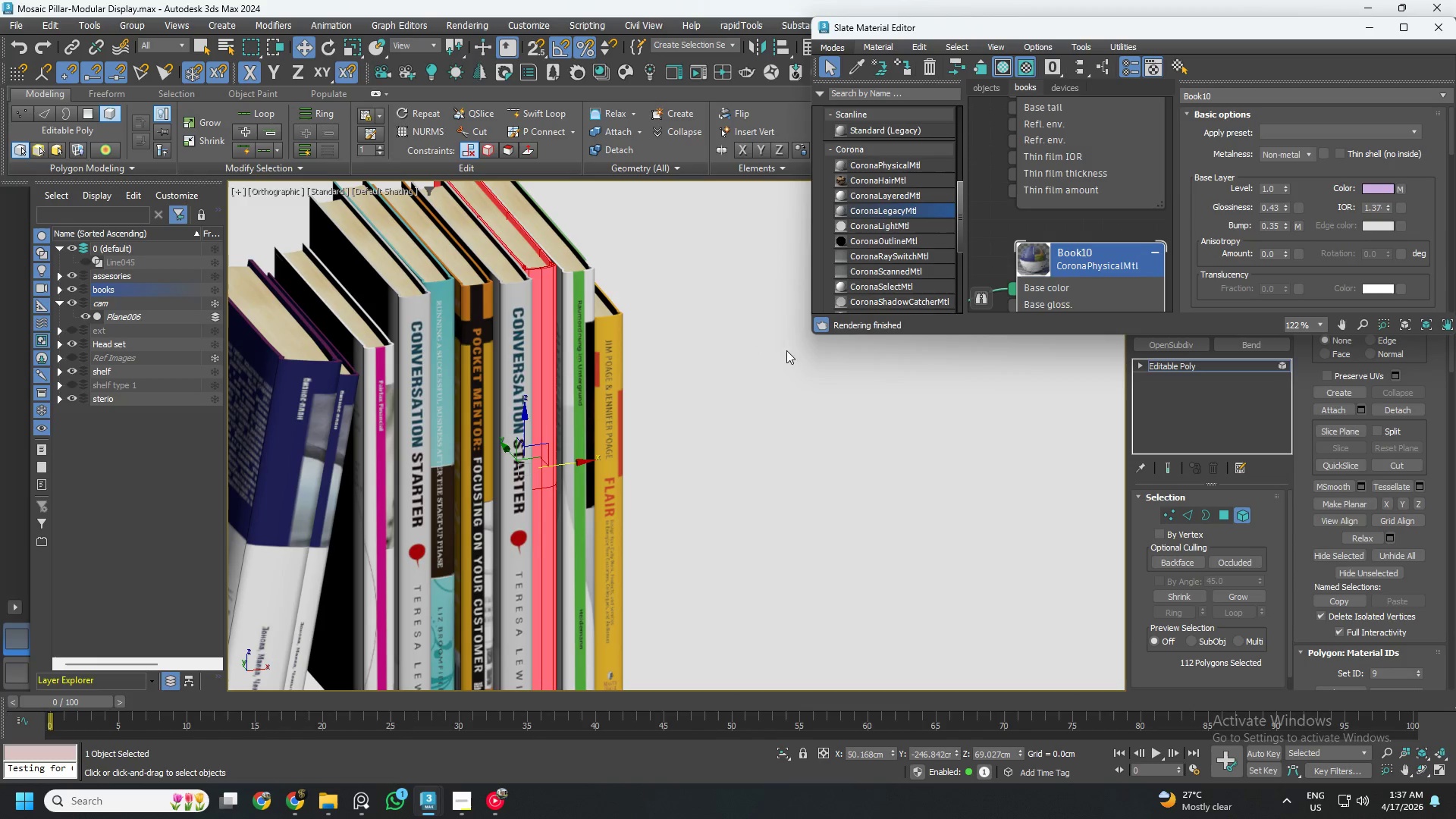 
scroll: coordinate [1081, 215], scroll_direction: down, amount: 12.0
 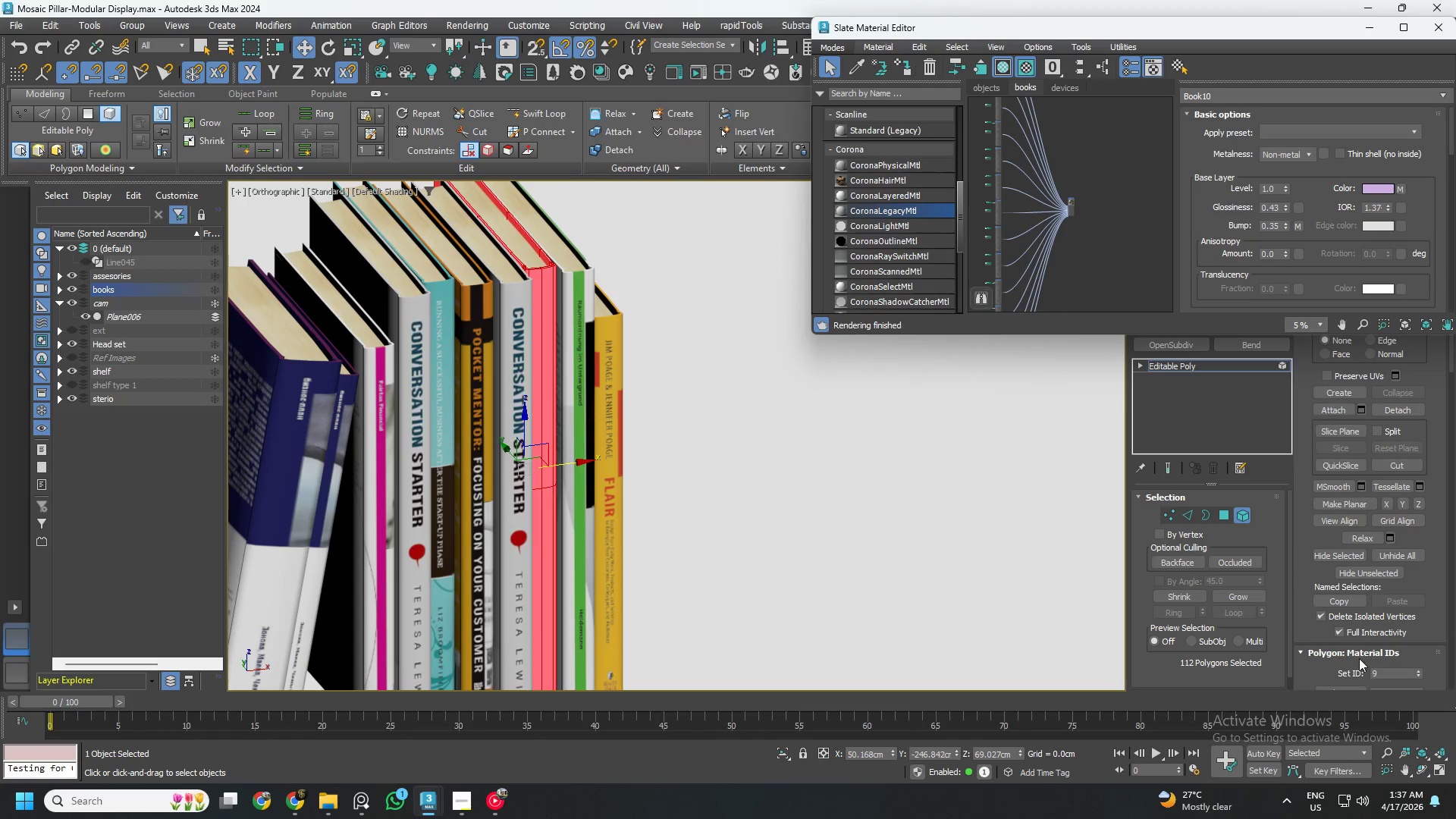 
double_click([1387, 674])
 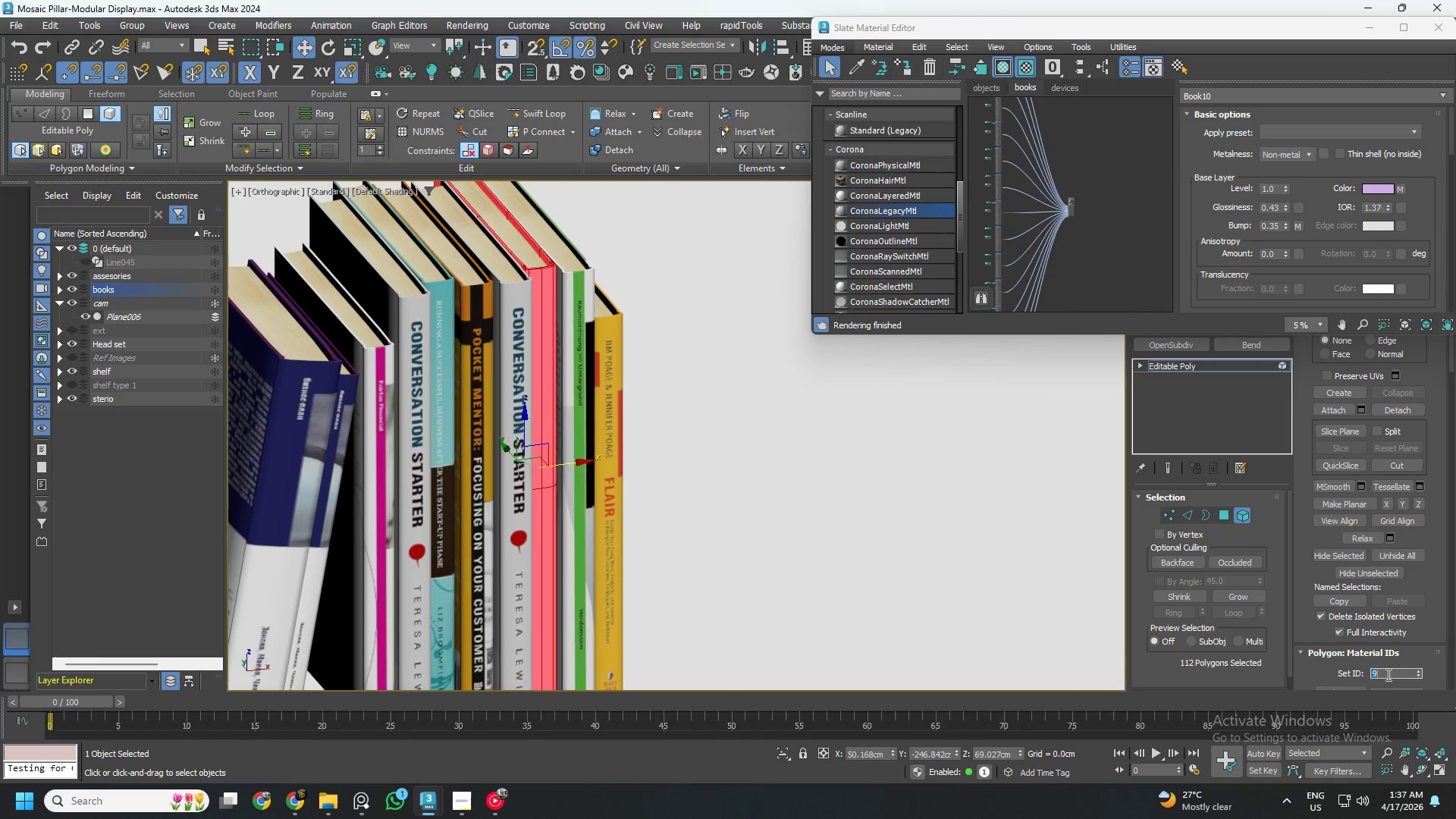 
key(Numpad1)
 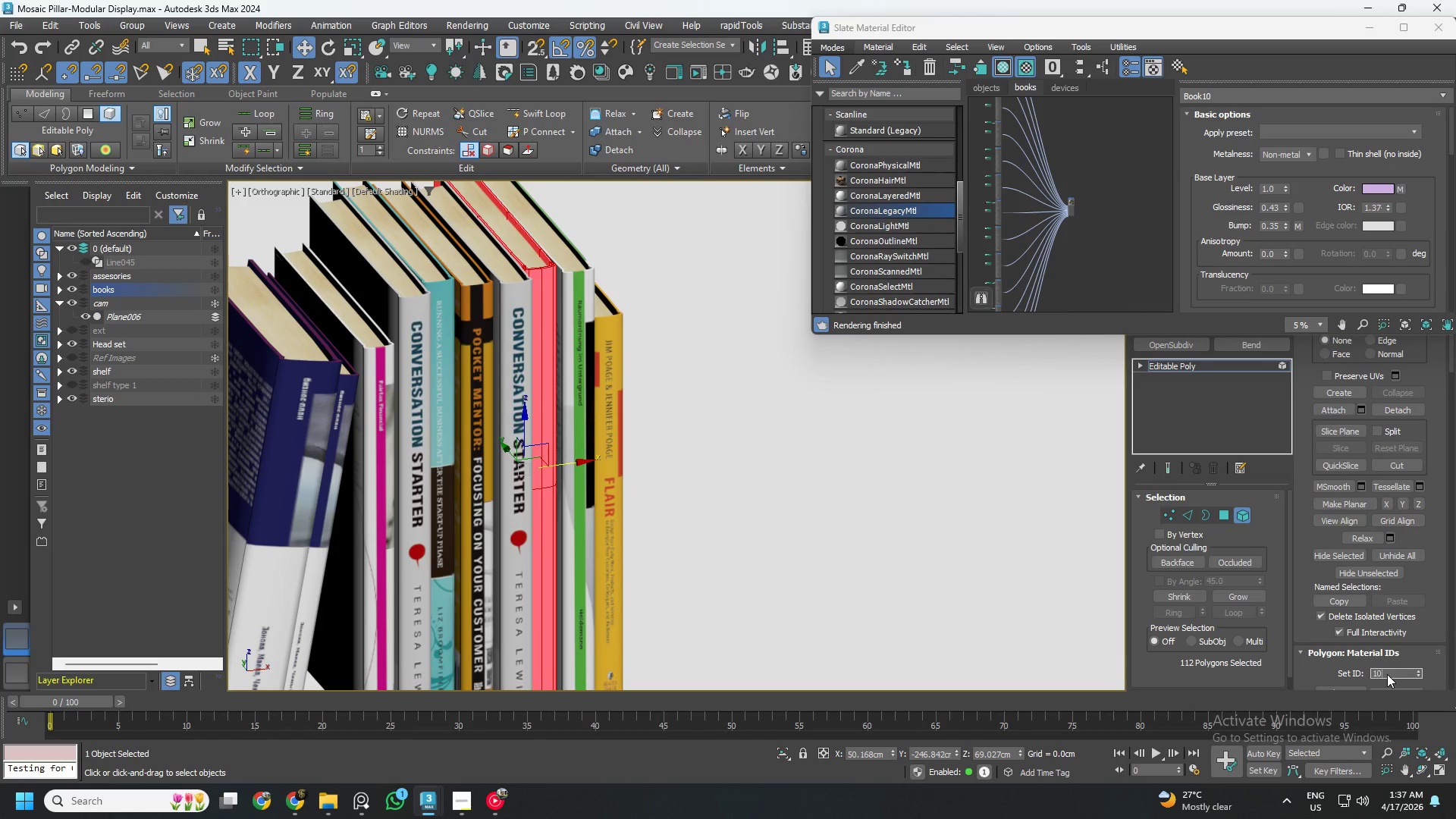 
key(Numpad0)
 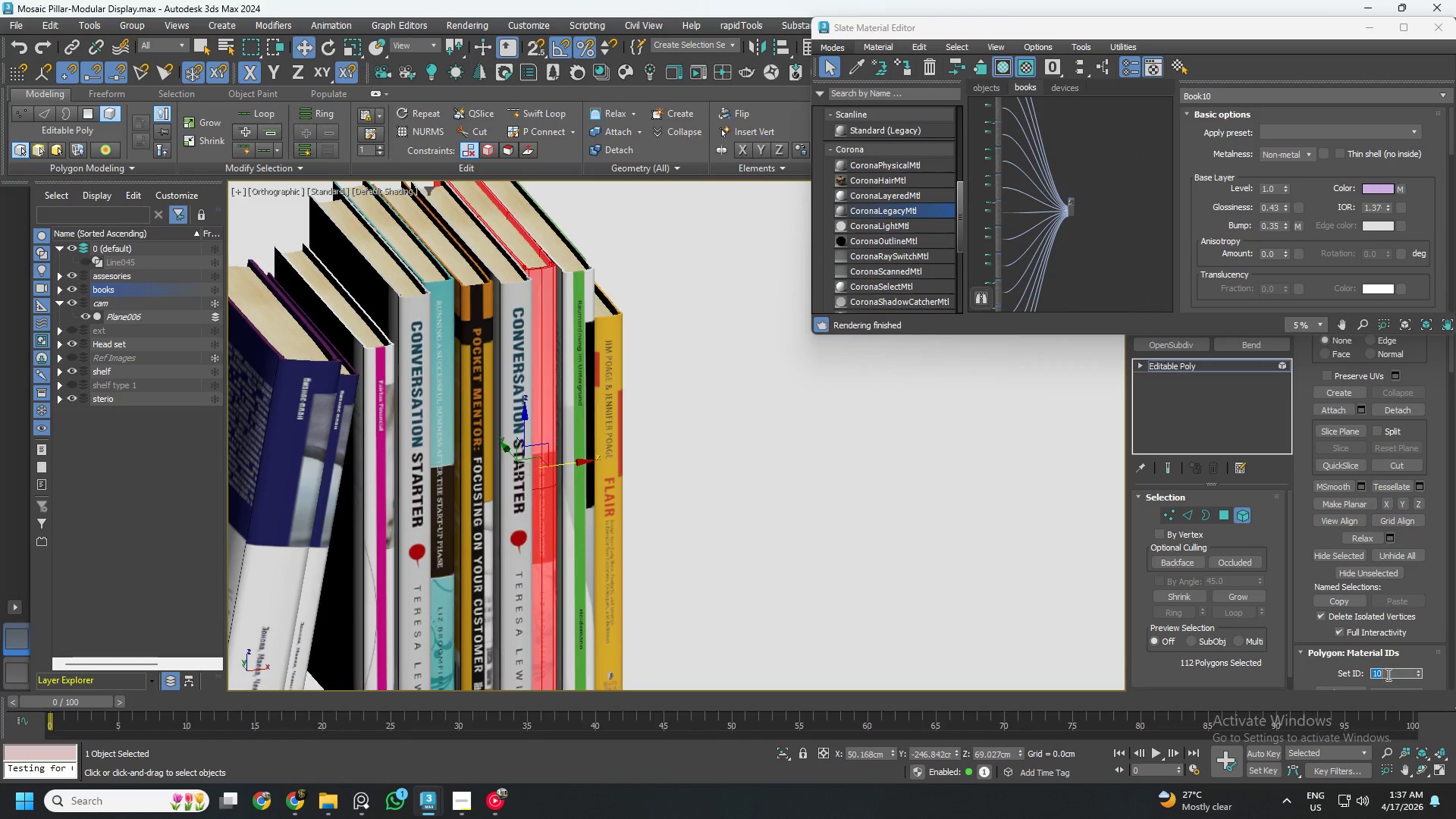 
key(NumpadEnter)
 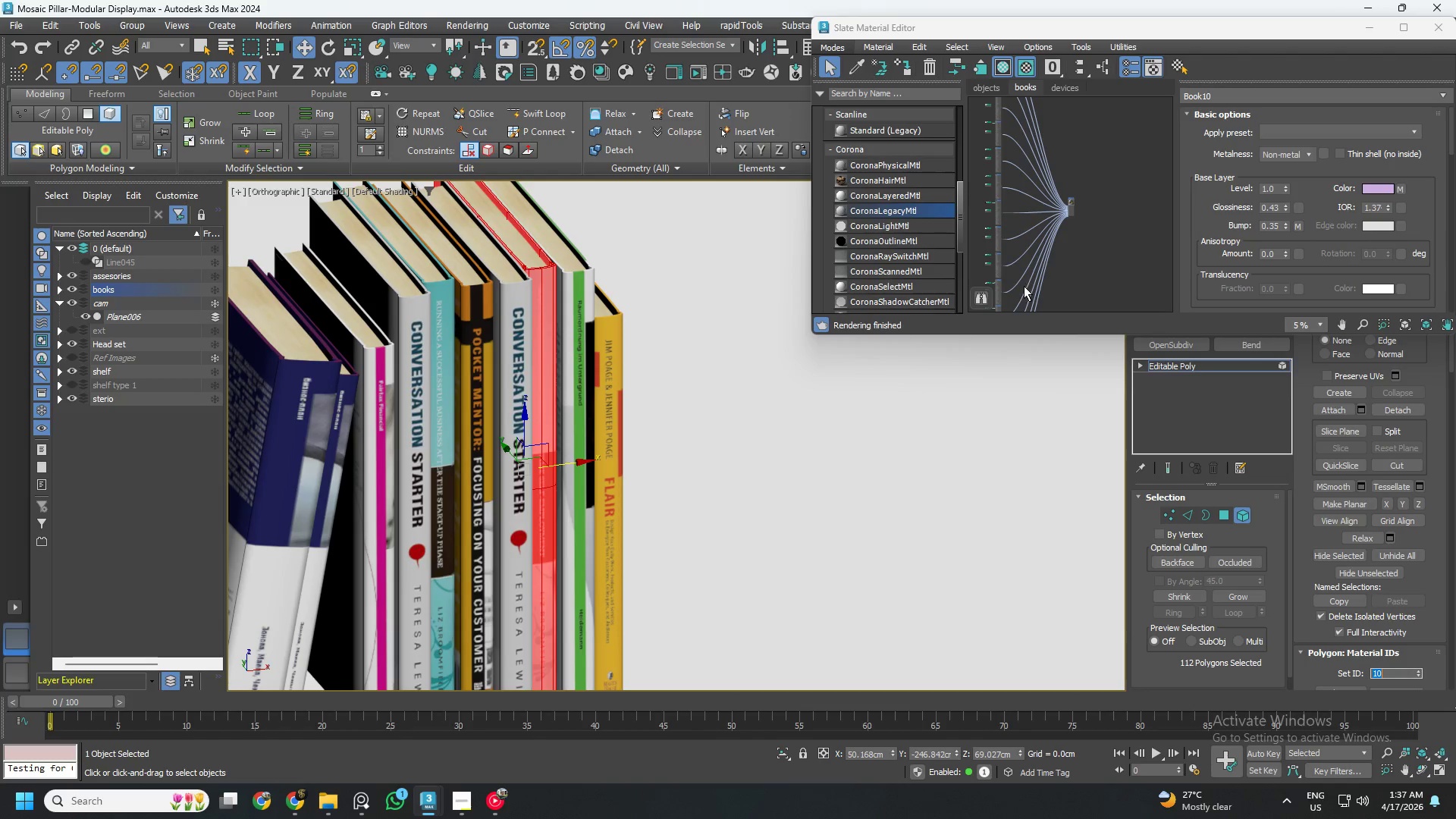 
scroll: coordinate [1018, 197], scroll_direction: up, amount: 7.0
 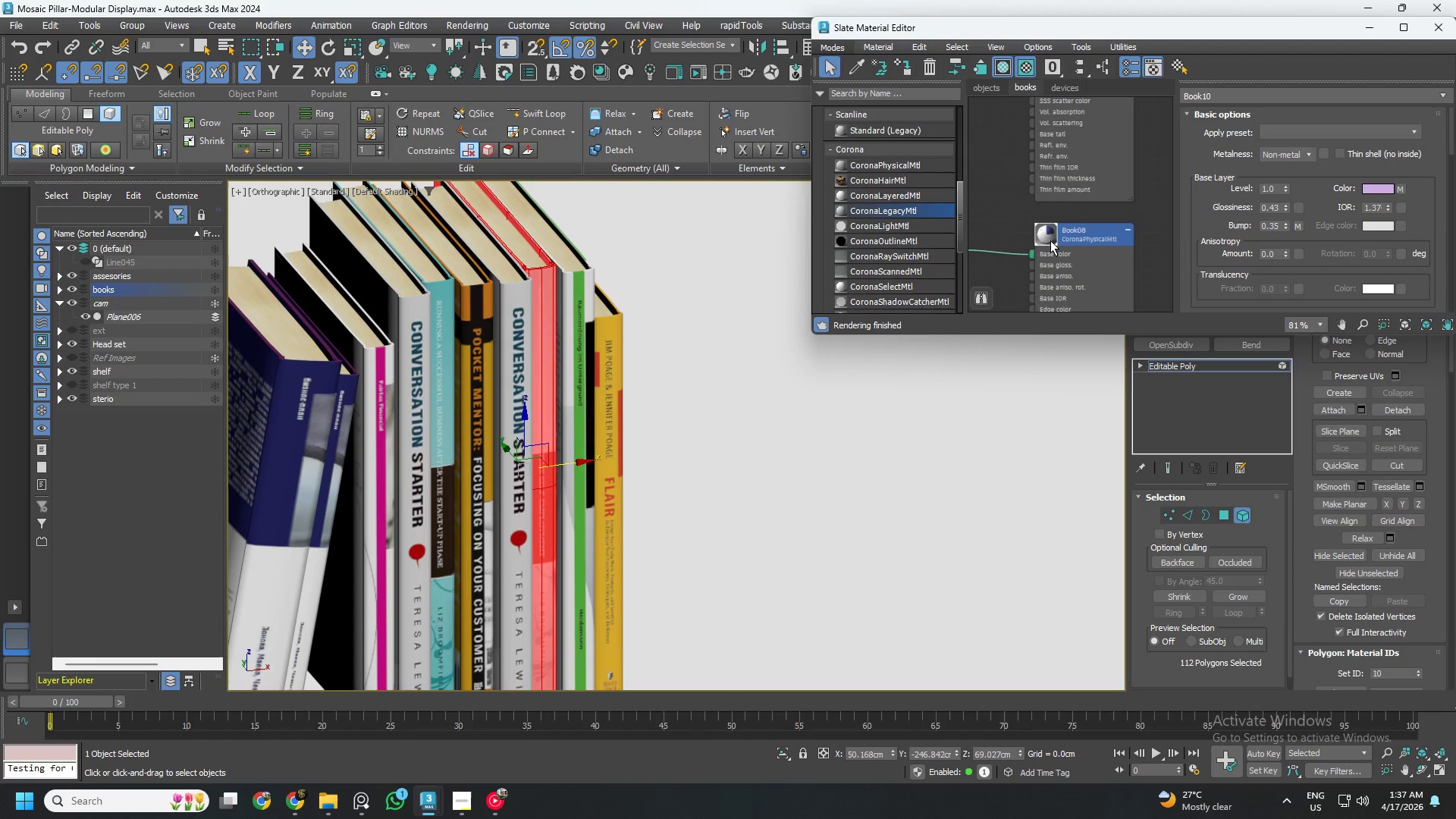 
scroll: coordinate [1054, 230], scroll_direction: down, amount: 4.0
 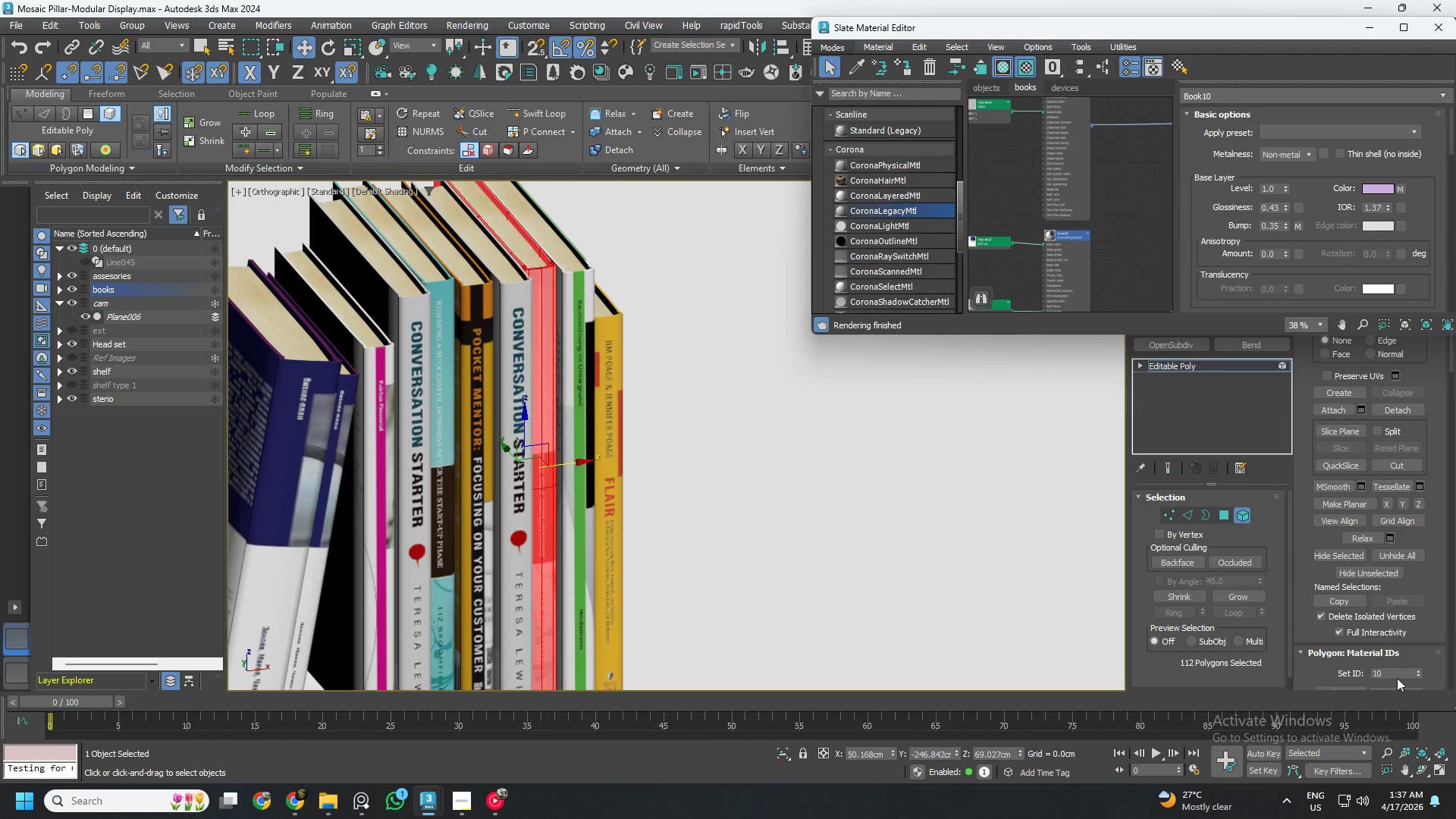 
double_click([1395, 672])
 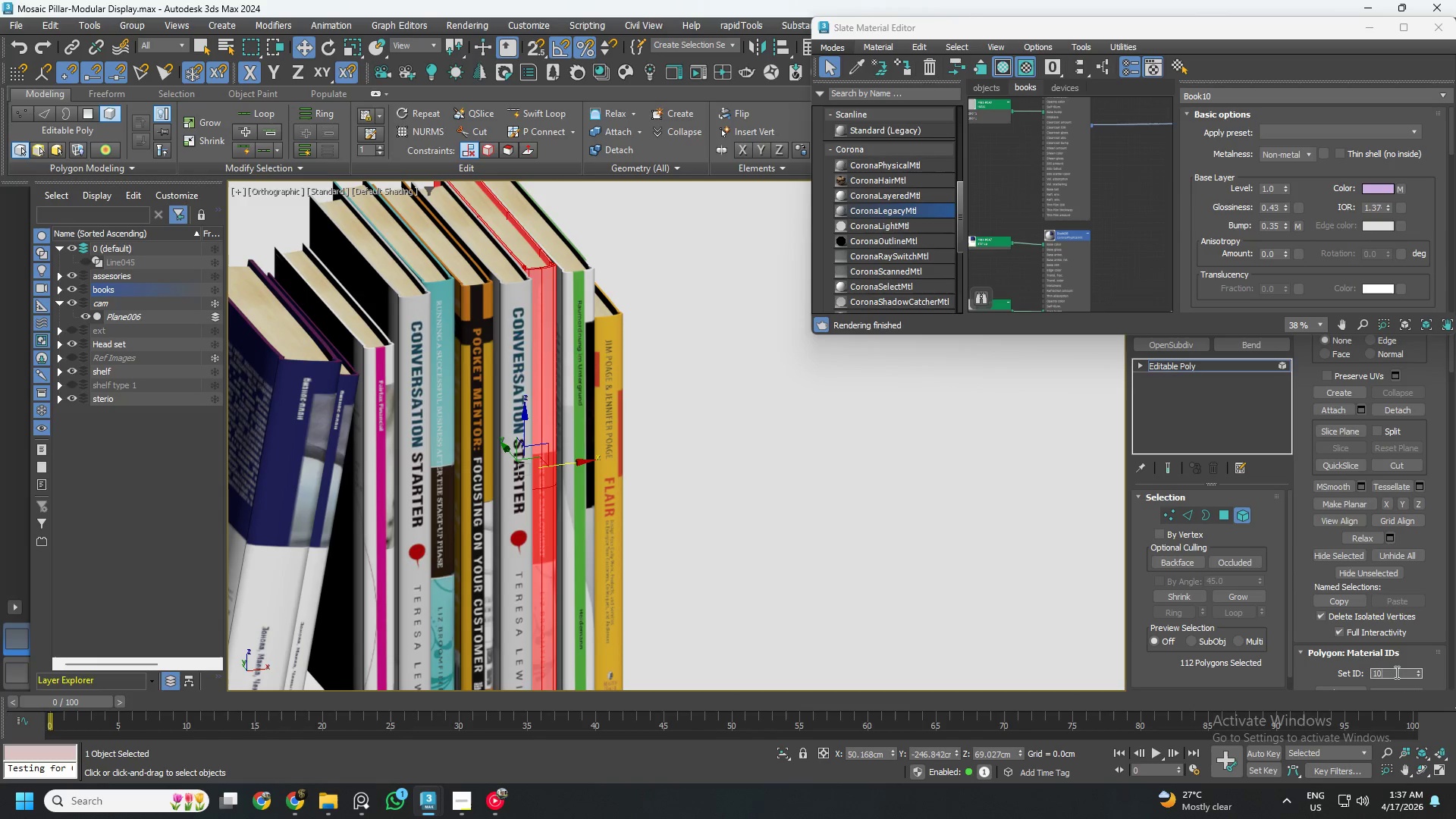 
triple_click([1395, 672])
 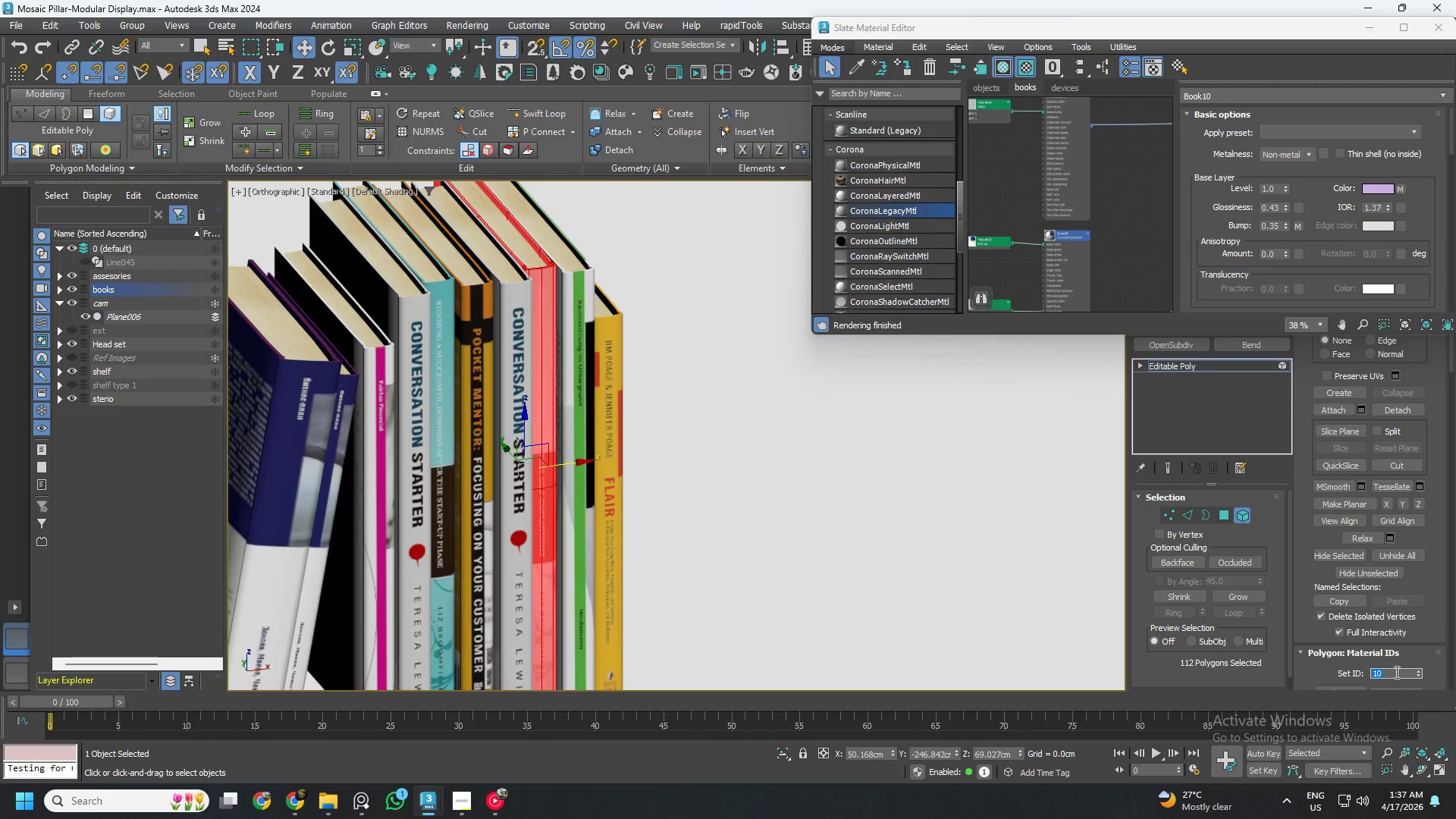 
key(Numpad9)
 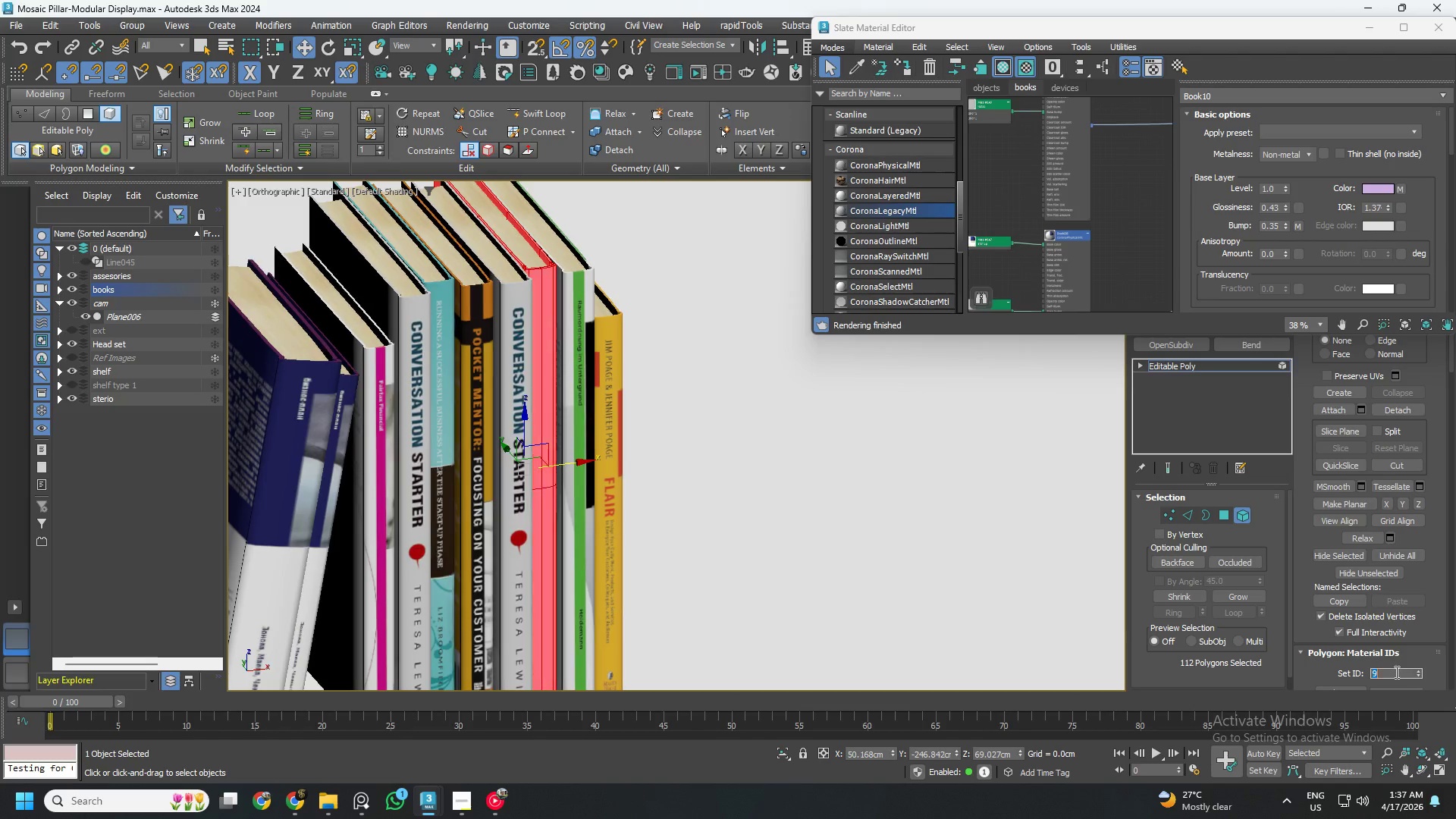 
key(NumpadEnter)
 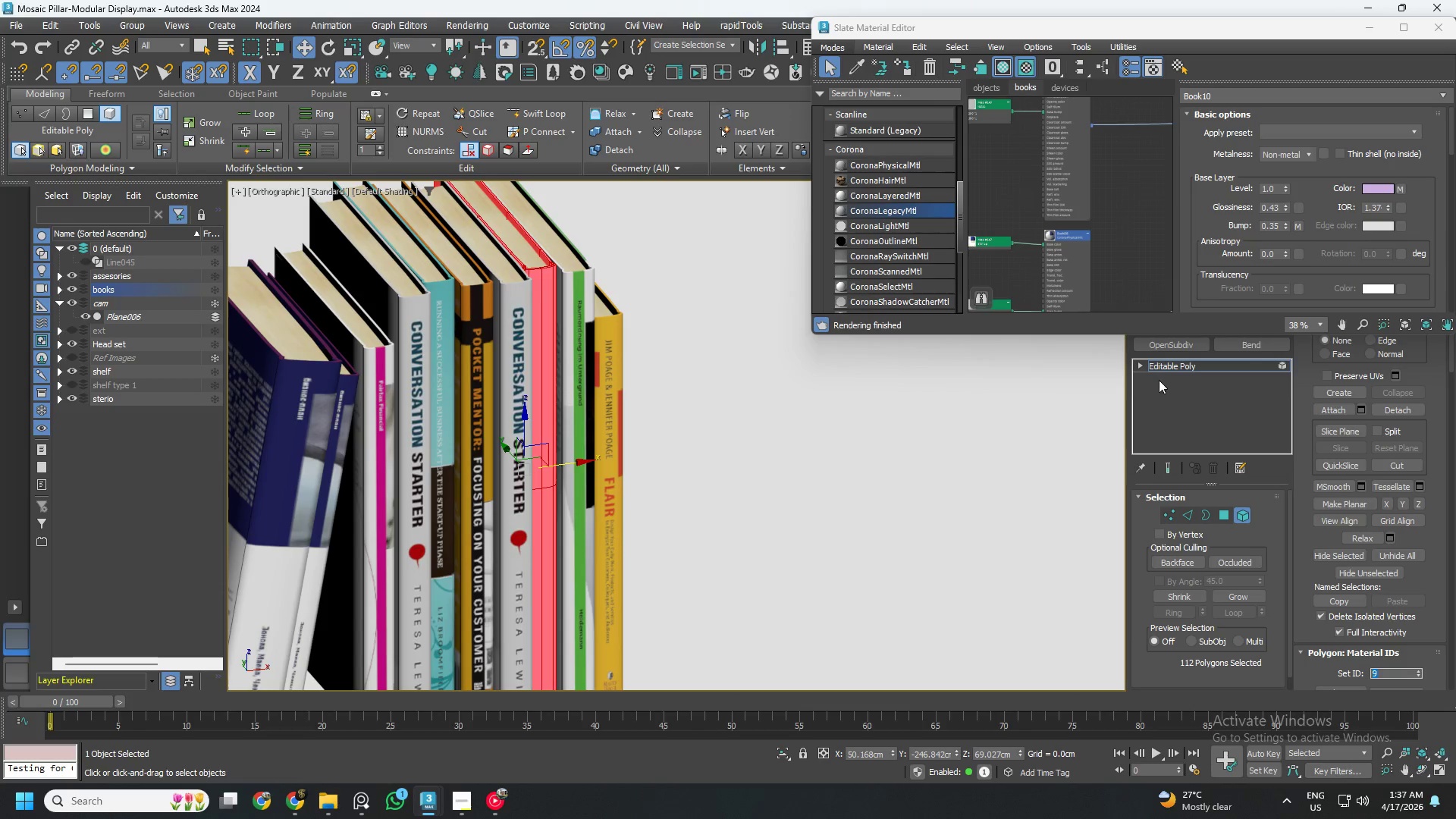 
left_click([1067, 250])
 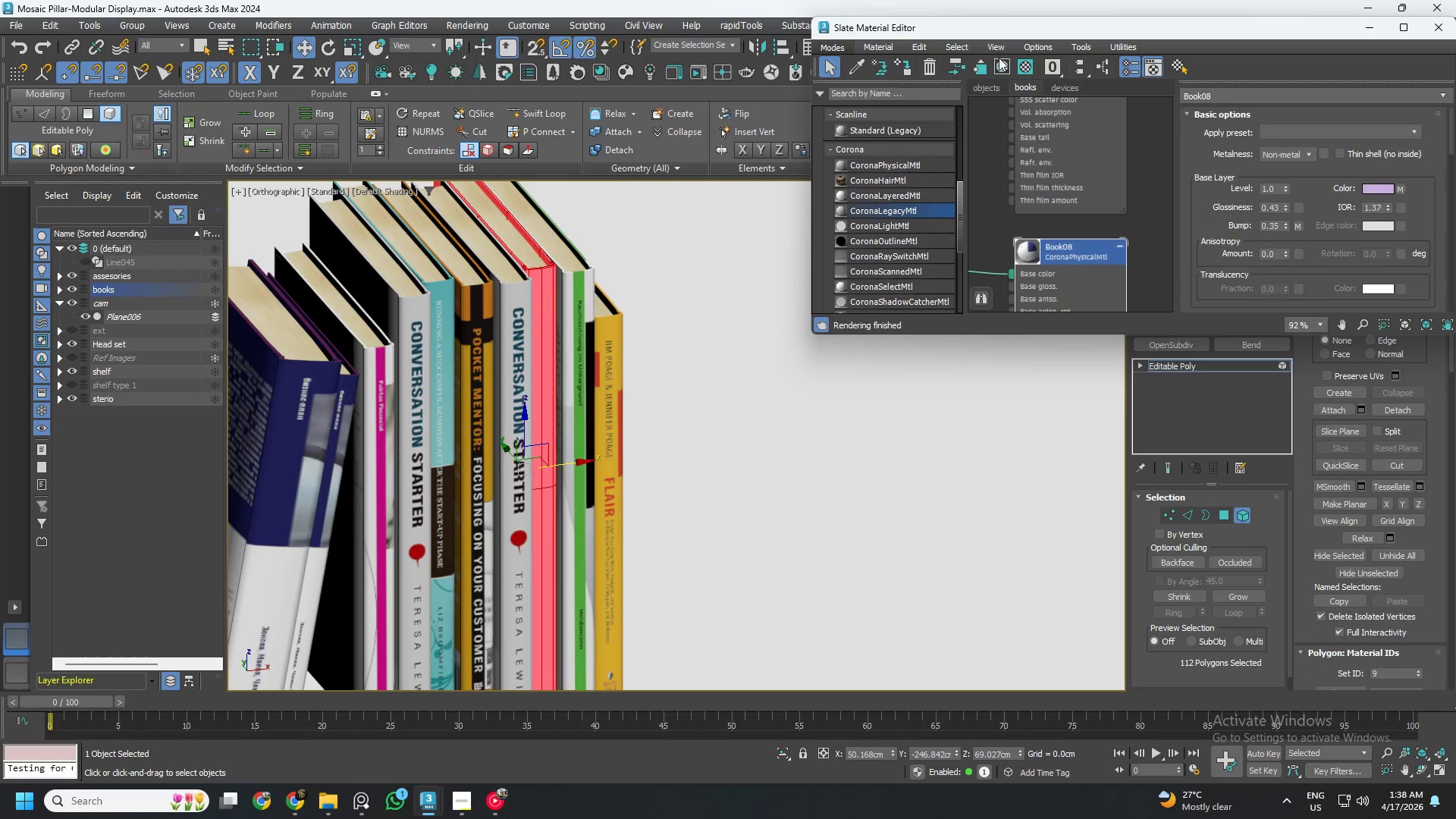 
scroll: coordinate [1064, 234], scroll_direction: up, amount: 5.0
 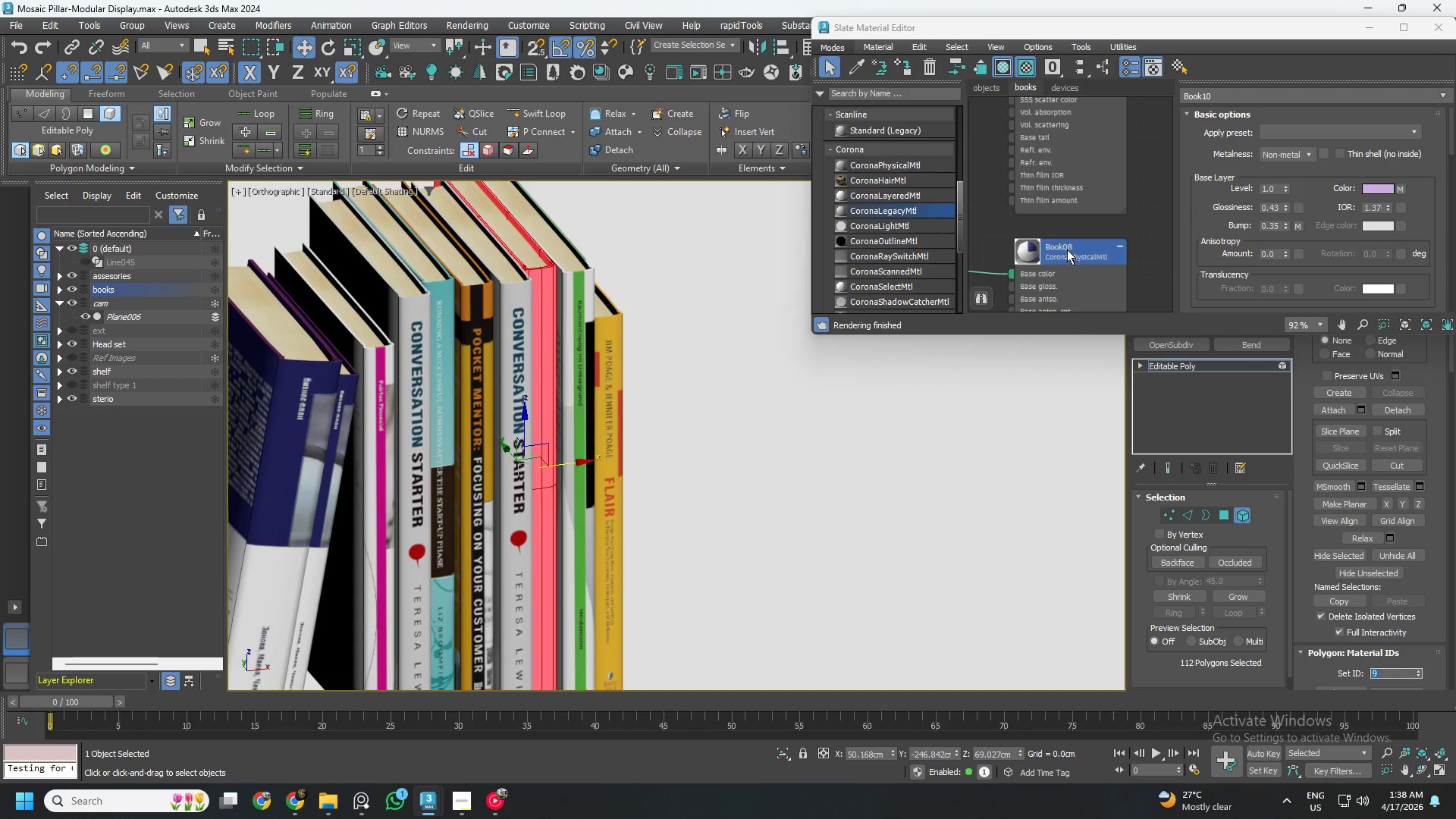 
left_click([1006, 67])
 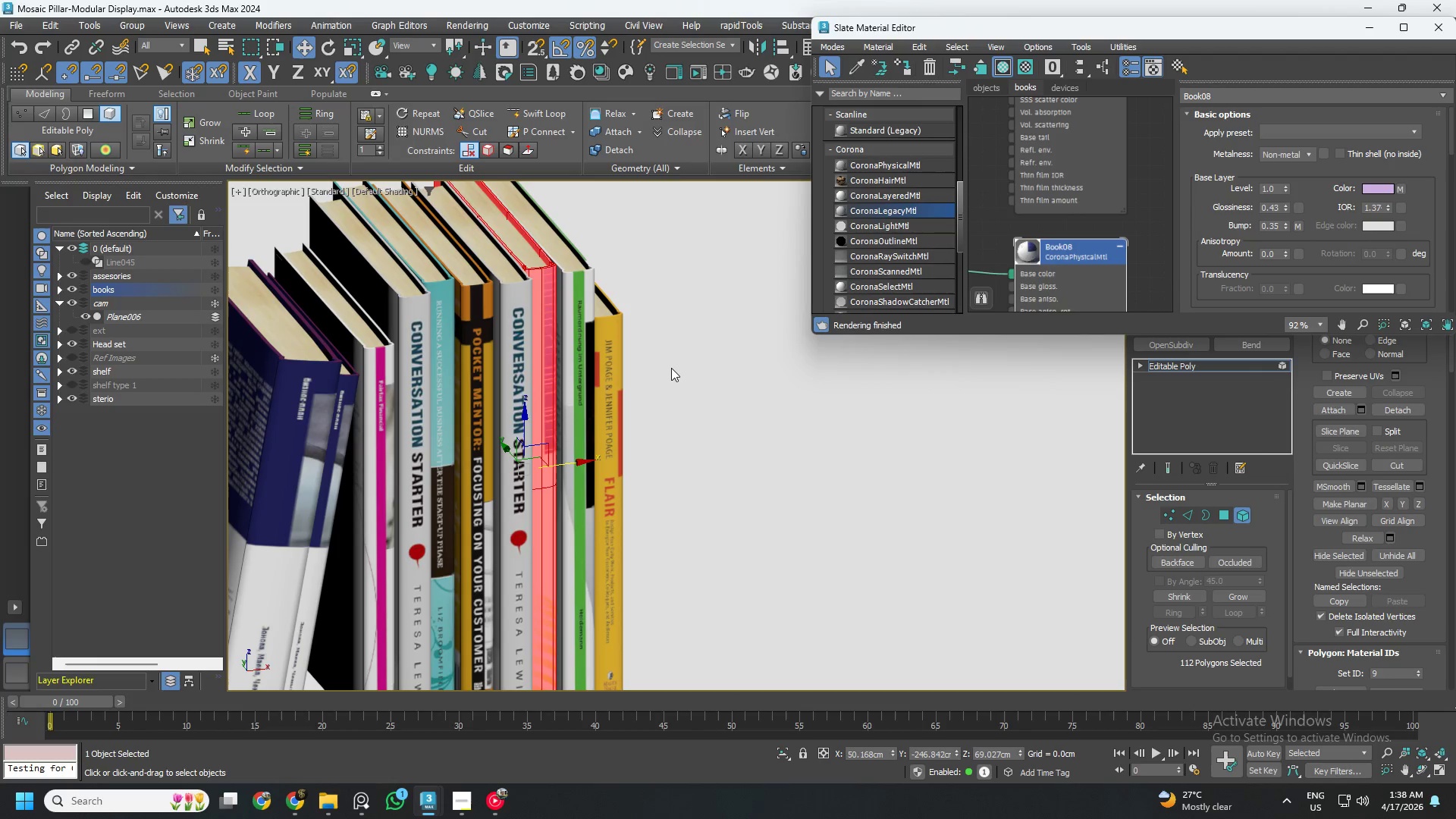 
left_click([521, 370])
 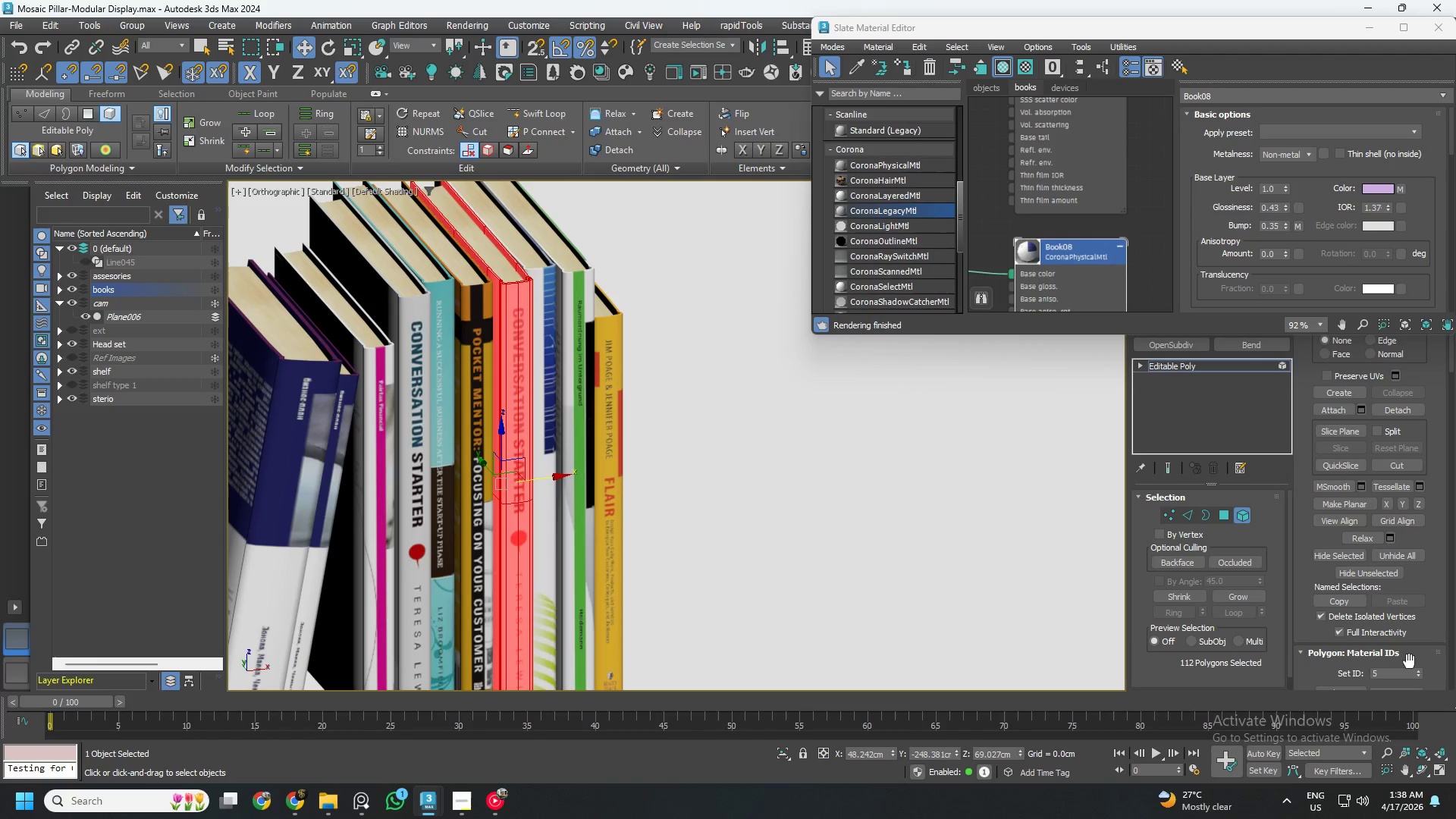 
double_click([1383, 676])
 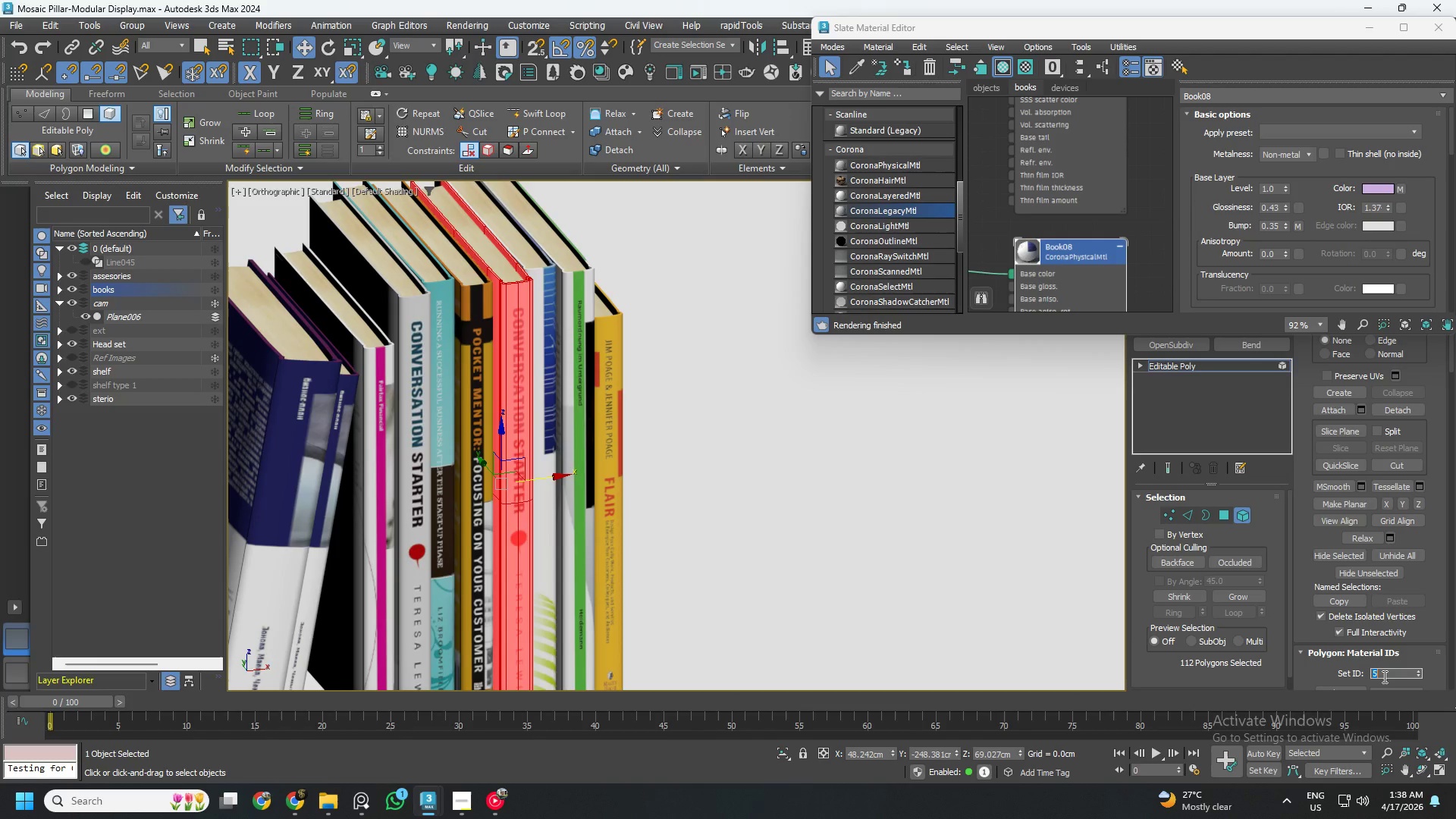 
key(Numpad6)
 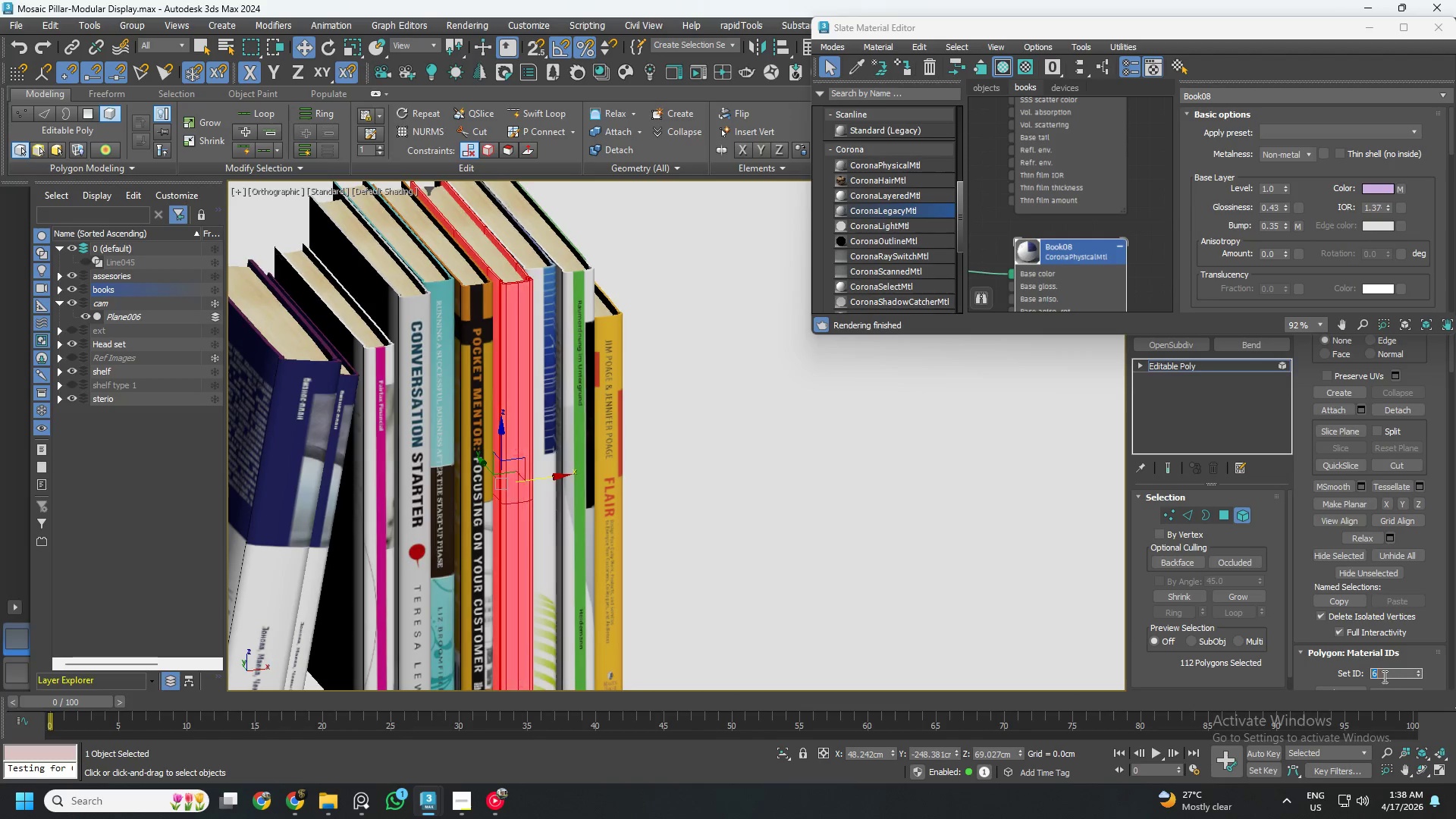 
key(NumpadEnter)
 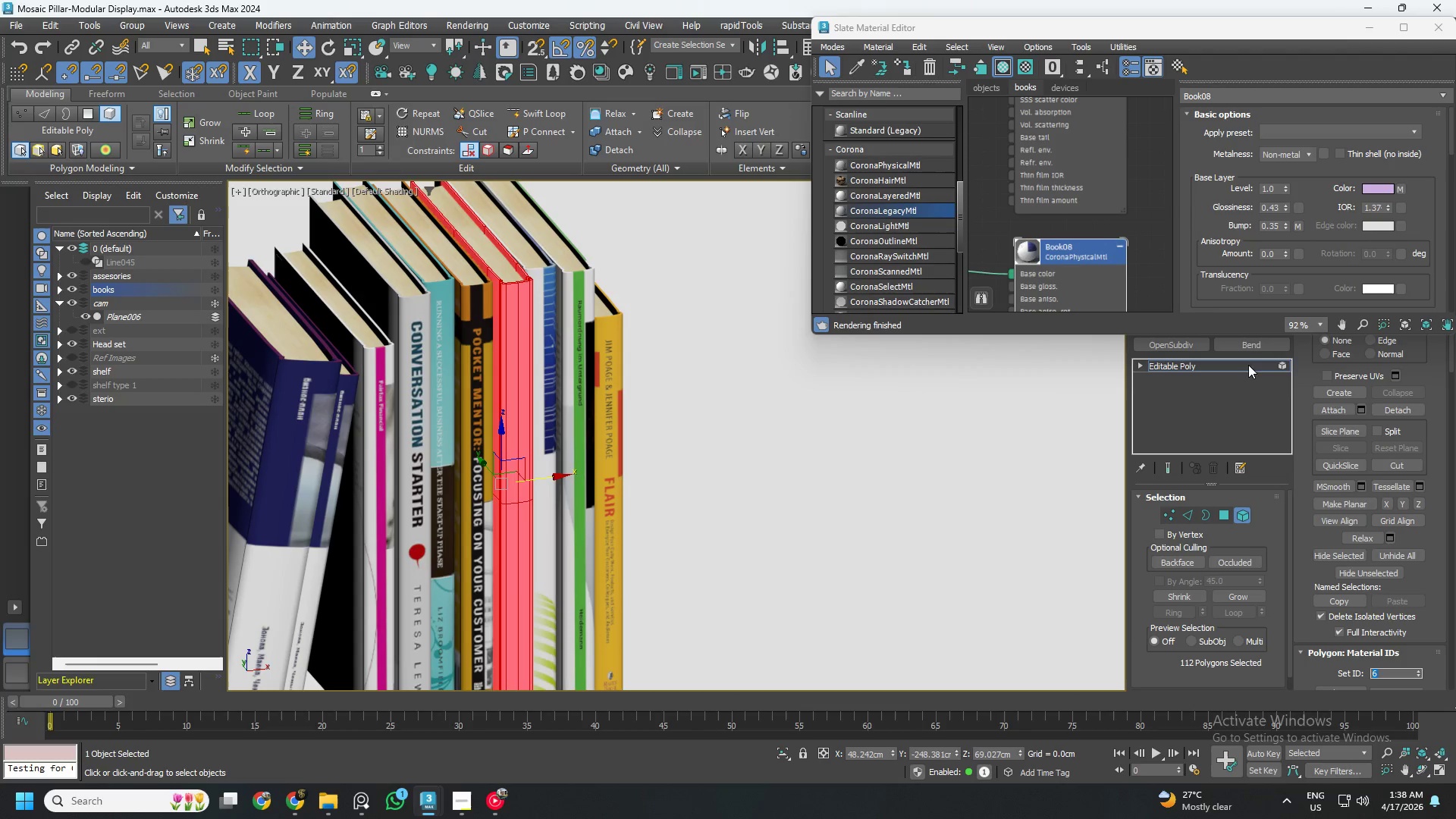 
scroll: coordinate [1065, 211], scroll_direction: down, amount: 2.0
 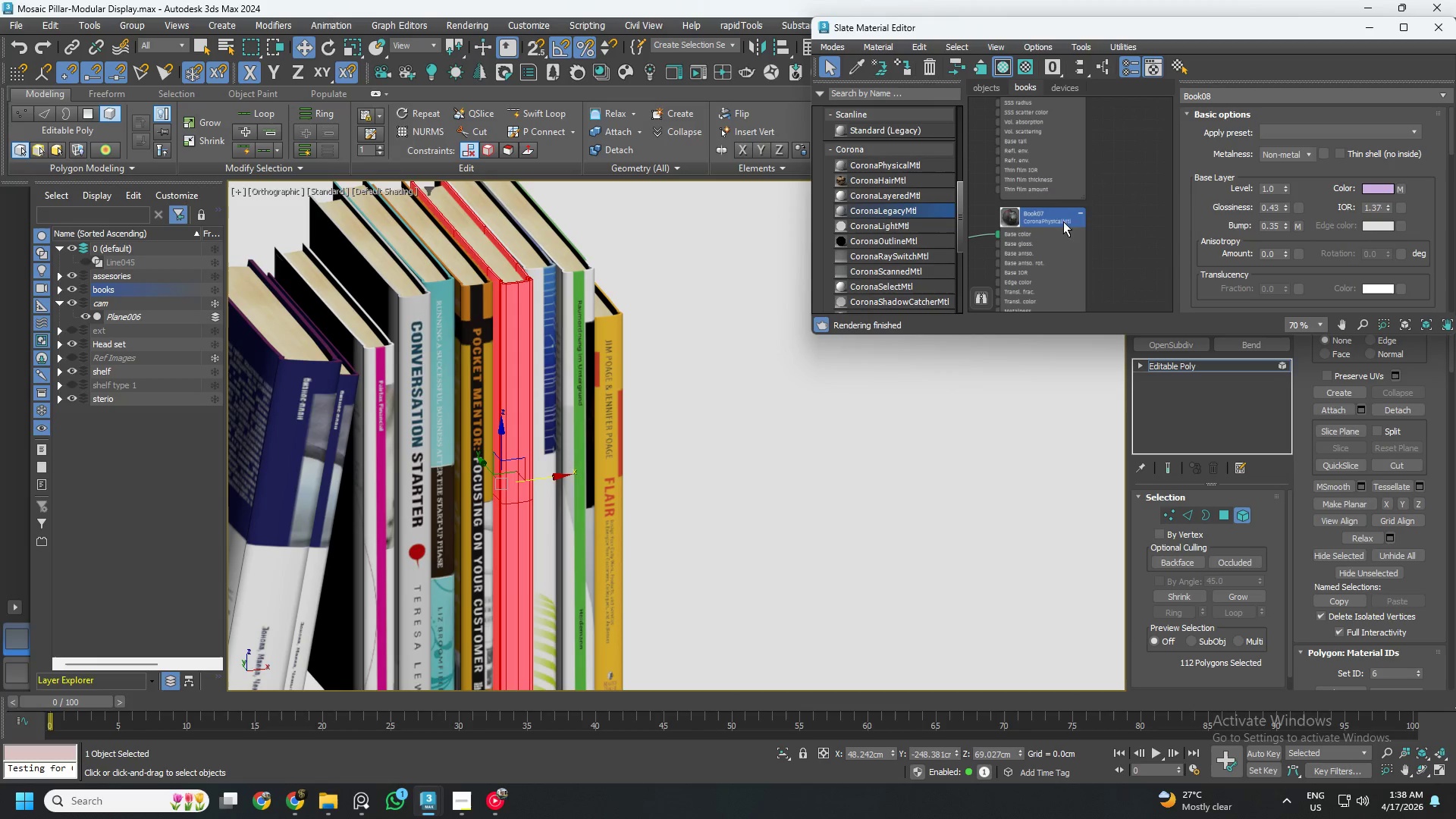 
left_click([1039, 218])
 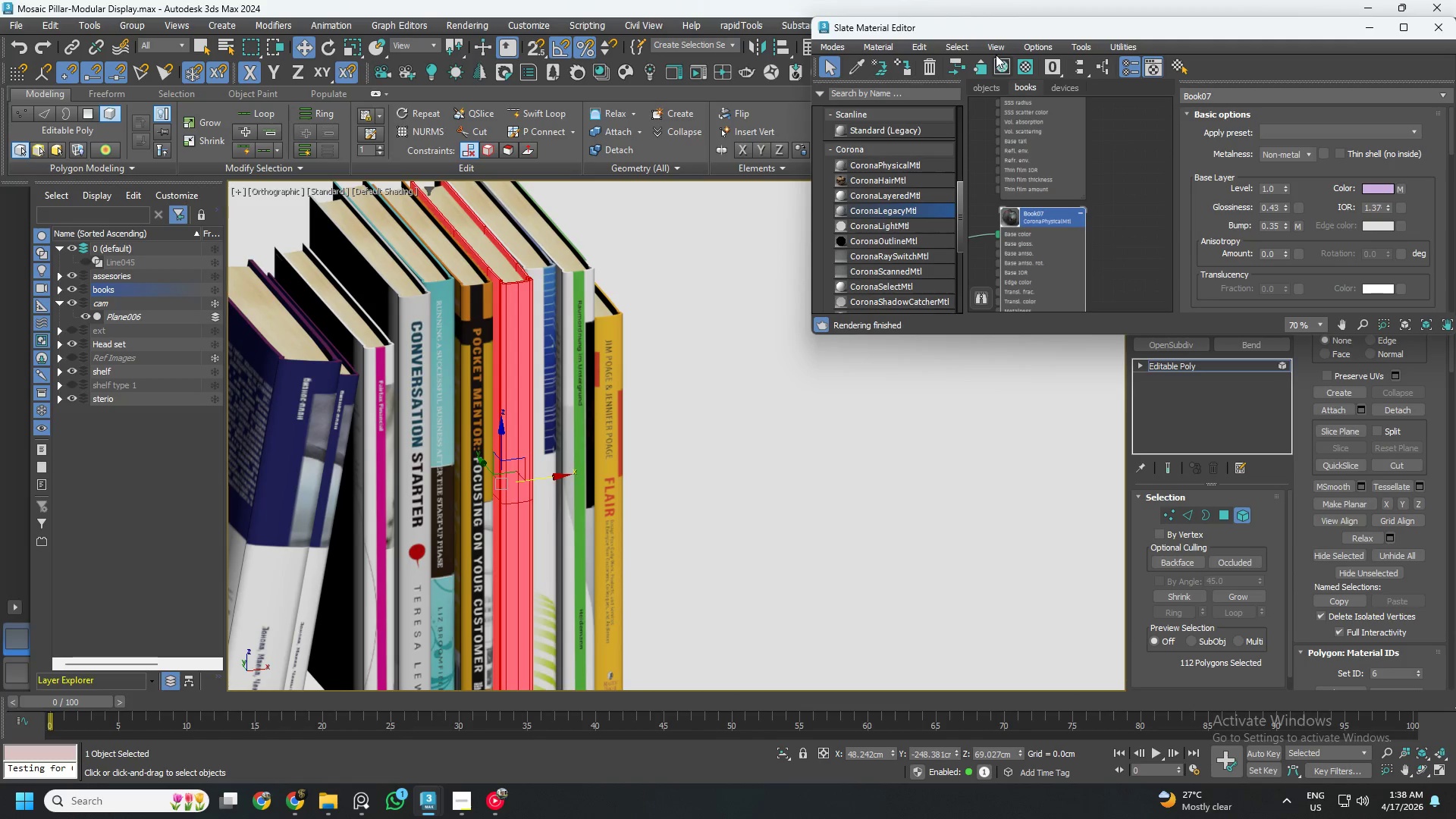 
left_click([997, 61])
 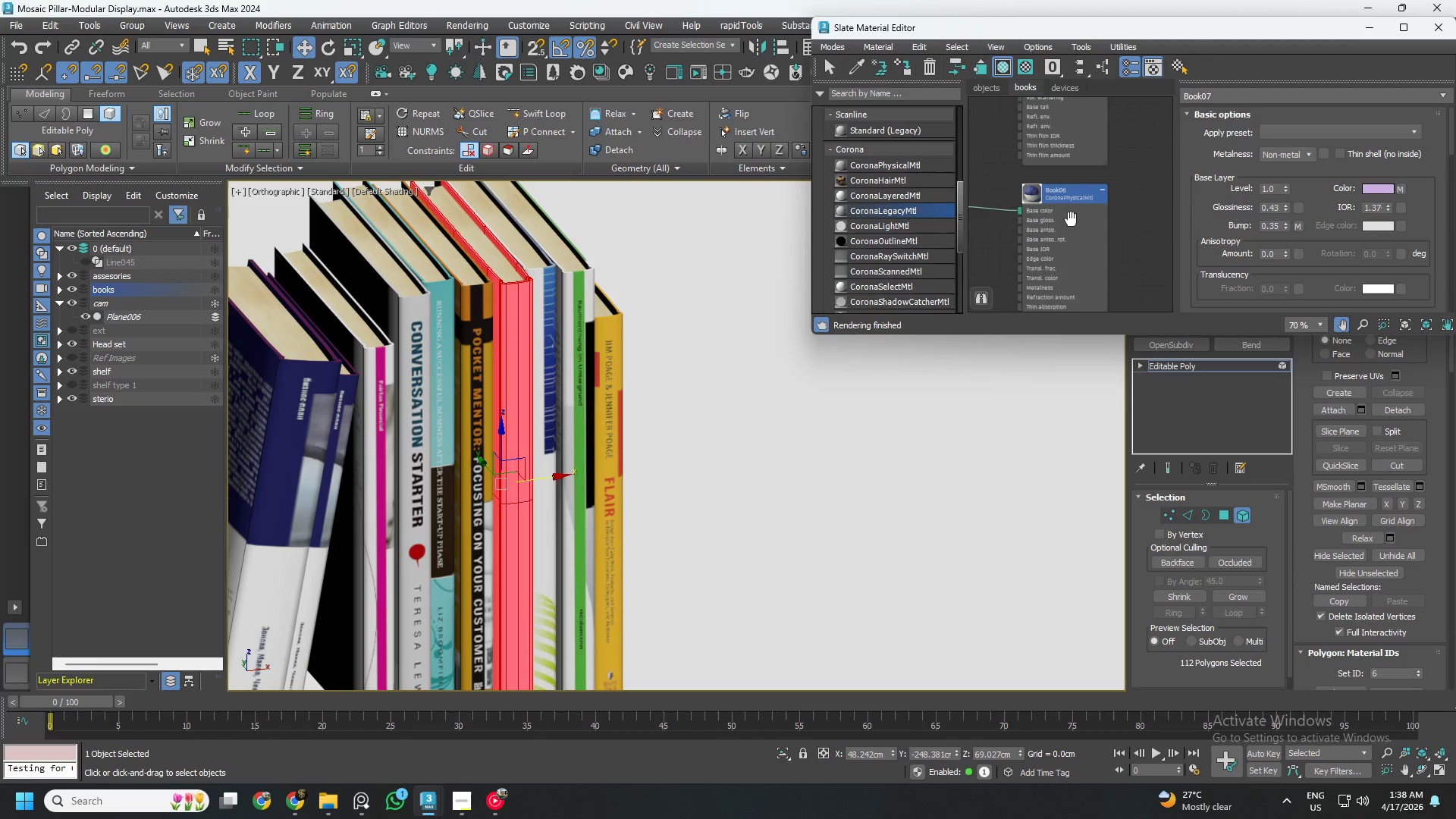 
left_click([1064, 209])
 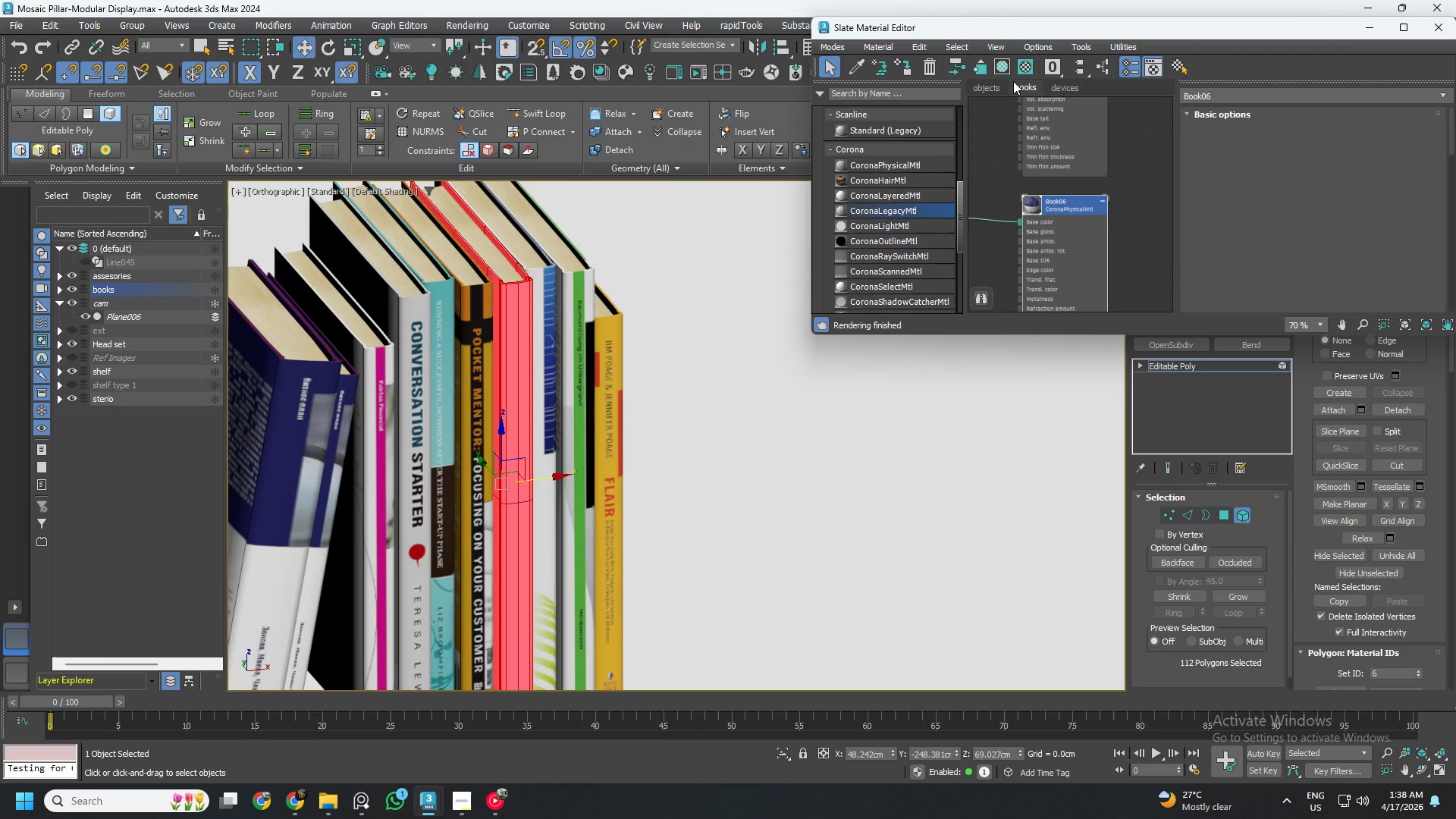 
left_click([1006, 67])
 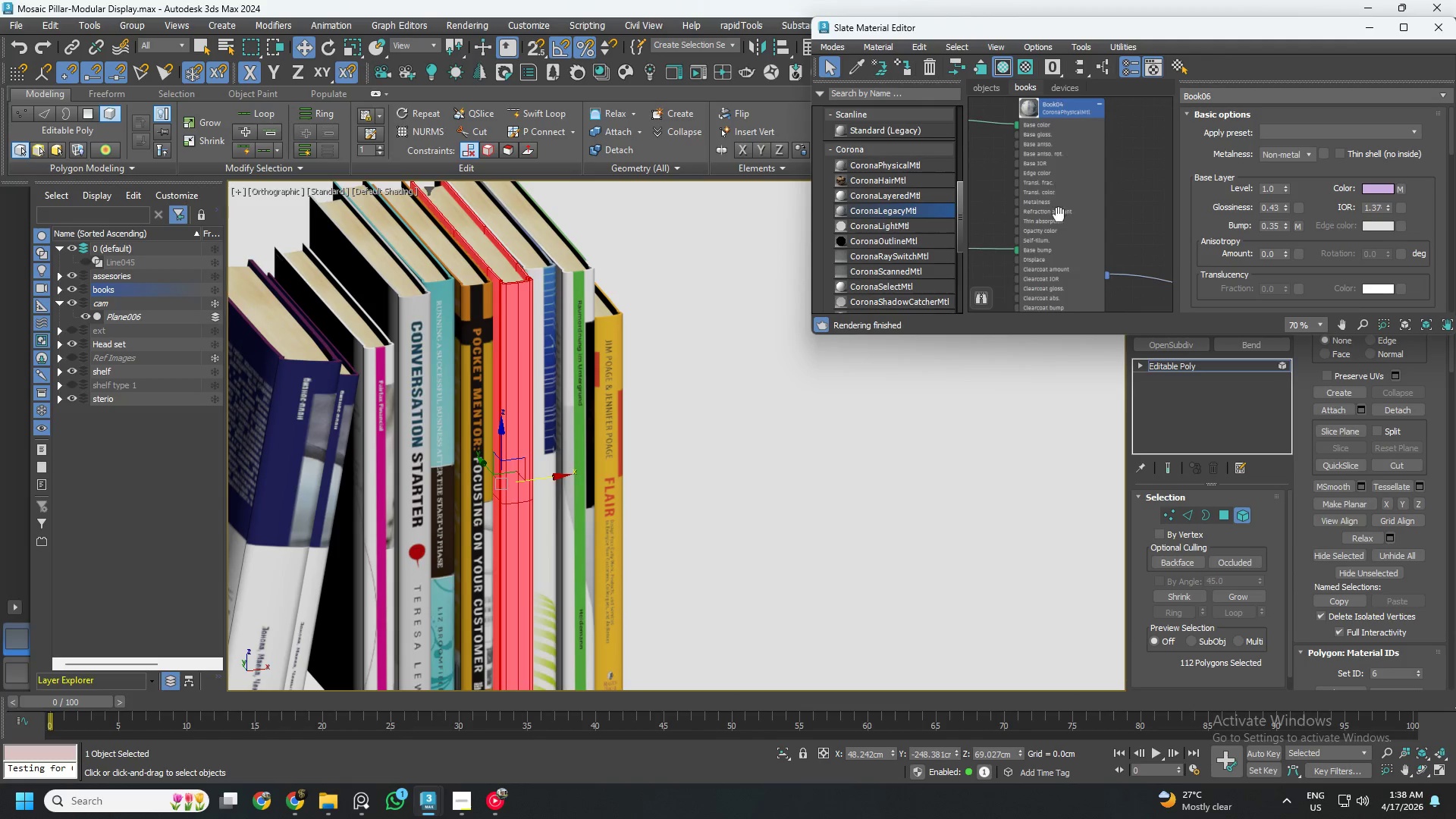 
left_click([1058, 209])
 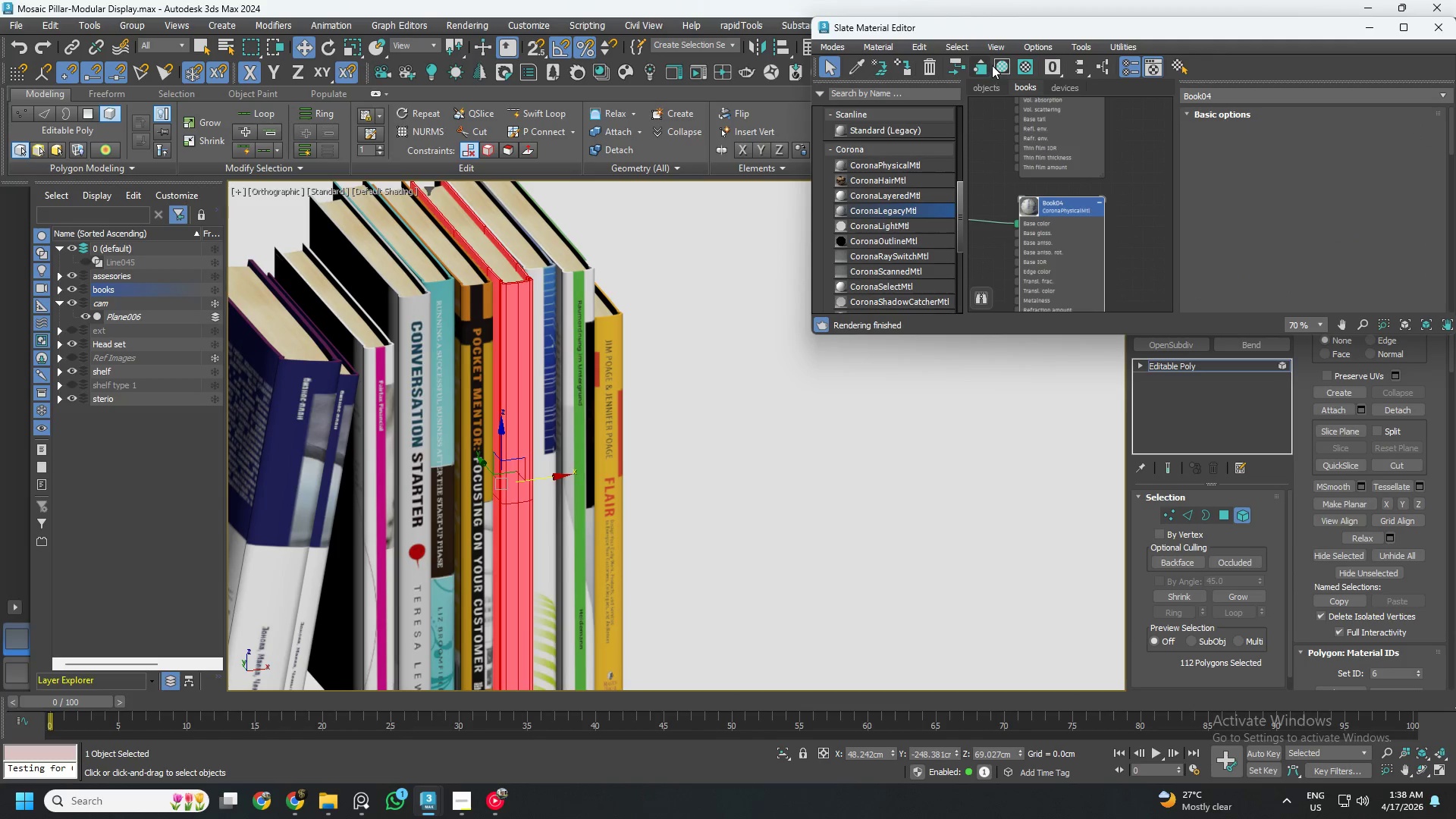 
left_click([999, 64])
 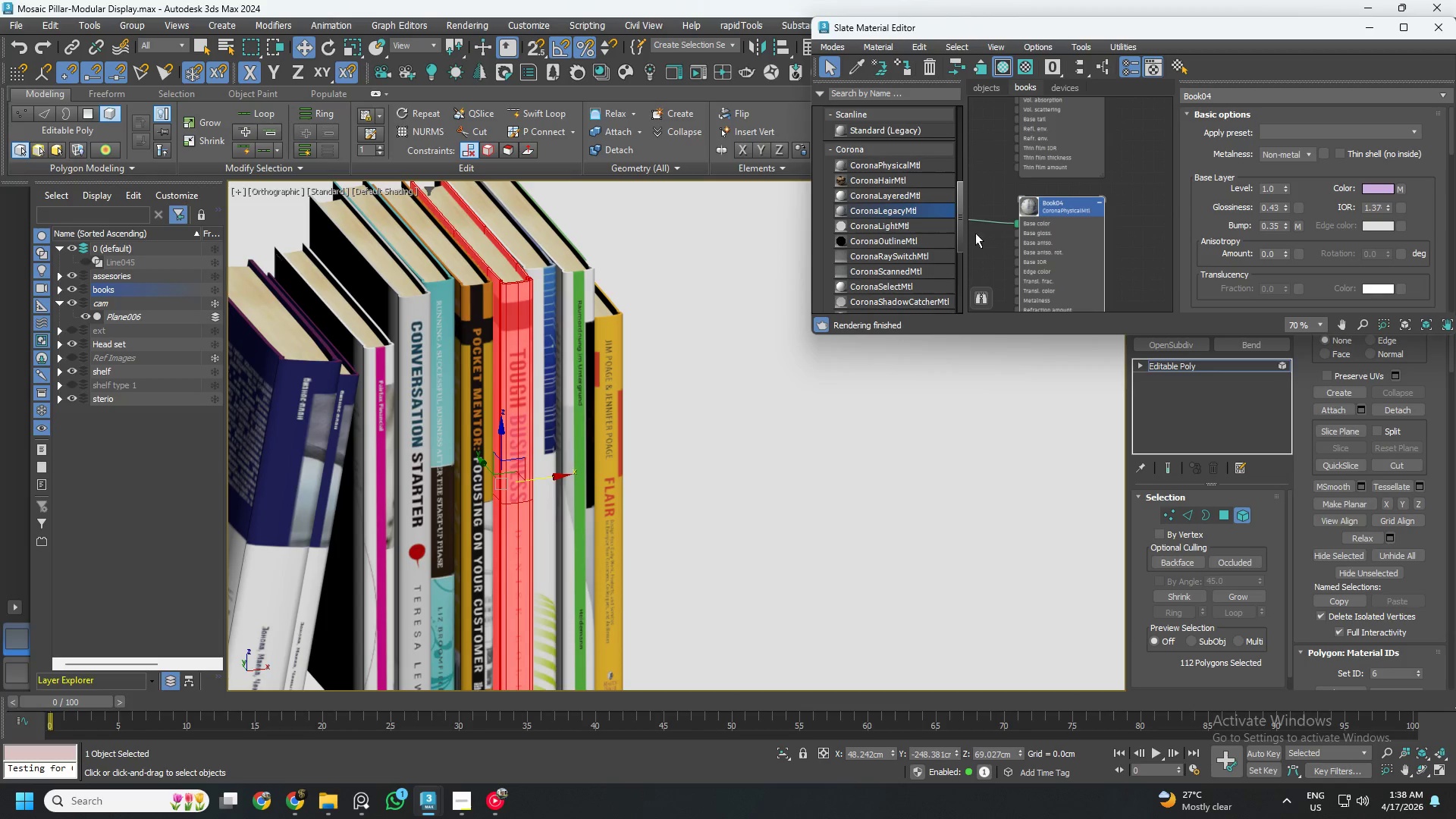 
left_click([788, 388])
 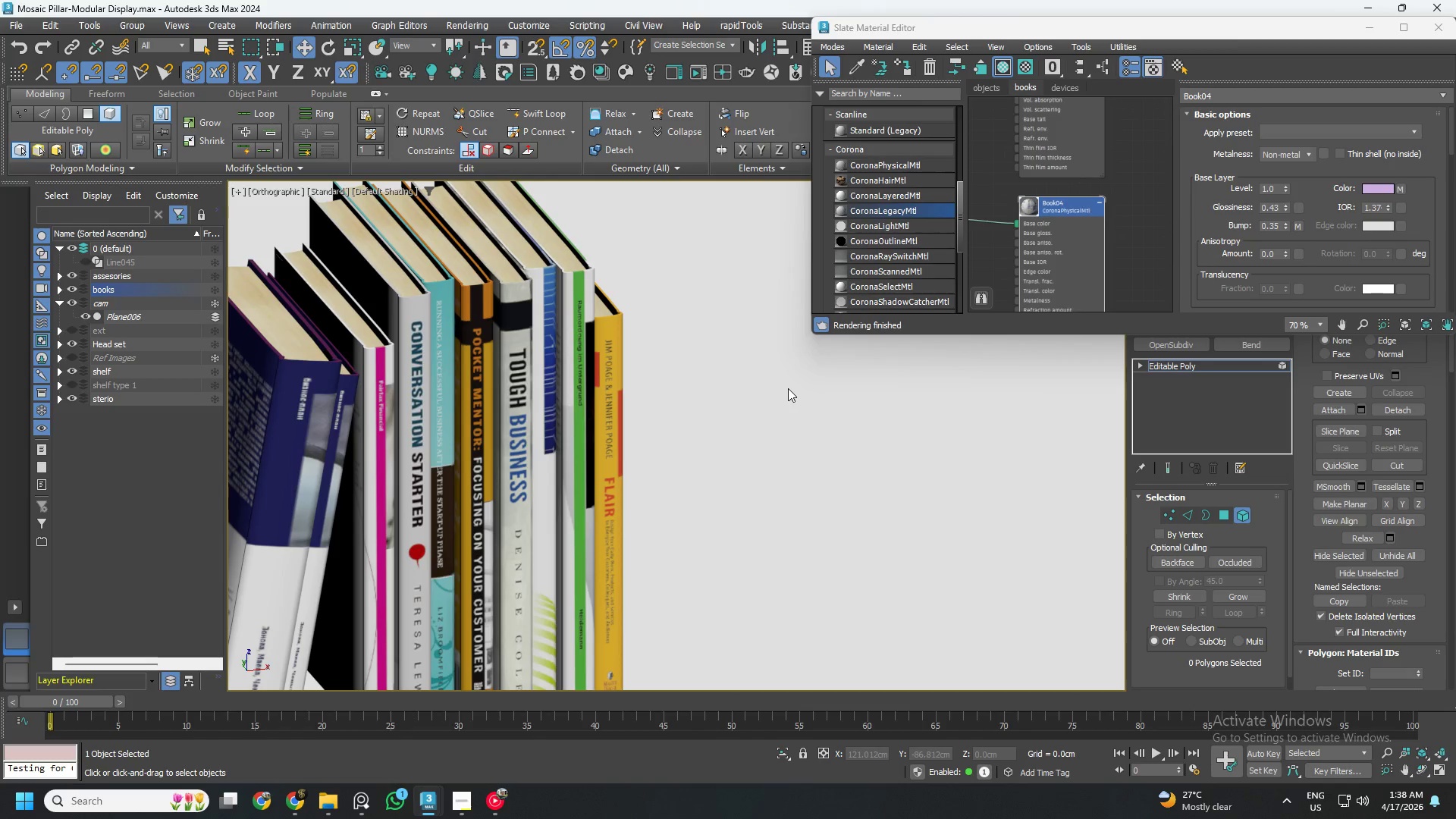 
key(Control+S)
 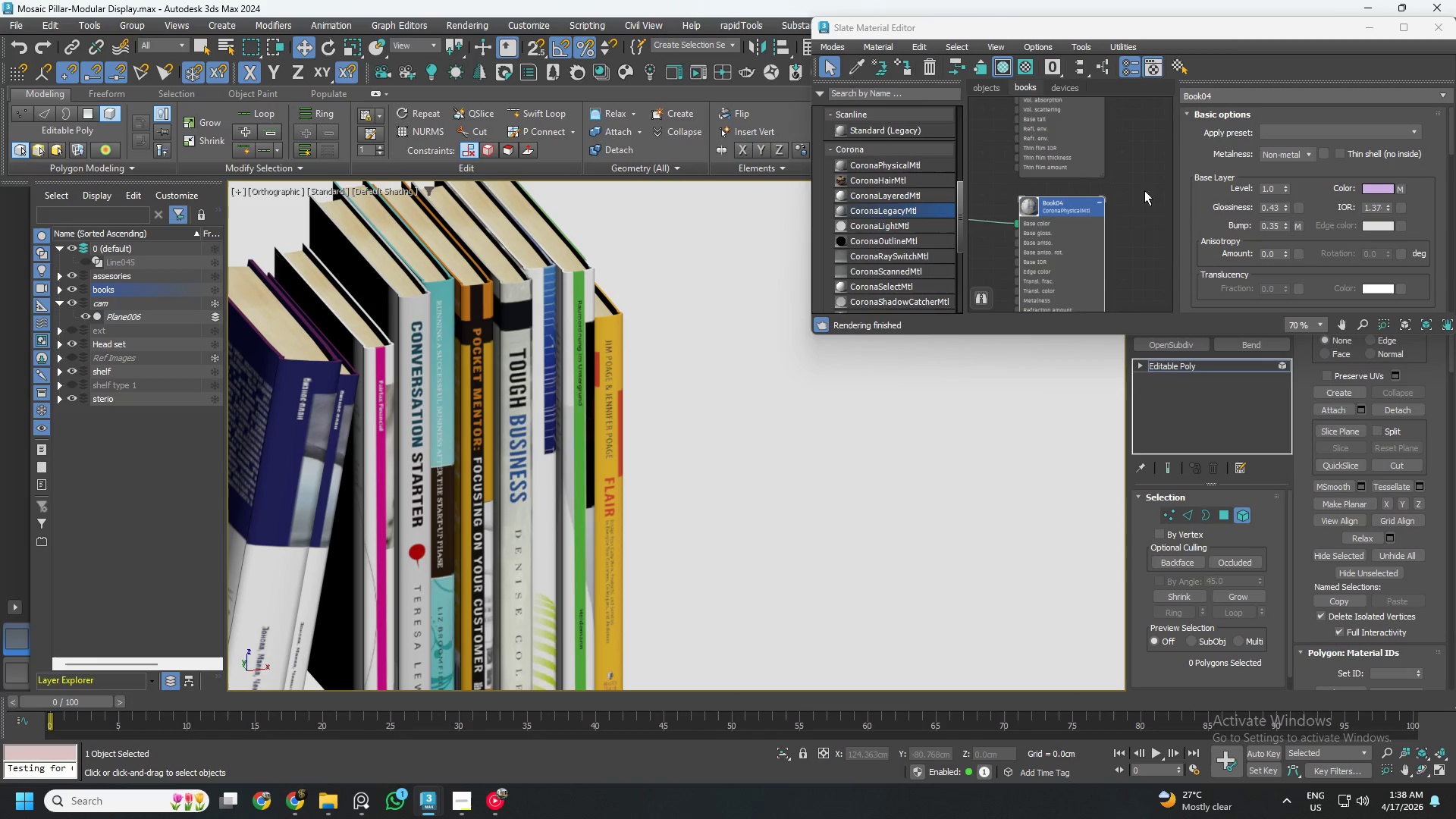 
wait(7.91)
 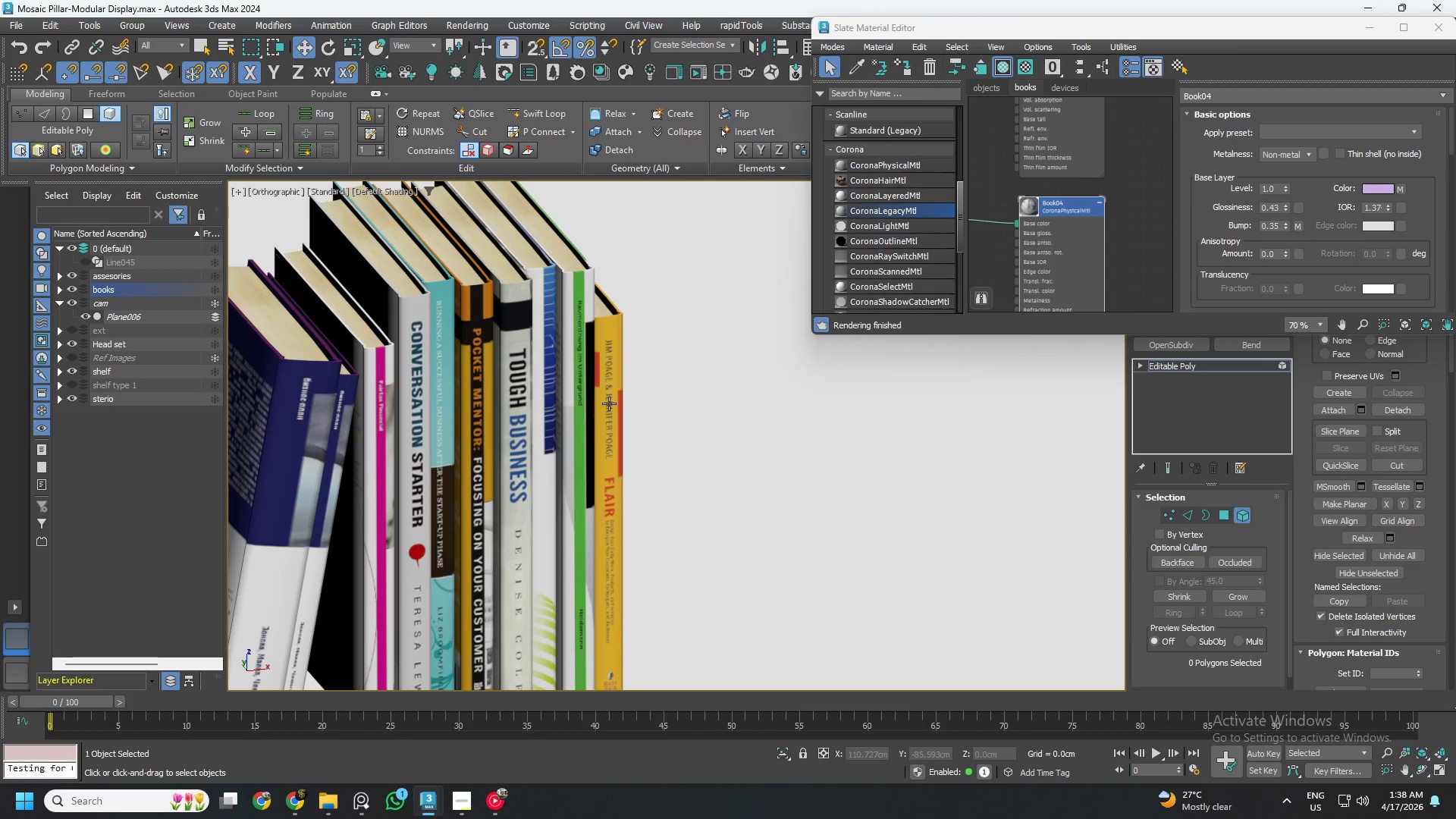 
left_click([1238, 516])
 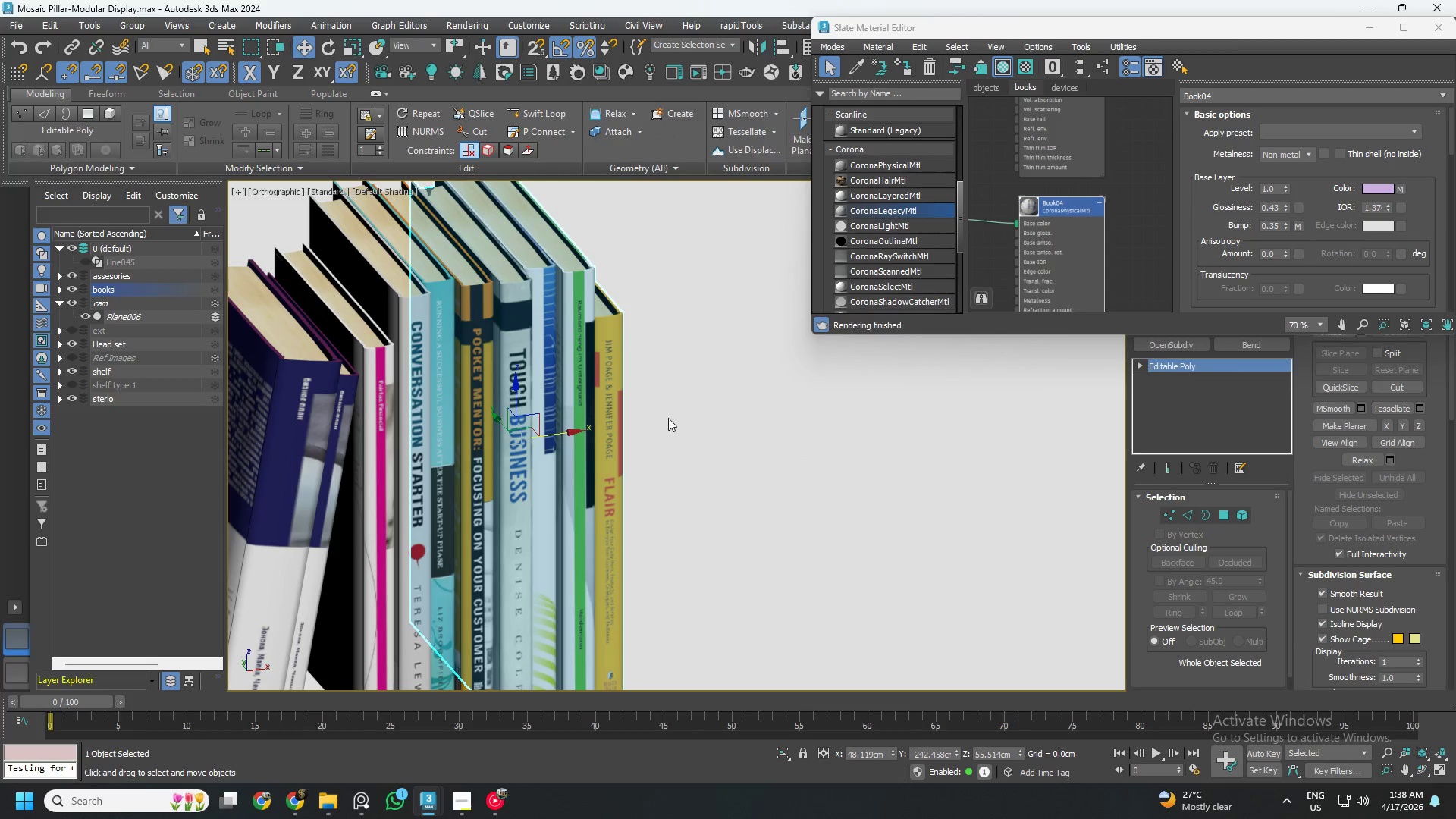 
scroll: coordinate [658, 395], scroll_direction: down, amount: 2.0
 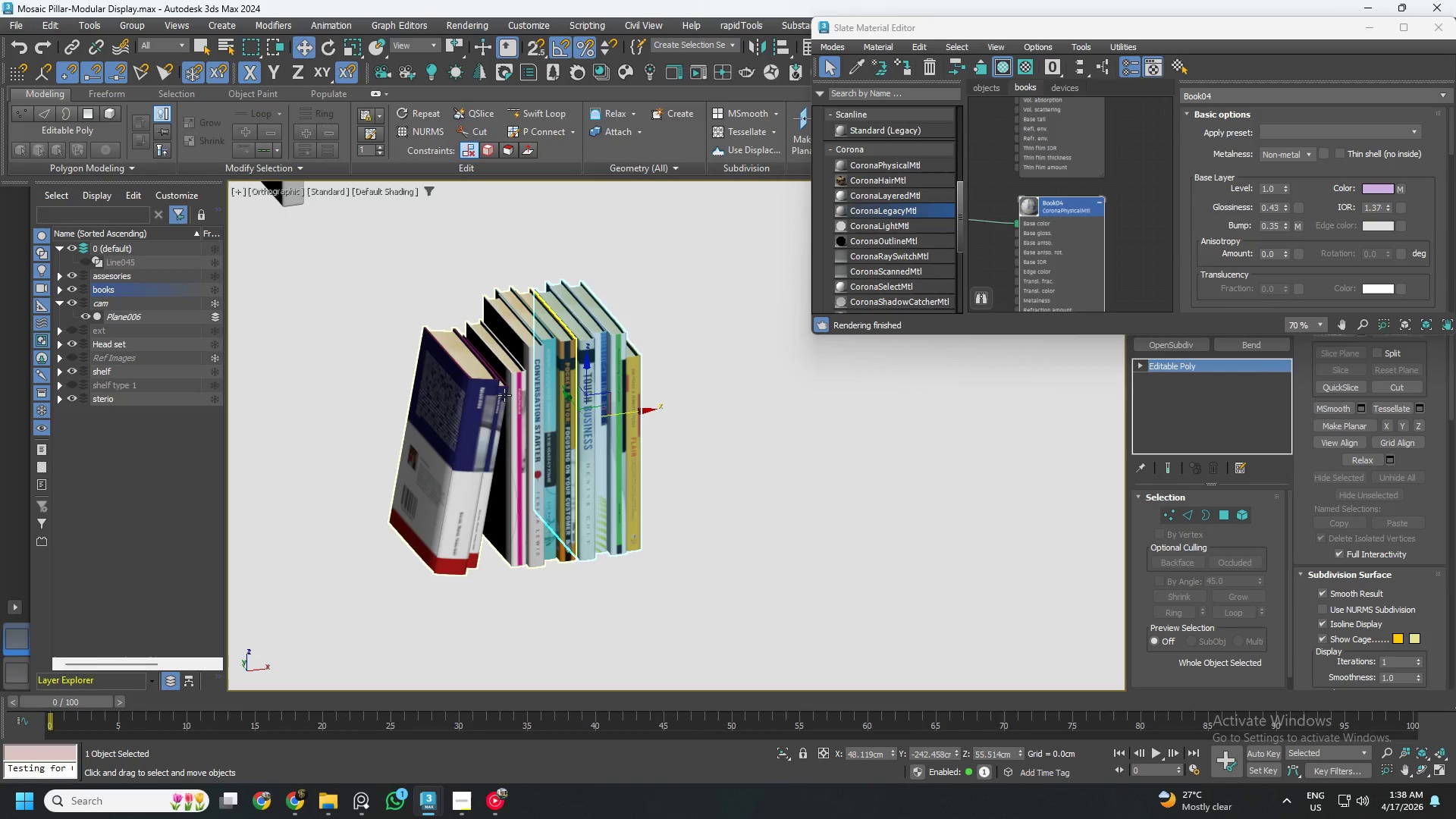 
left_click([496, 400])
 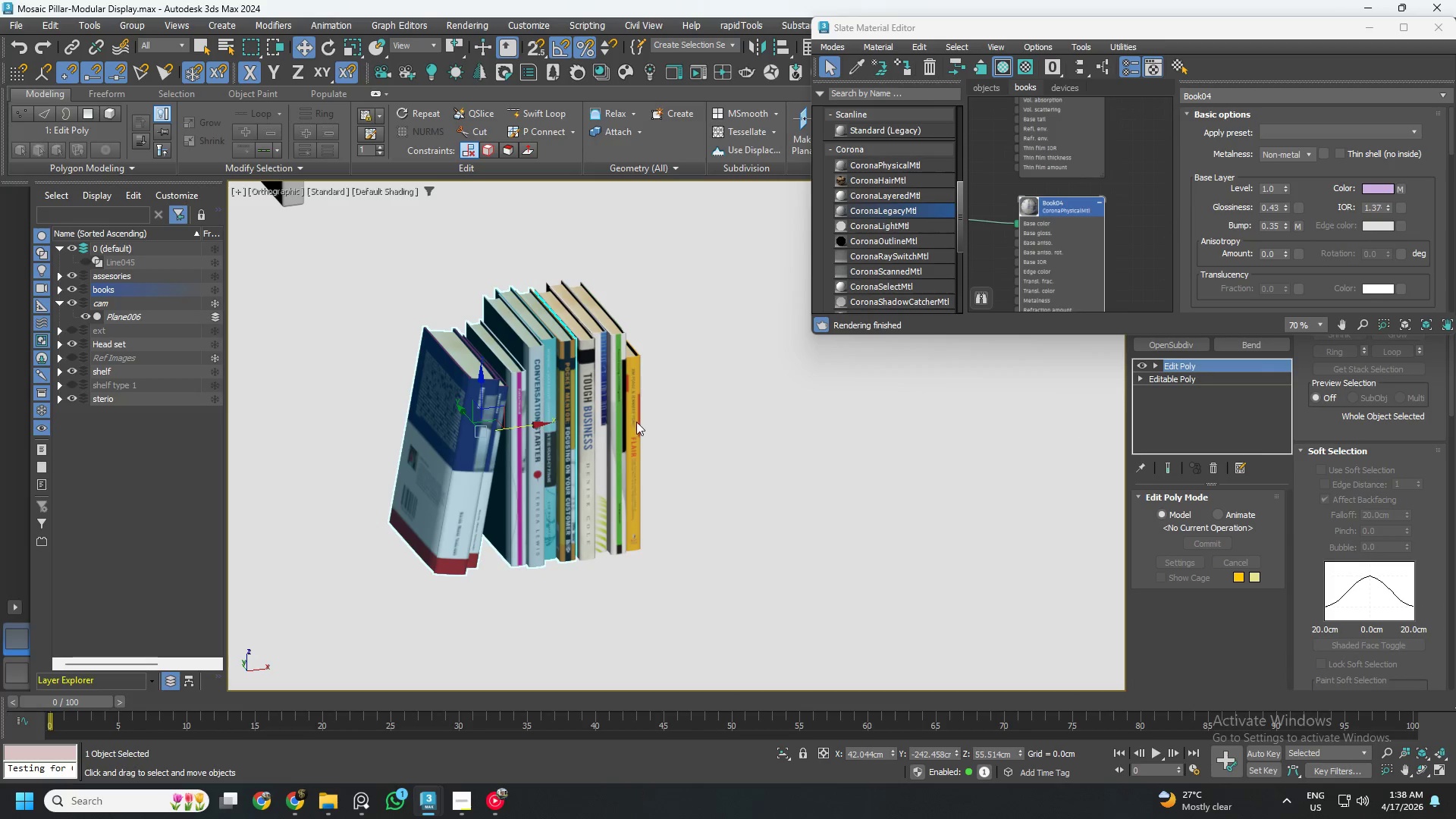 
right_click([541, 428])
 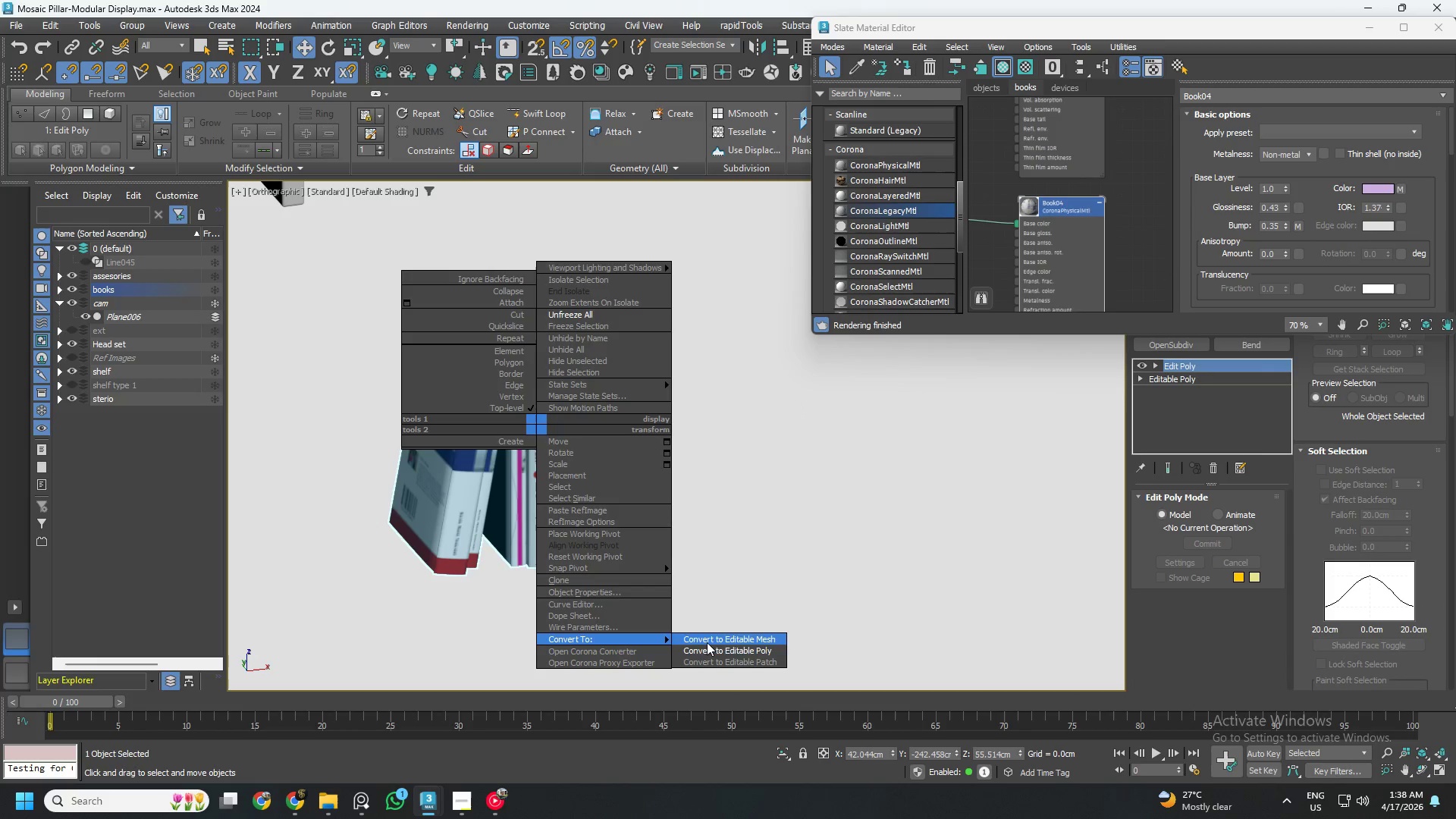 
left_click([748, 652])
 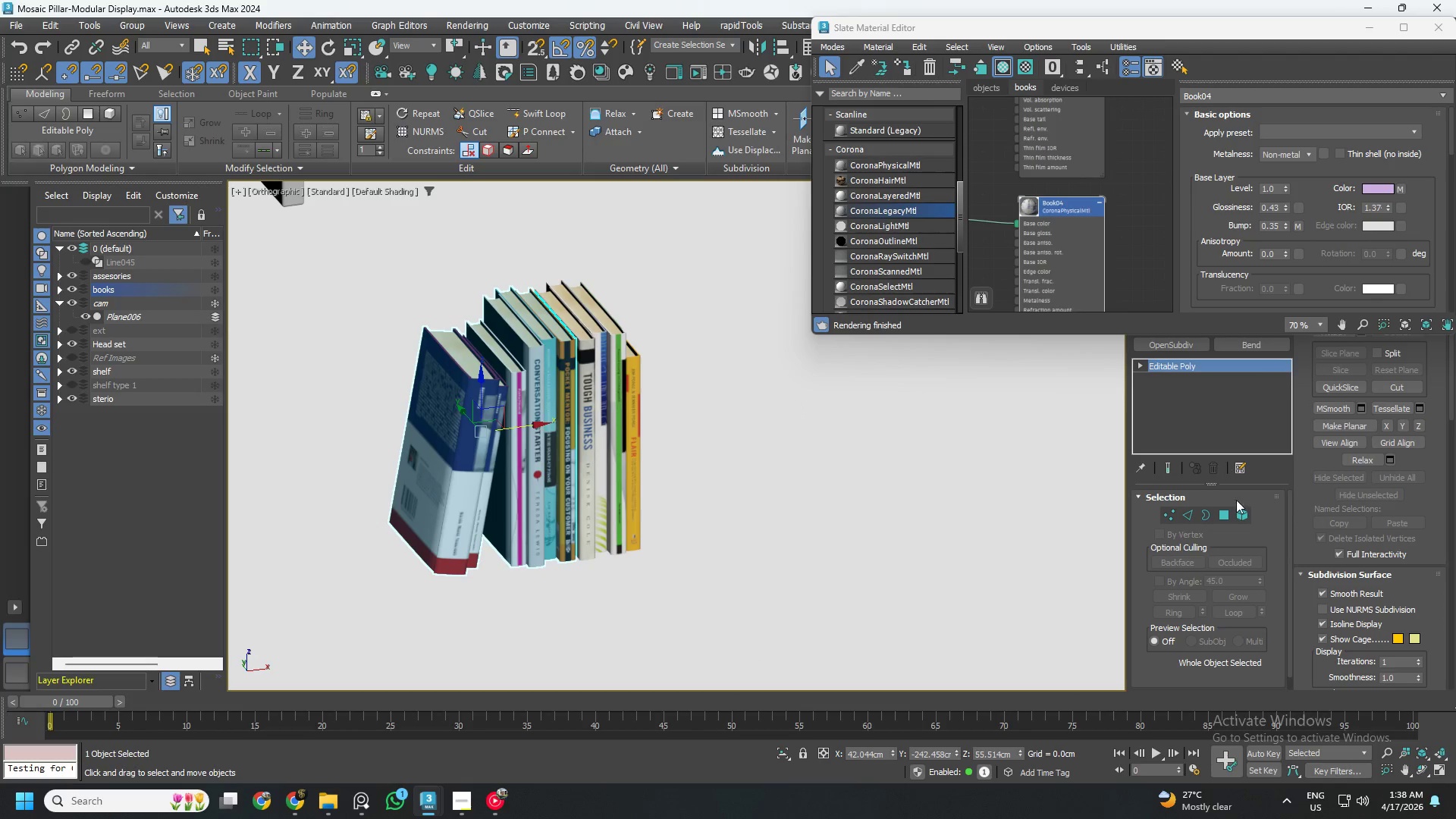 
left_click([1244, 515])
 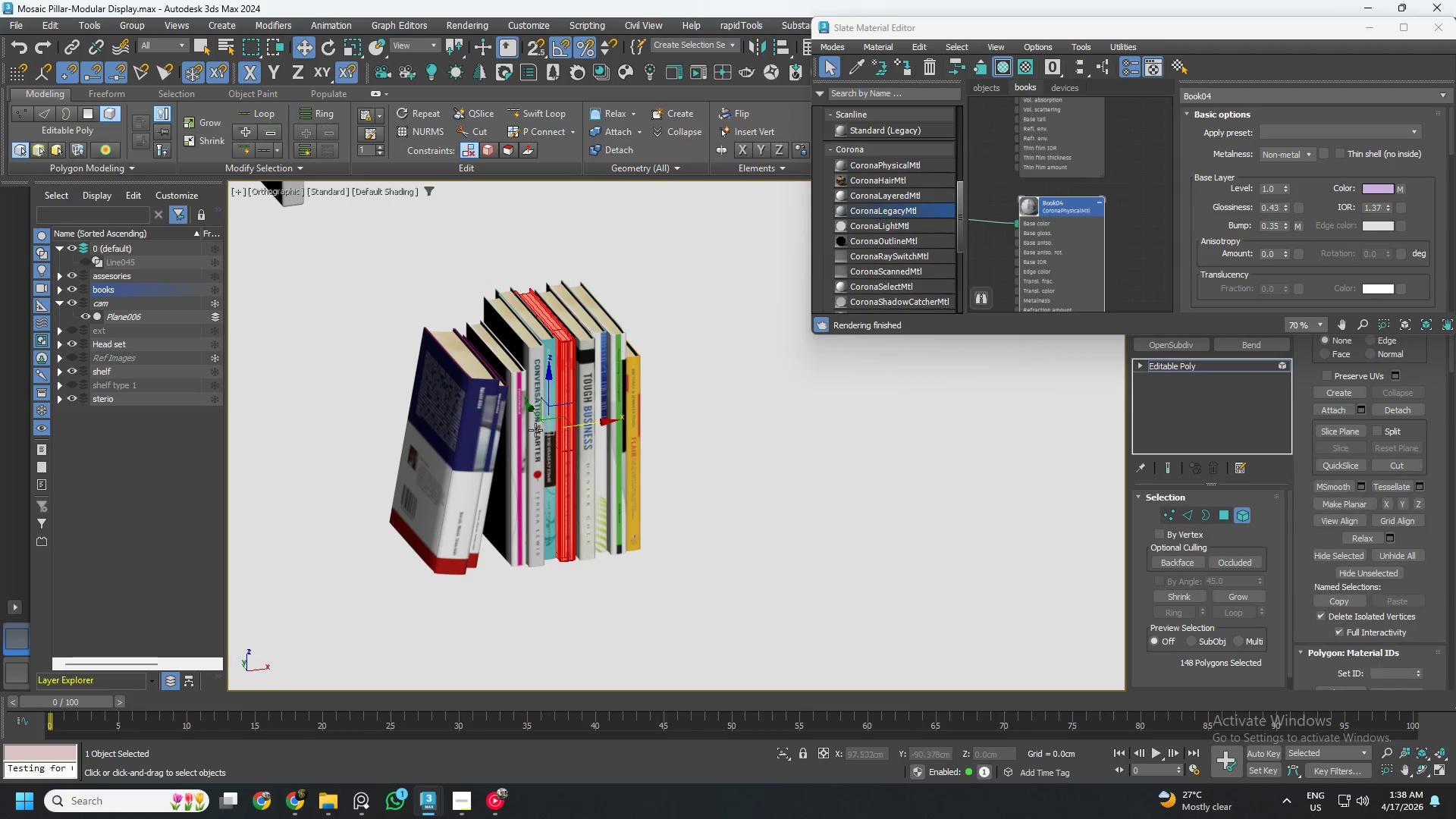 
scroll: coordinate [488, 419], scroll_direction: up, amount: 3.0
 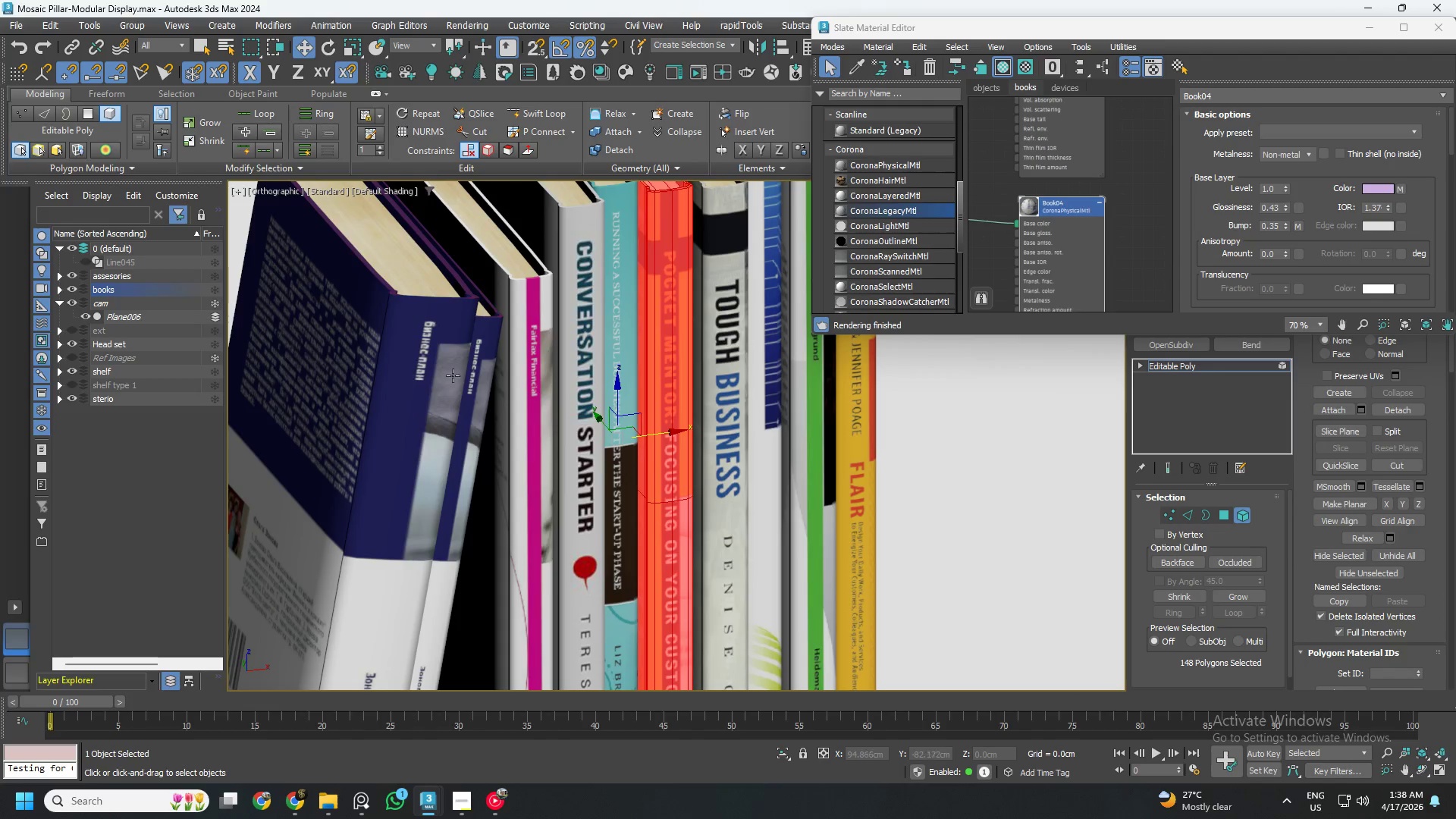 
left_click([447, 372])
 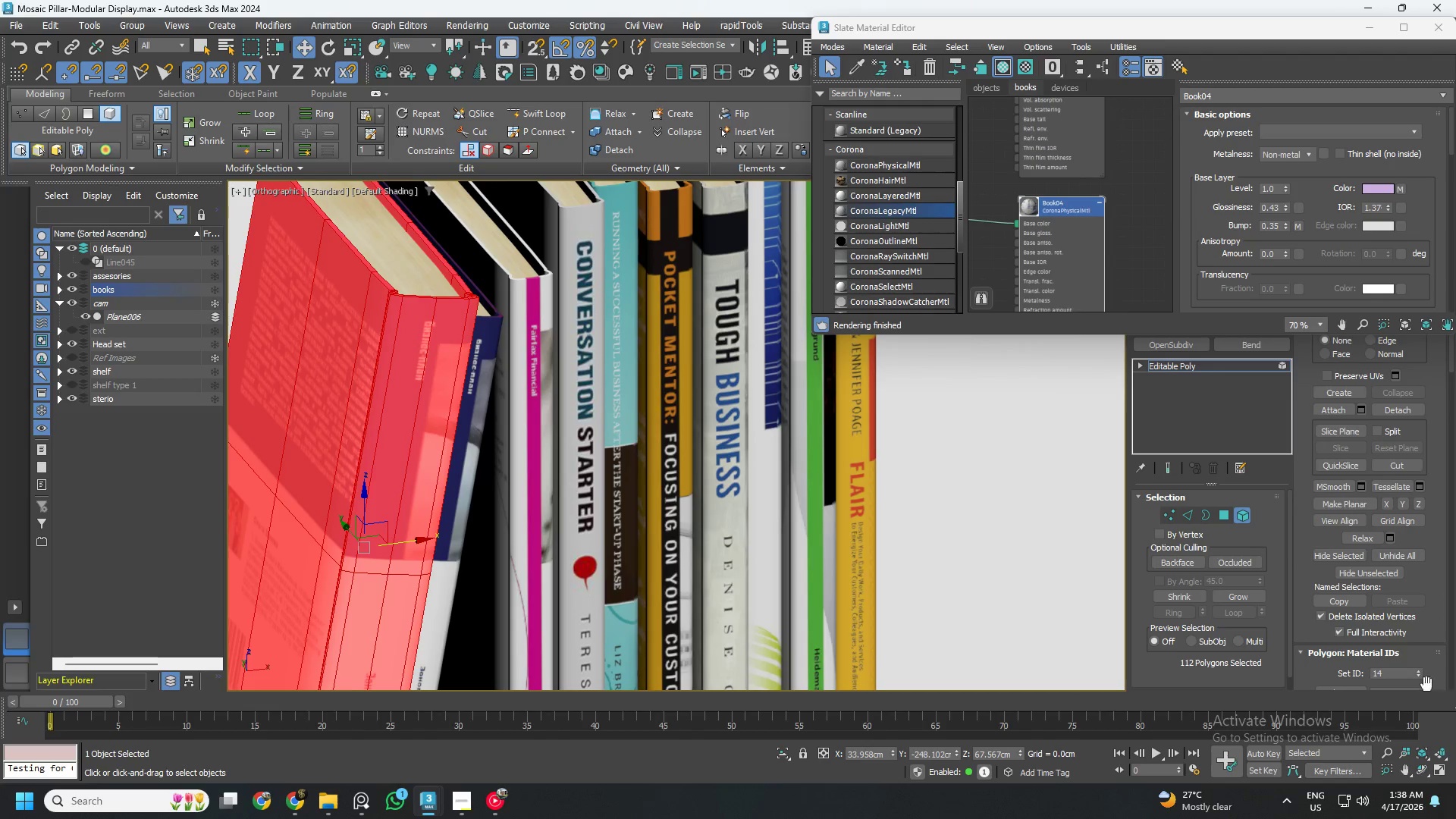 
double_click([1398, 673])
 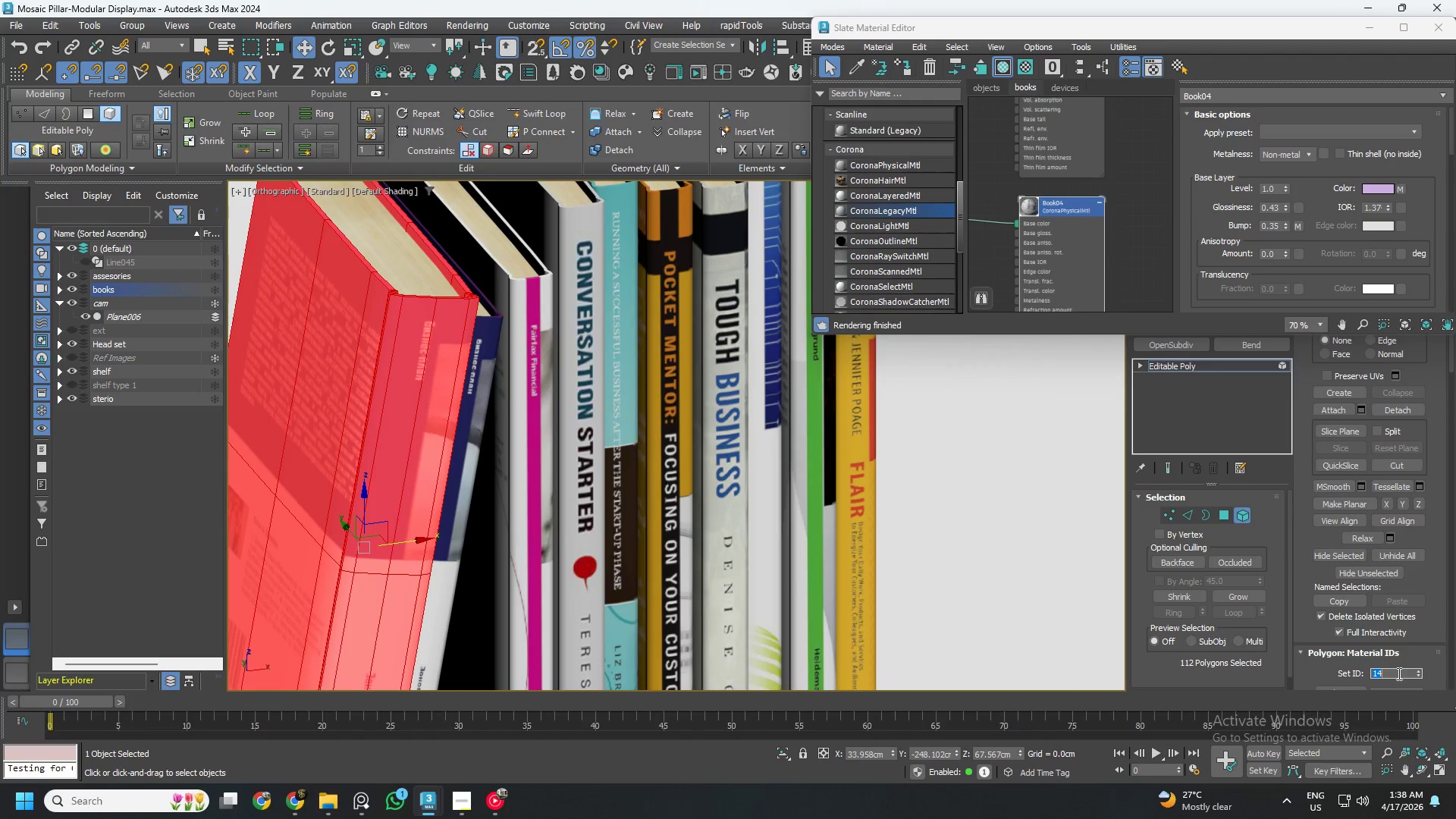 
key(Numpad2)
 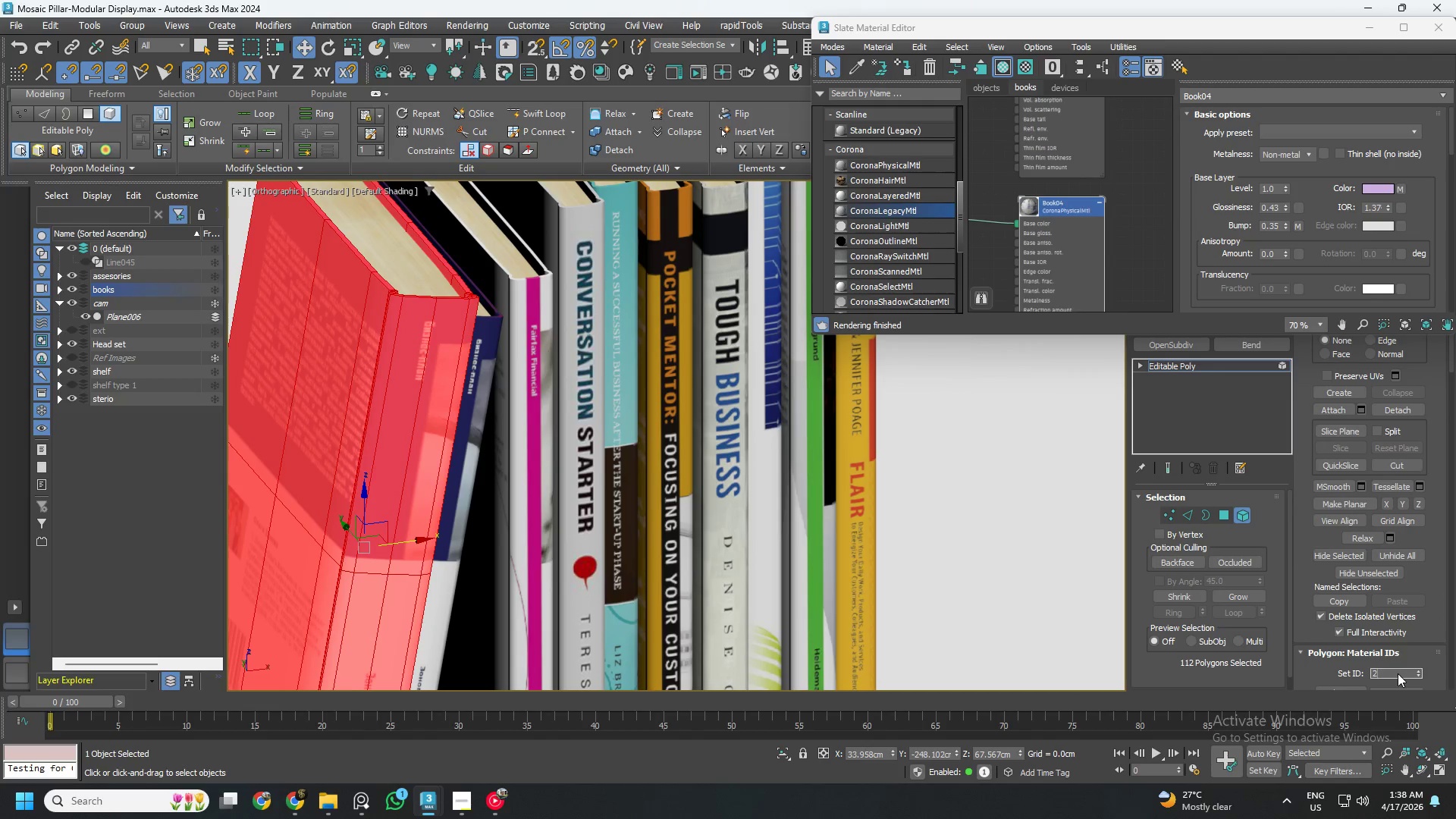 
key(NumpadEnter)
 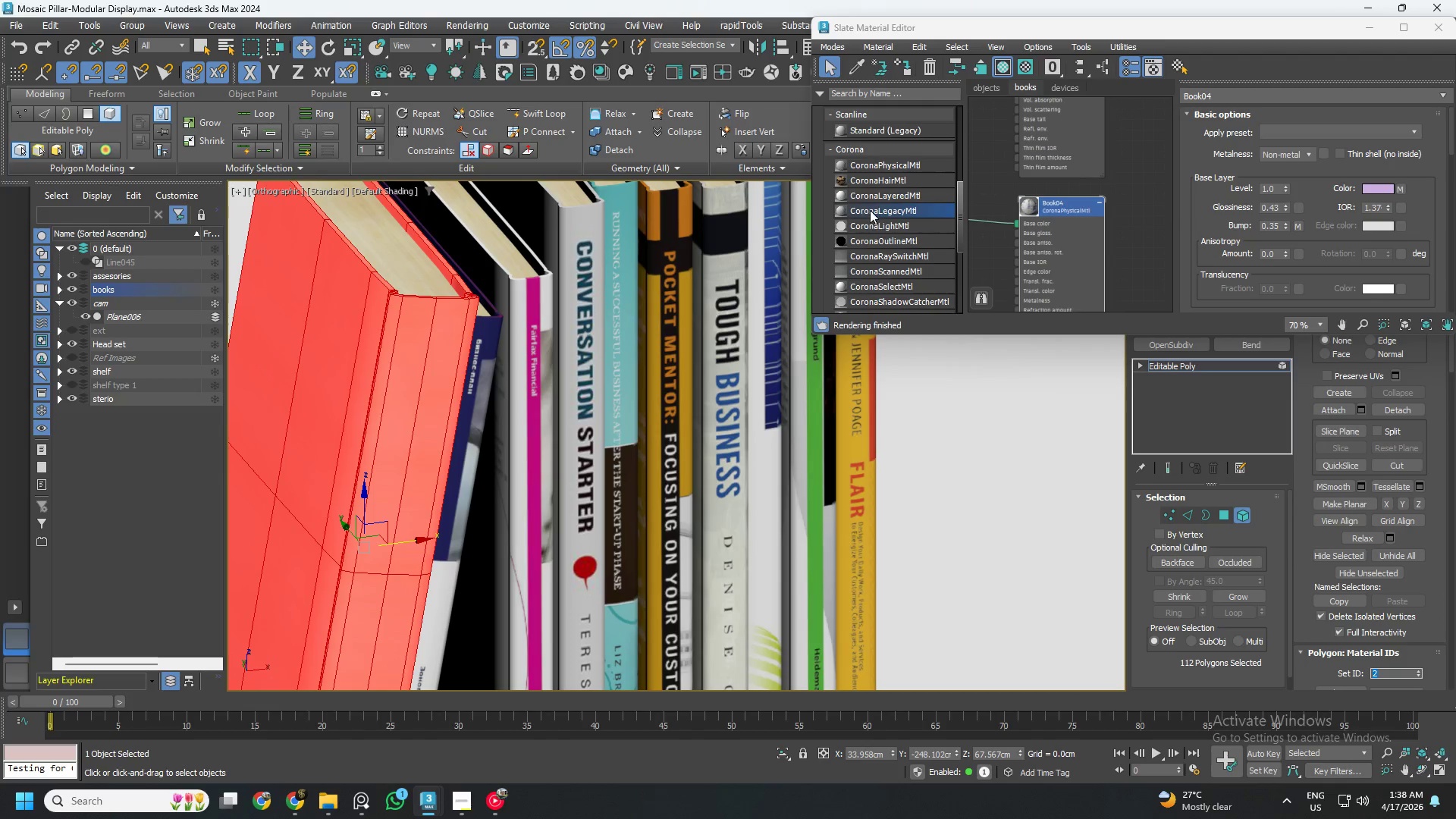 
scroll: coordinate [1032, 221], scroll_direction: down, amount: 10.0
 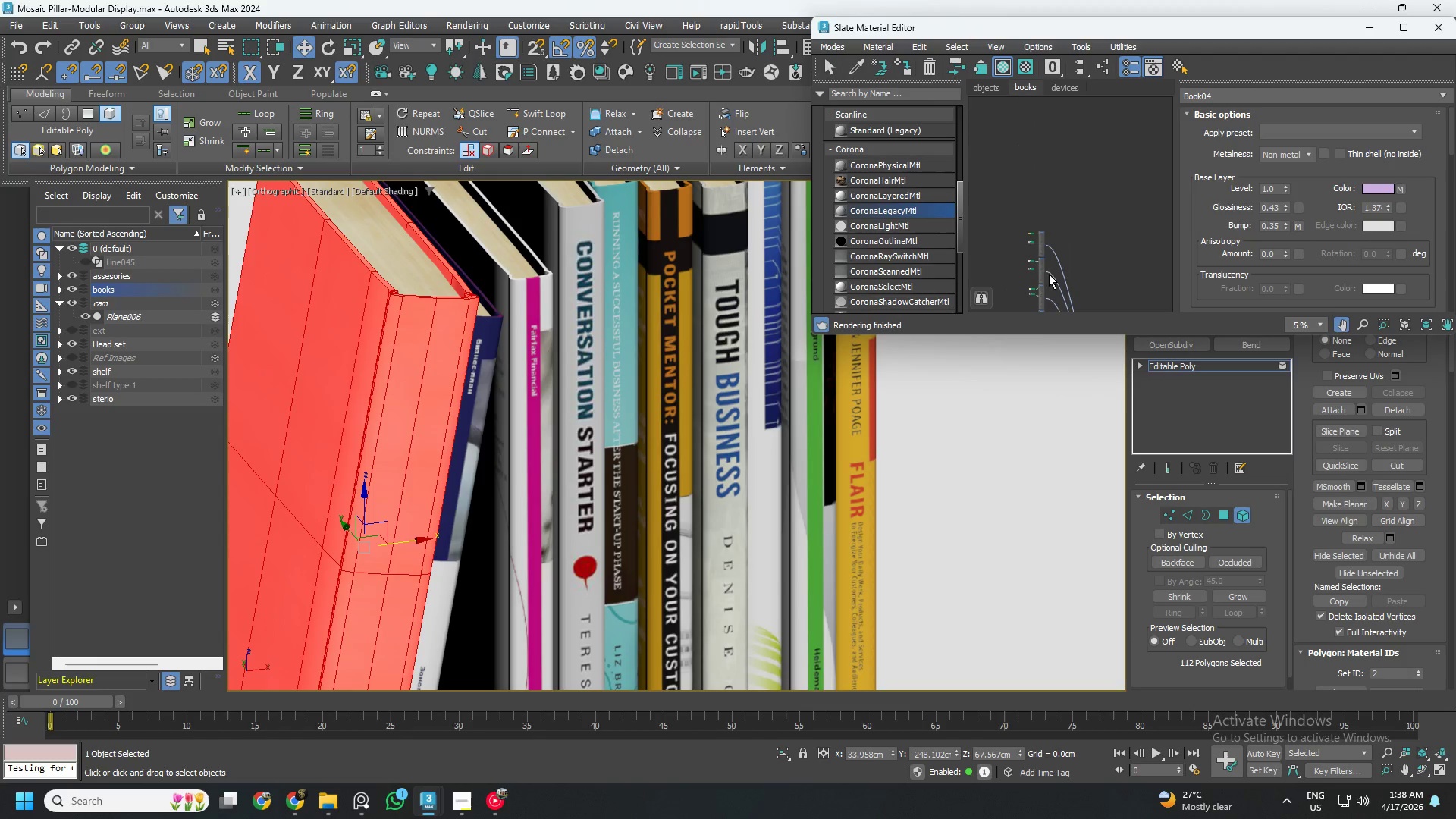 
left_click([1015, 169])
 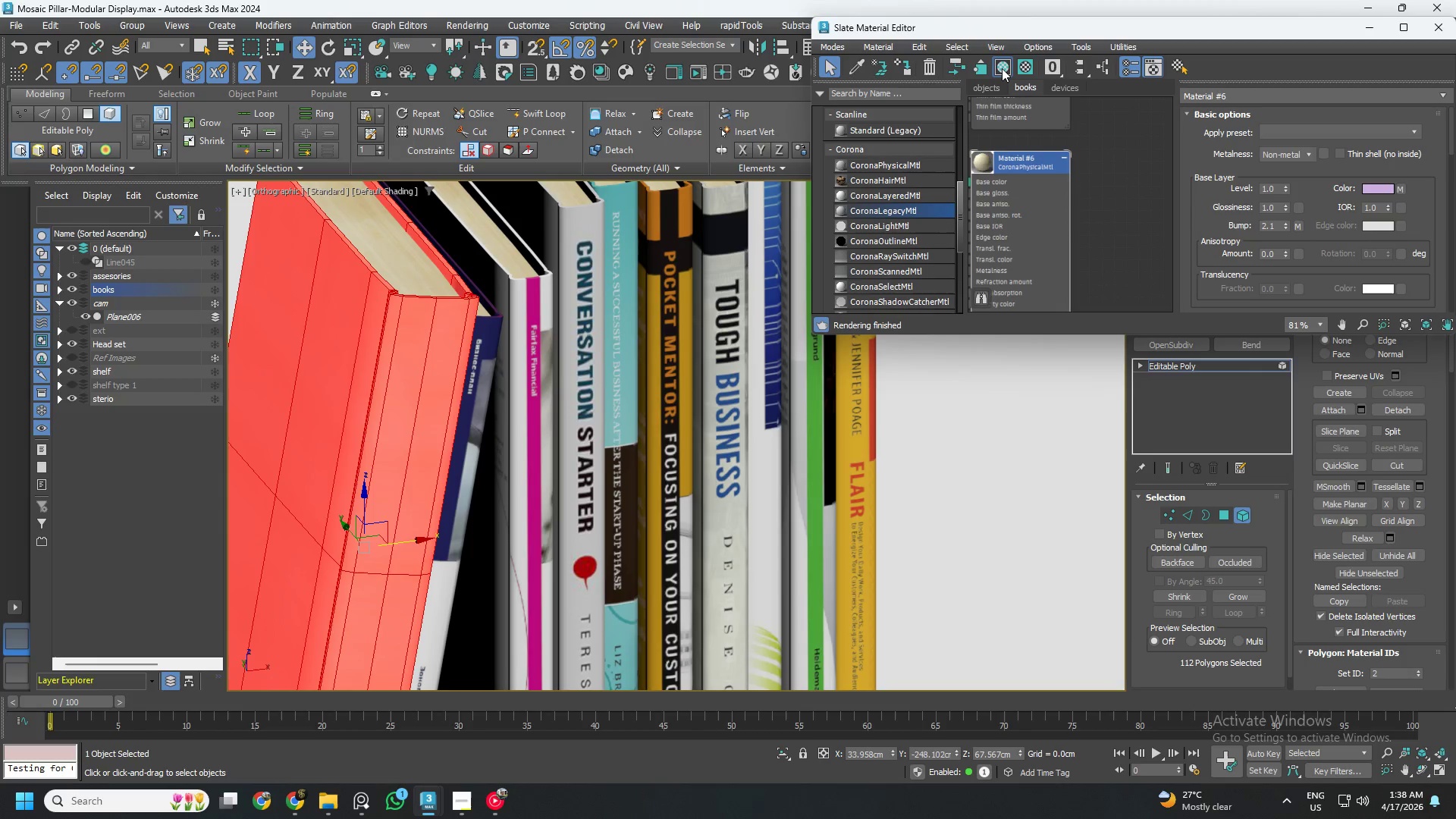 
scroll: coordinate [1031, 227], scroll_direction: up, amount: 7.0
 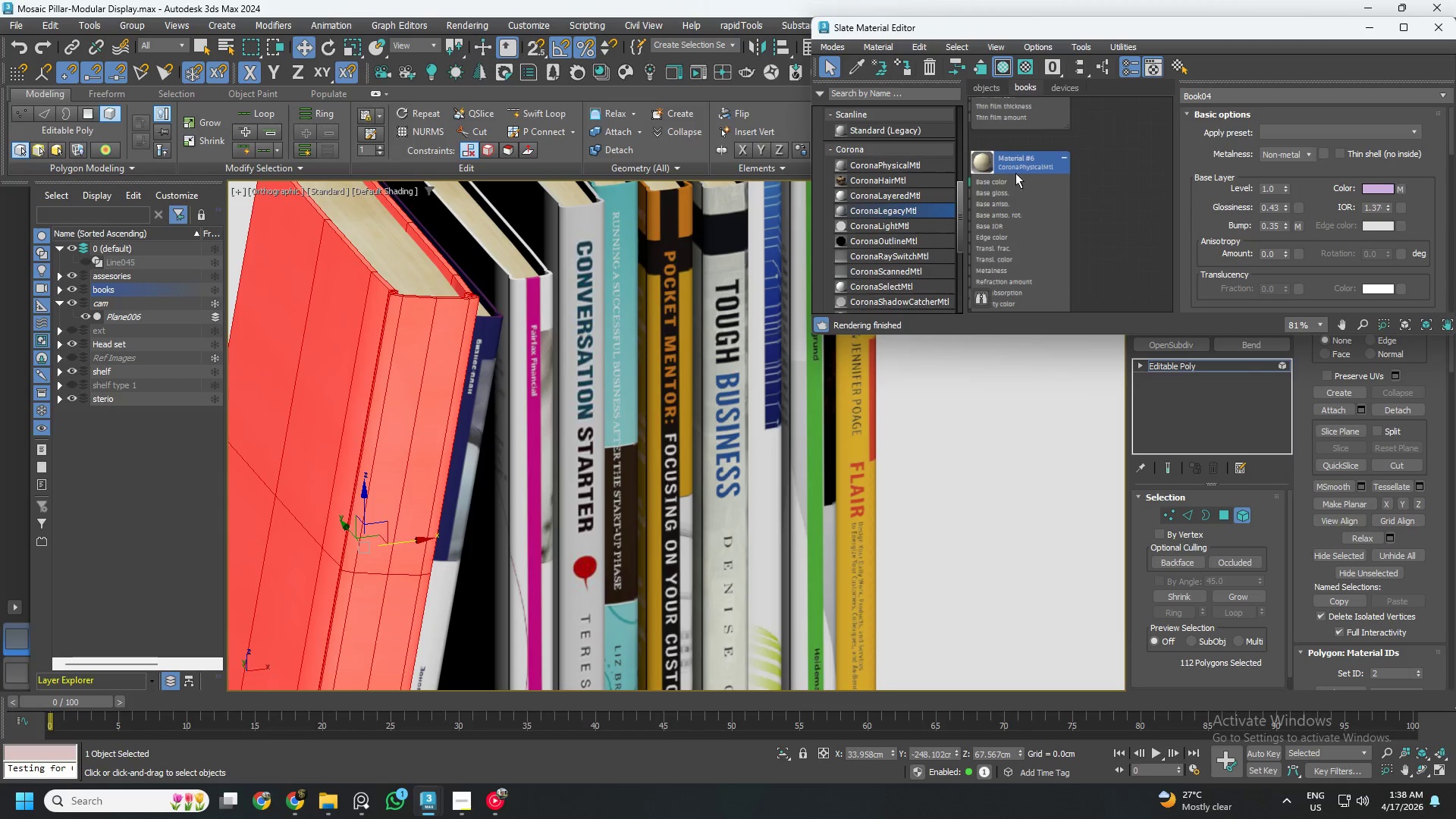 
left_click([1002, 68])
 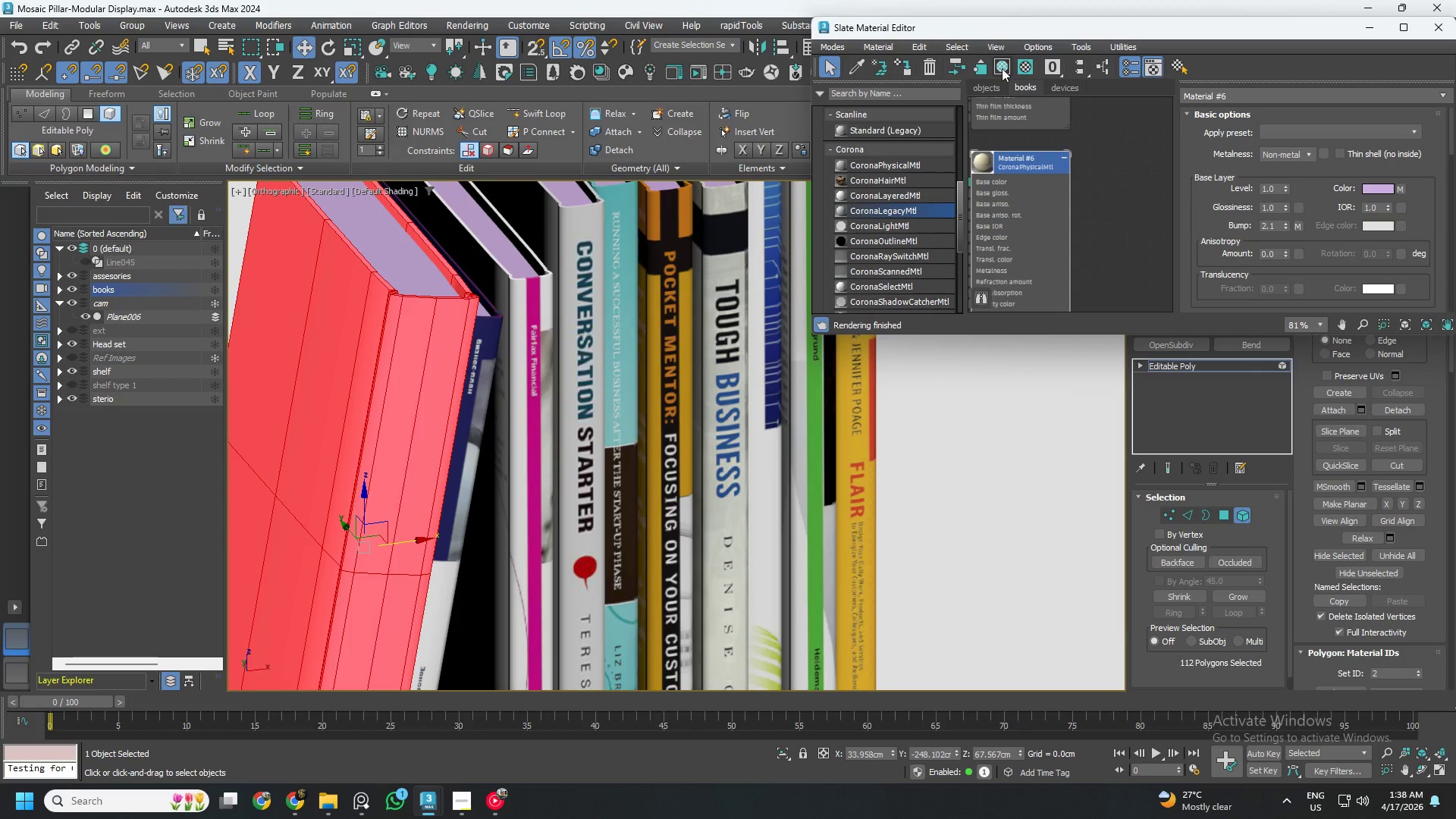 
left_click([1002, 68])
 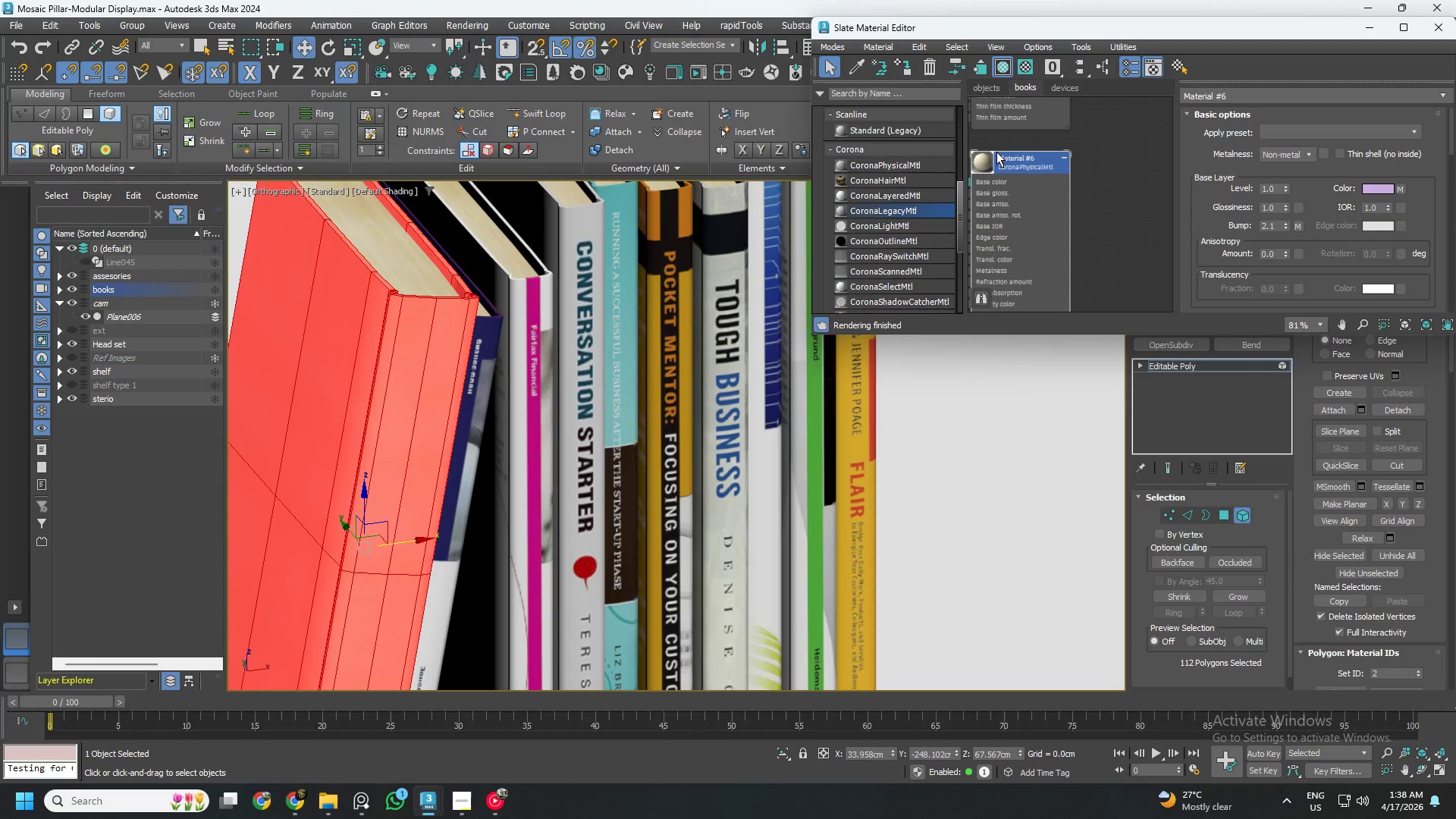 
scroll: coordinate [1056, 263], scroll_direction: down, amount: 4.0
 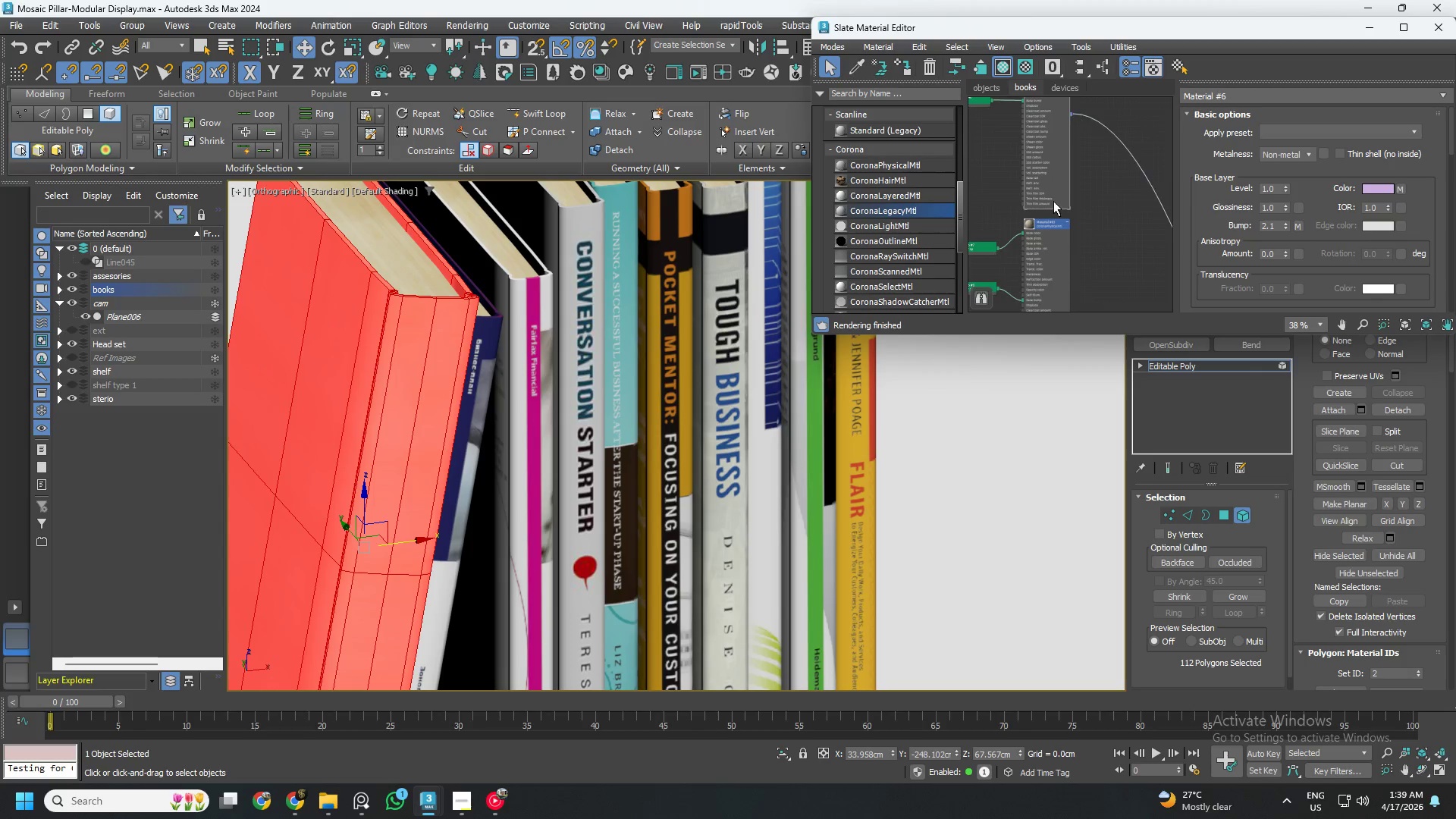 
scroll: coordinate [1078, 255], scroll_direction: none, amount: 0.0
 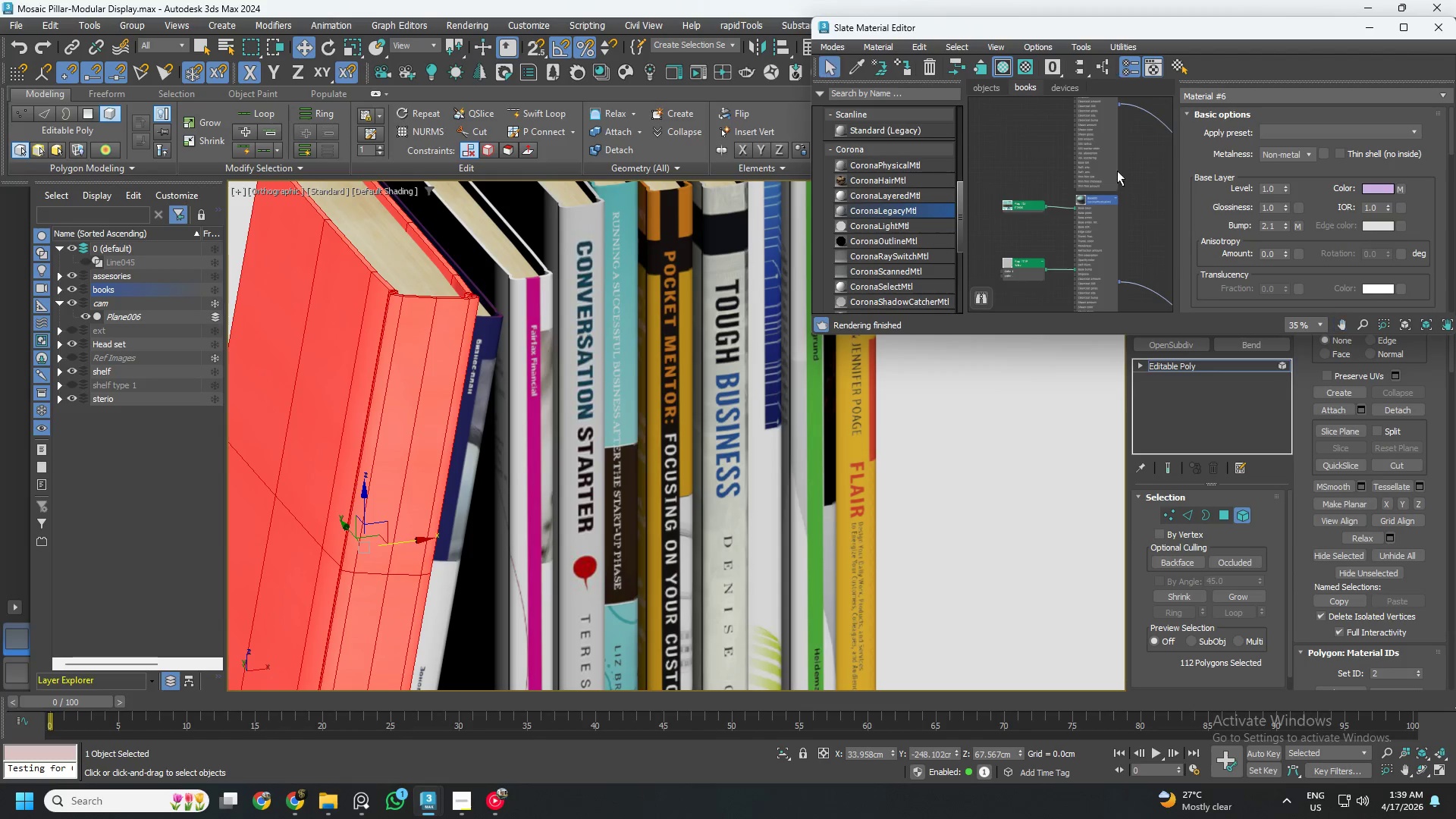 
scroll: coordinate [1098, 190], scroll_direction: up, amount: 6.0
 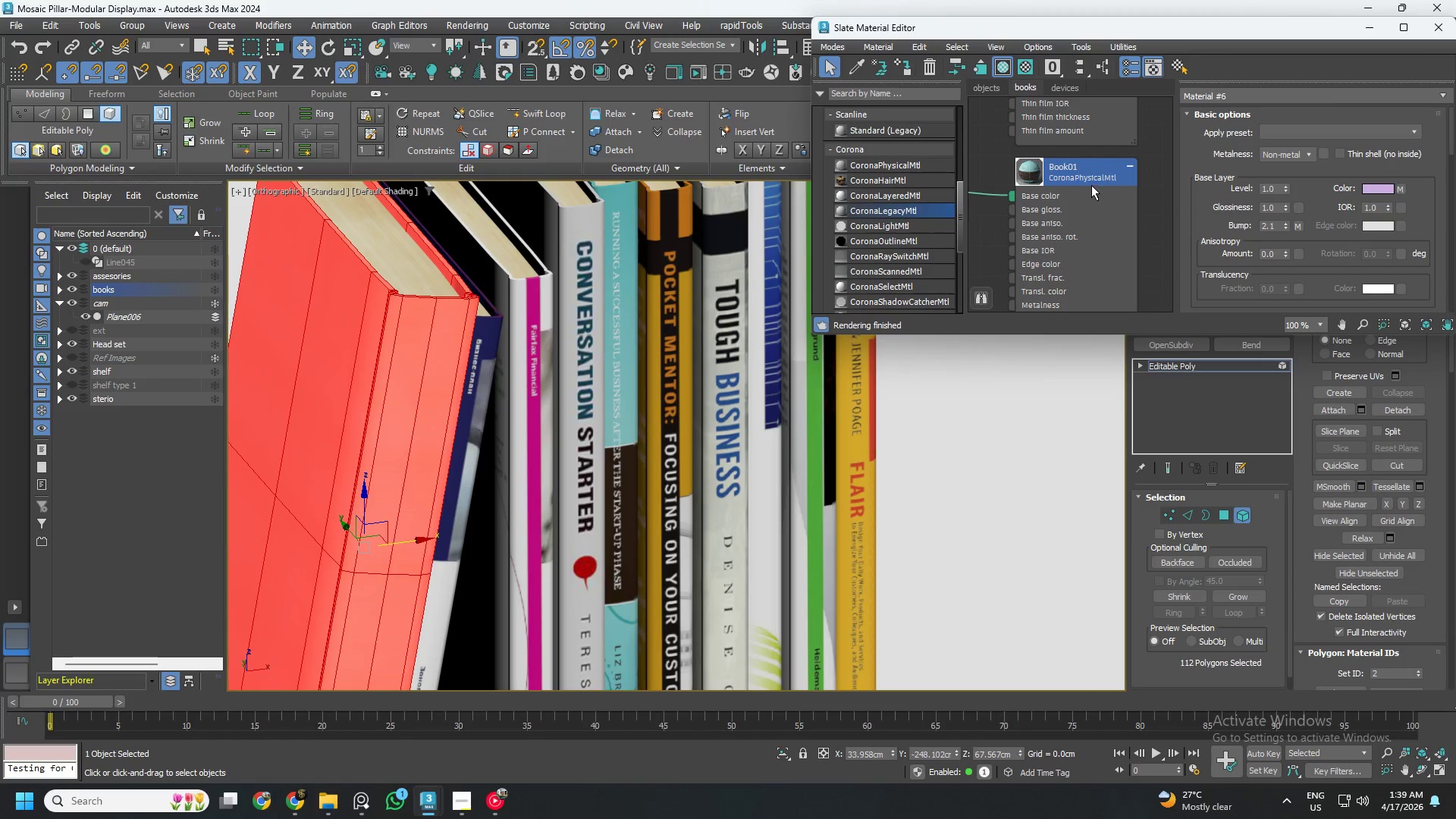 
left_click([1087, 182])
 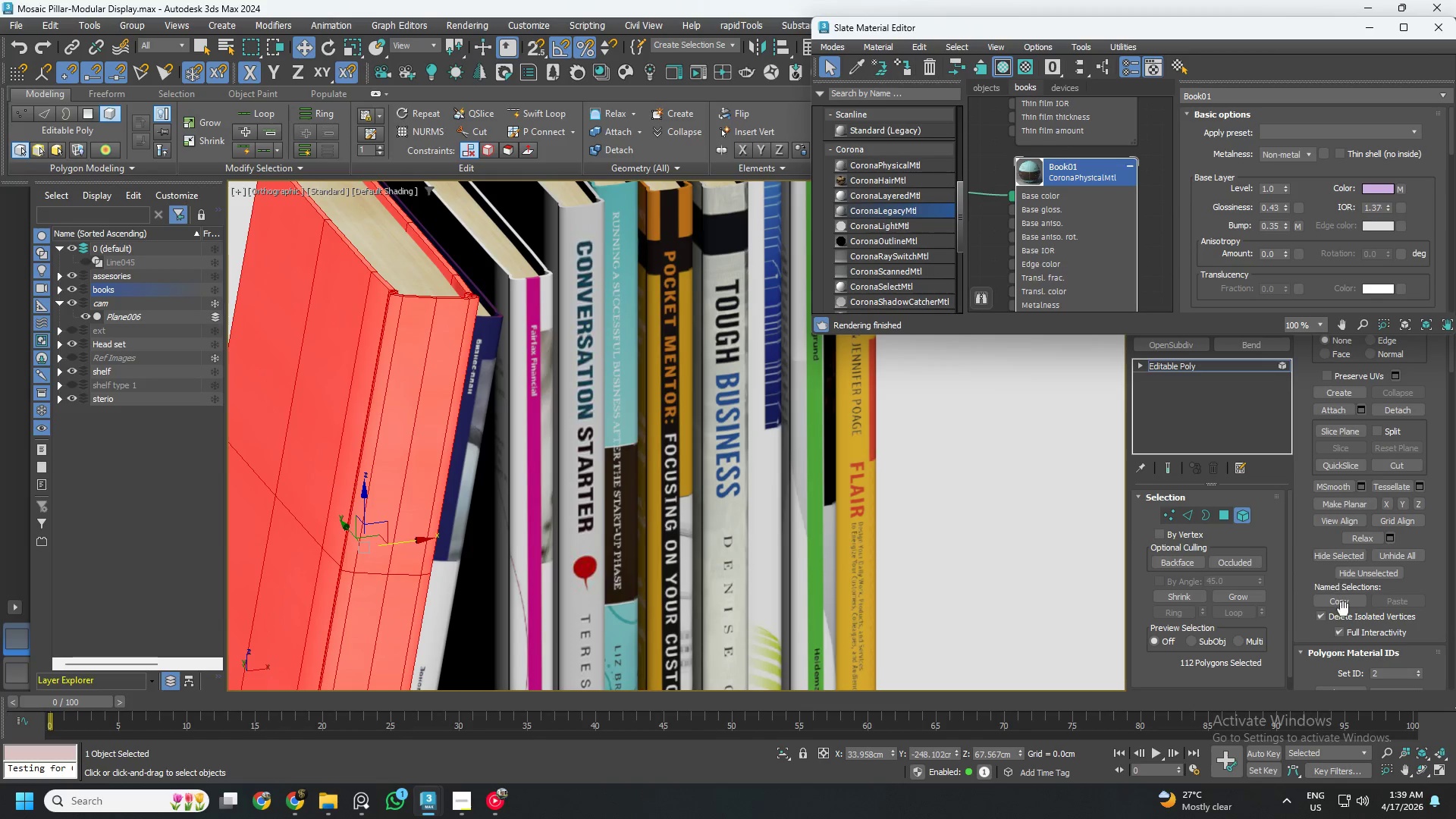 
double_click([1393, 673])
 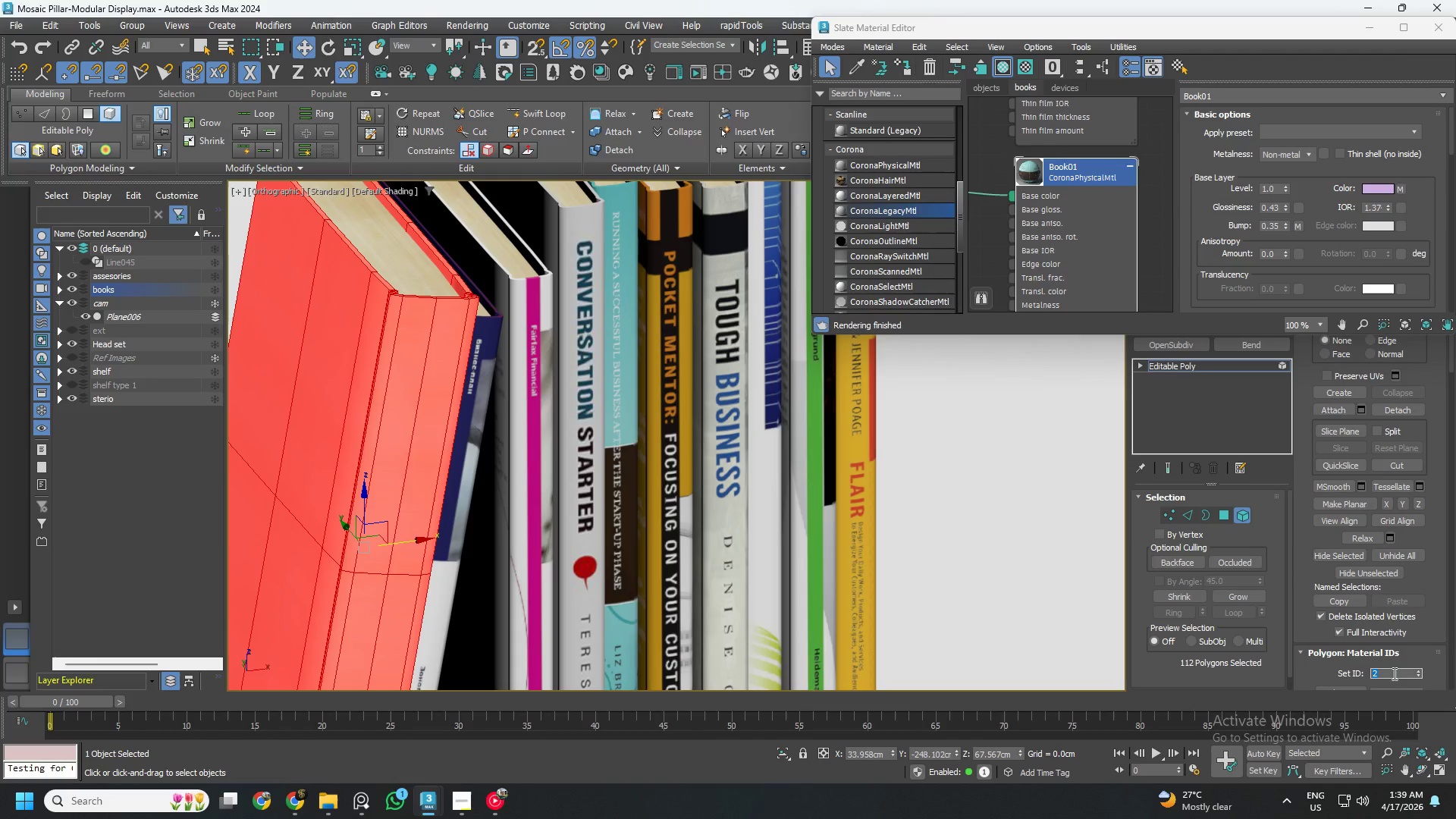 
key(Numpad4)
 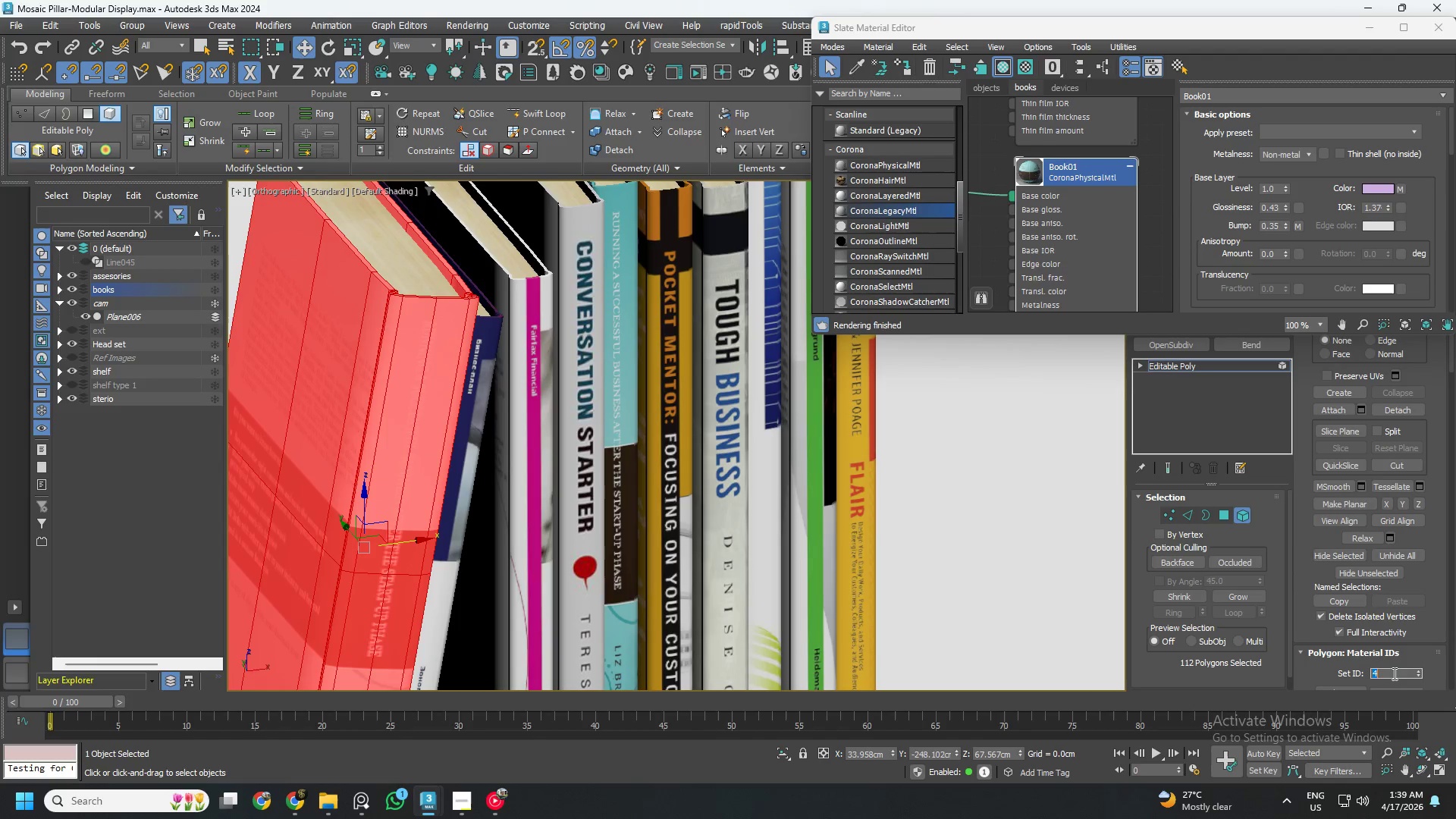 
key(NumpadEnter)
 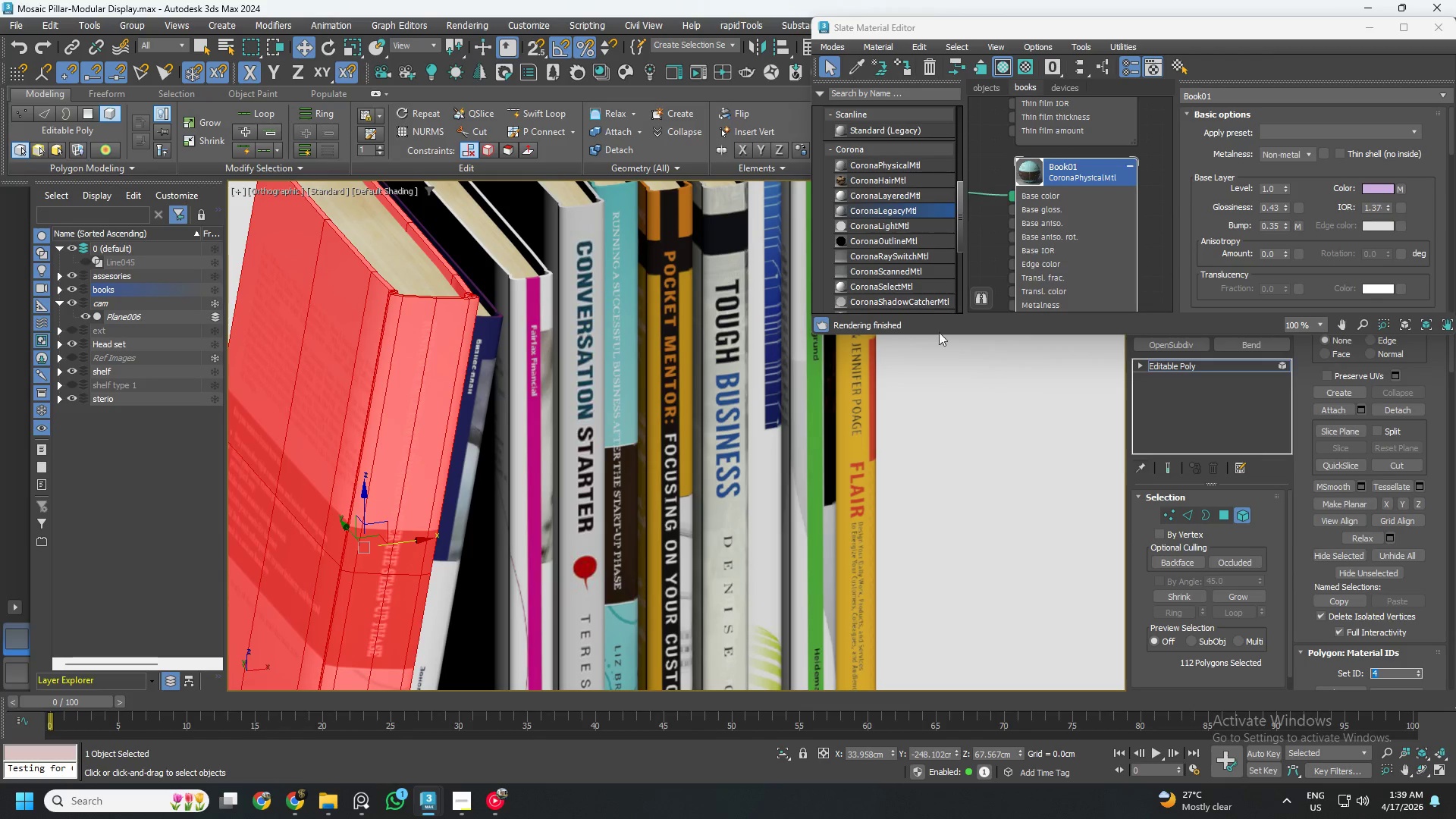 
scroll: coordinate [565, 474], scroll_direction: down, amount: 2.0
 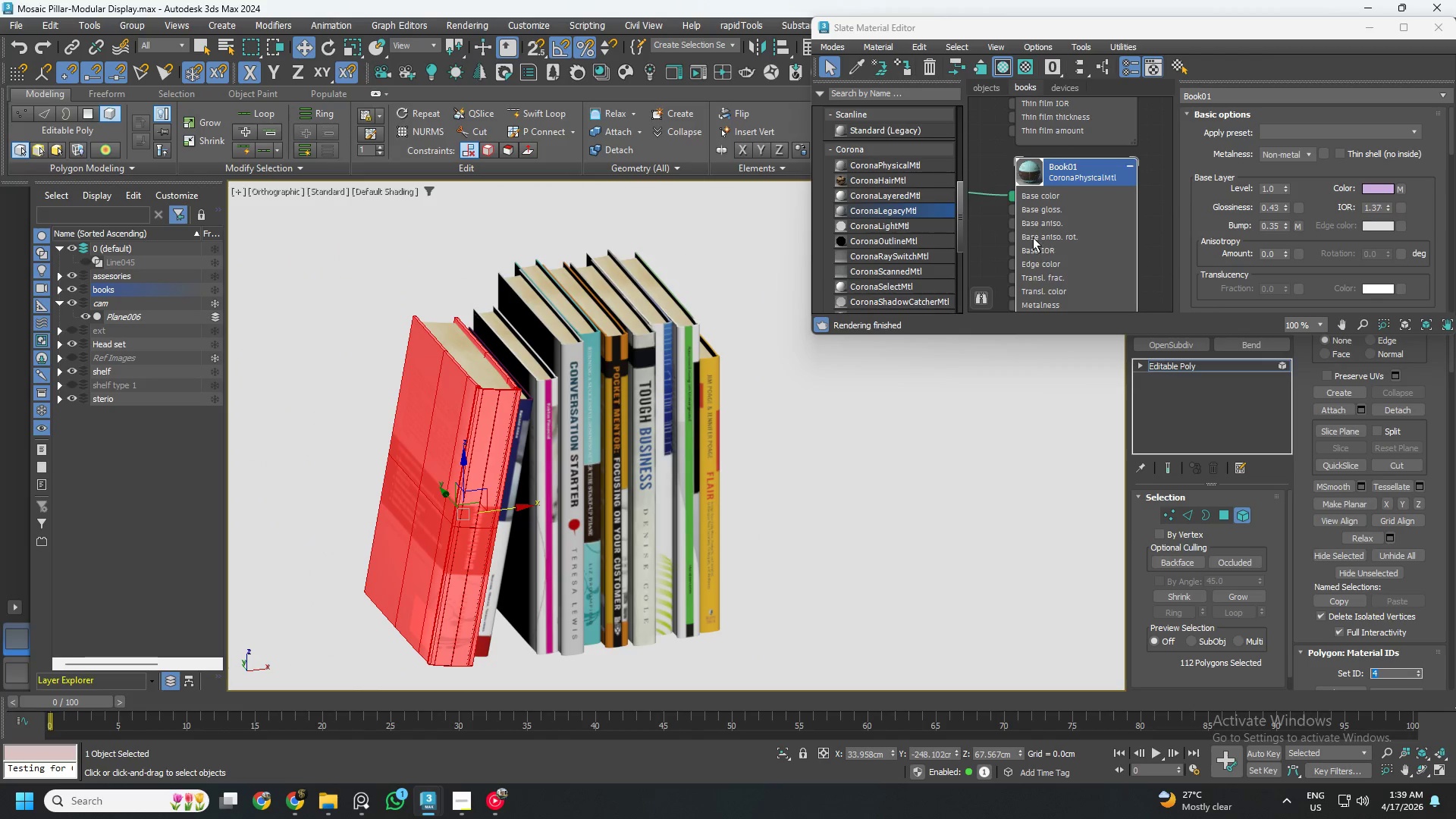 
left_click([755, 475])
 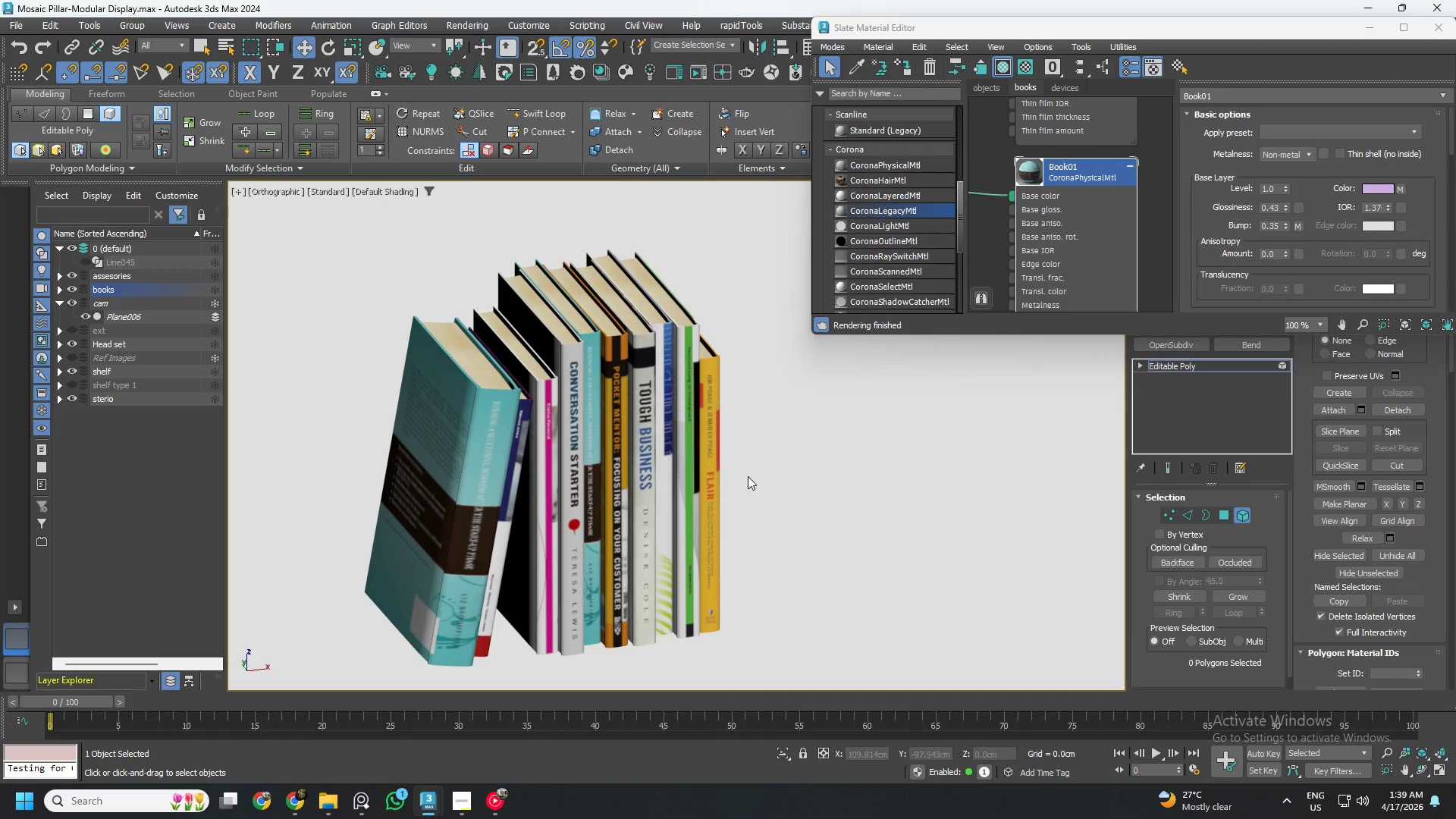 
scroll: coordinate [757, 461], scroll_direction: down, amount: 2.0
 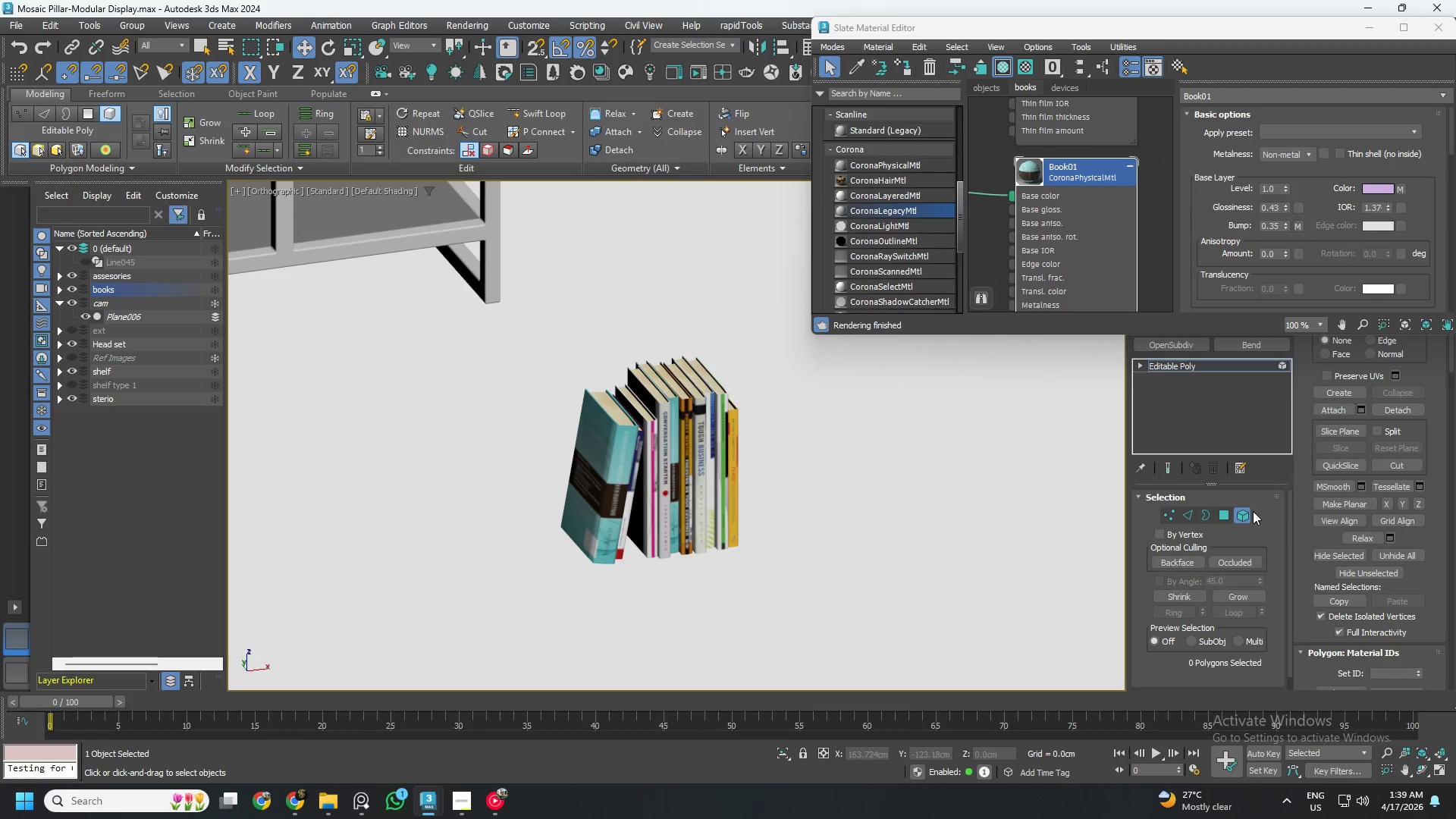 
left_click([1248, 511])
 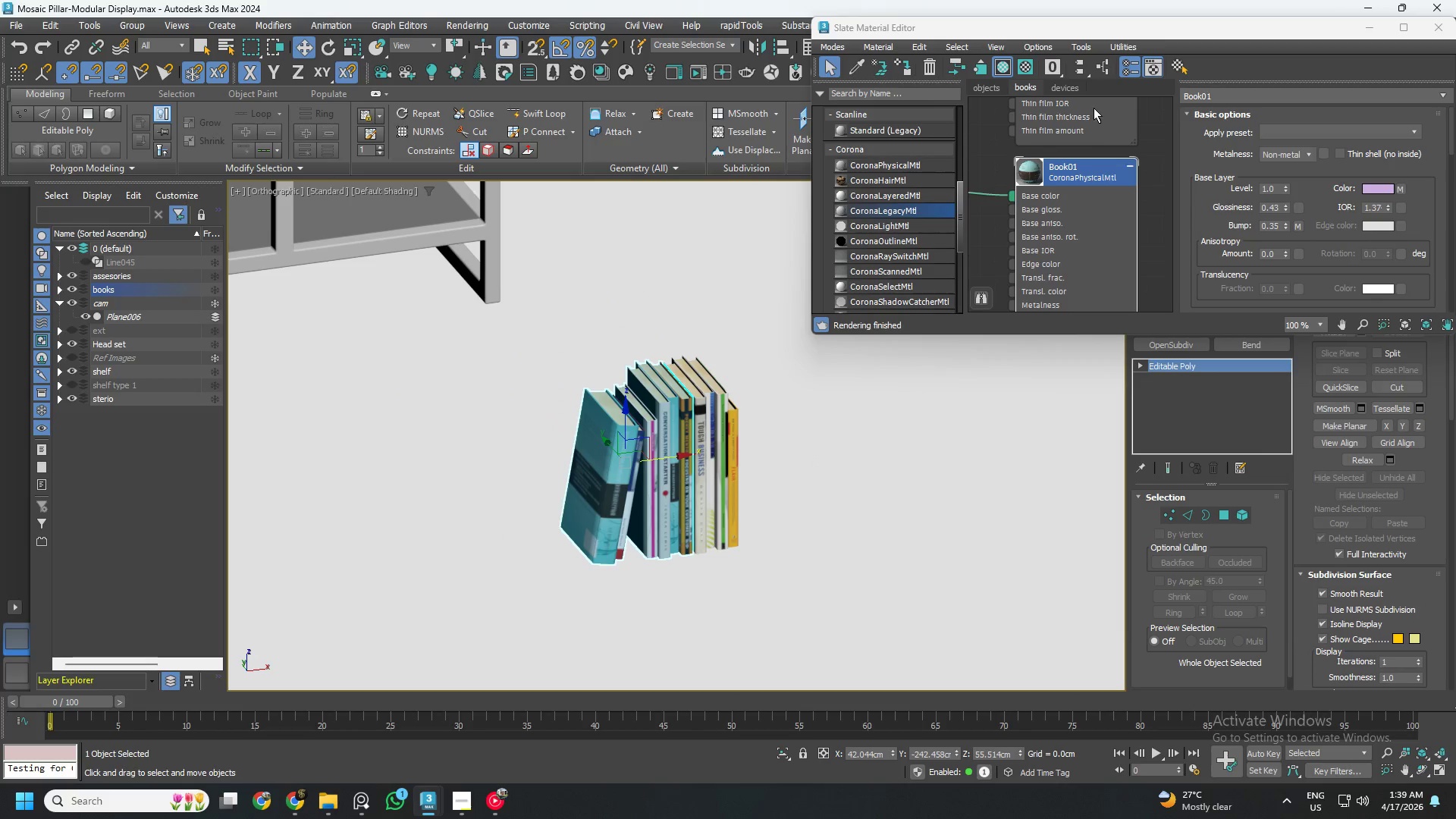 
scroll: coordinate [1095, 147], scroll_direction: down, amount: 11.0
 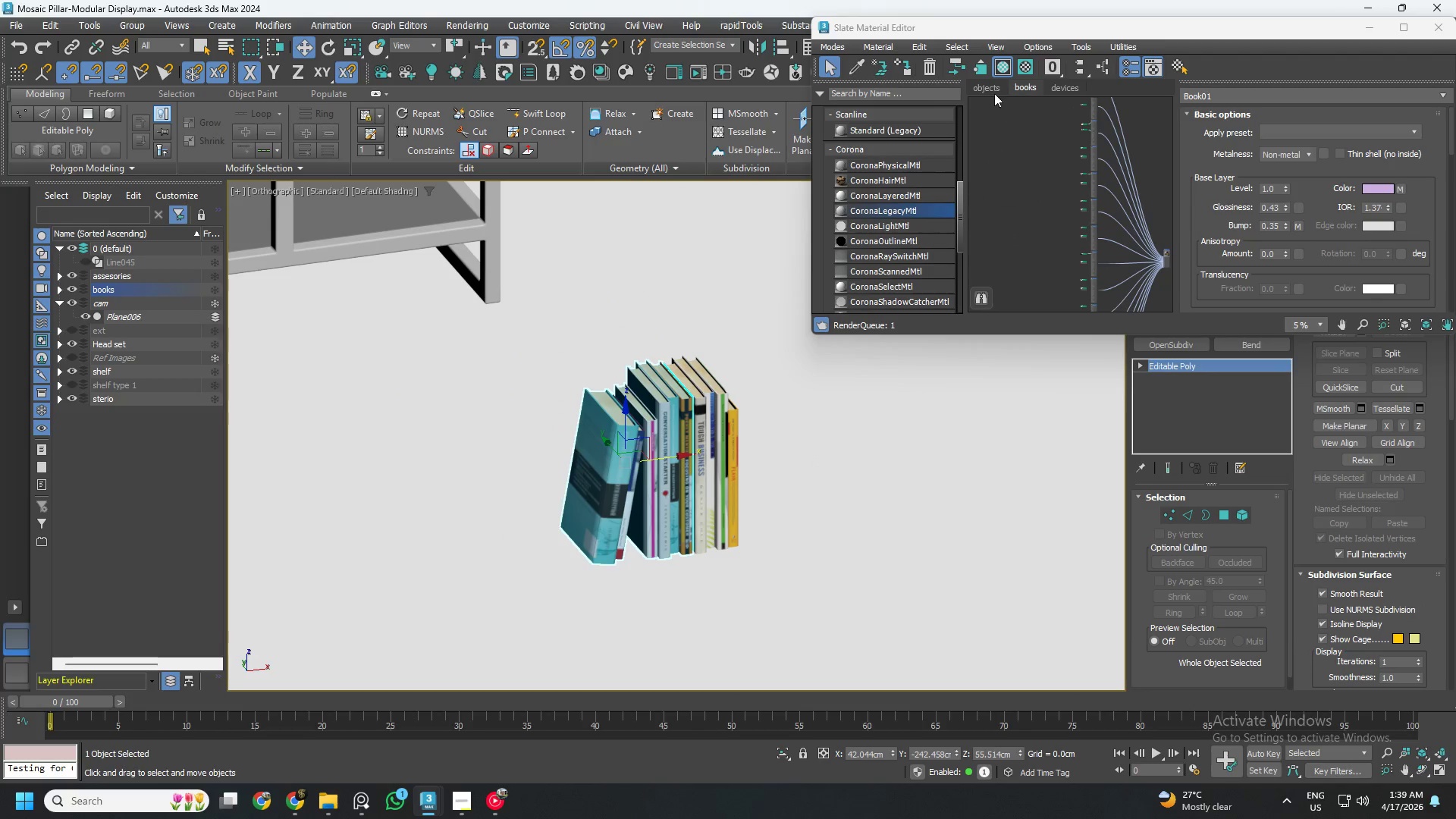 
left_click([987, 83])
 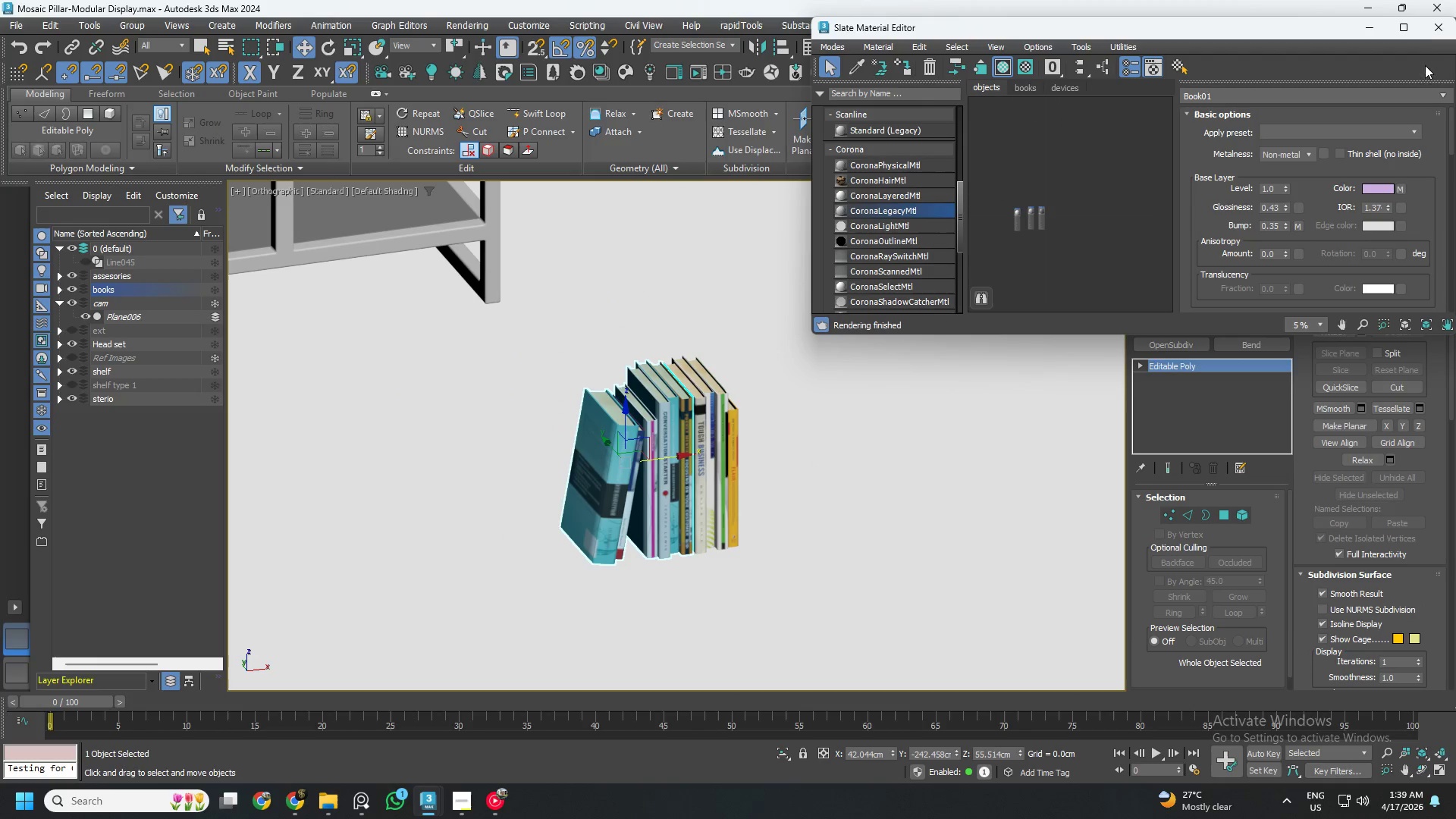 
left_click([1430, 33])
 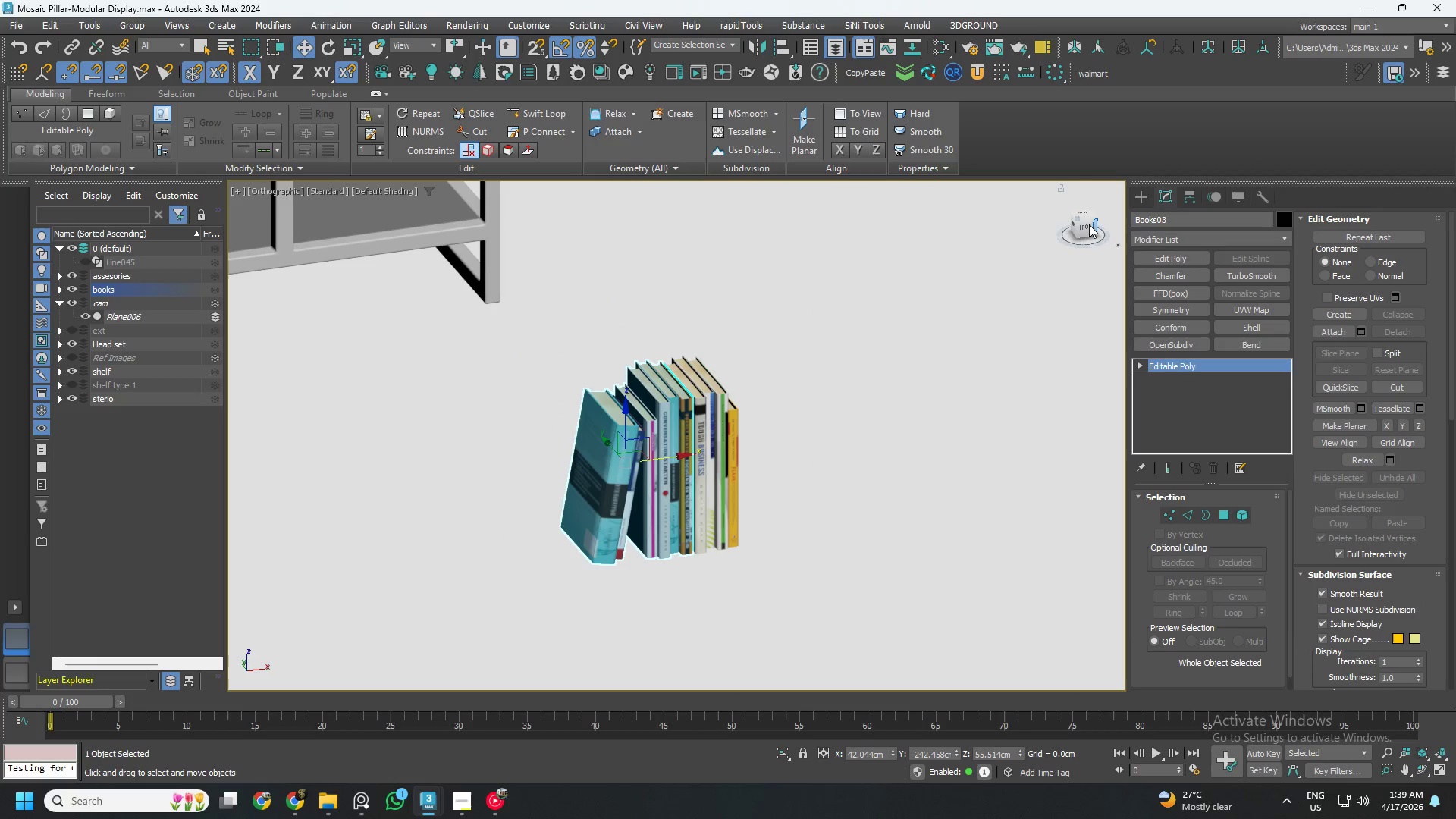 
left_click([1086, 224])
 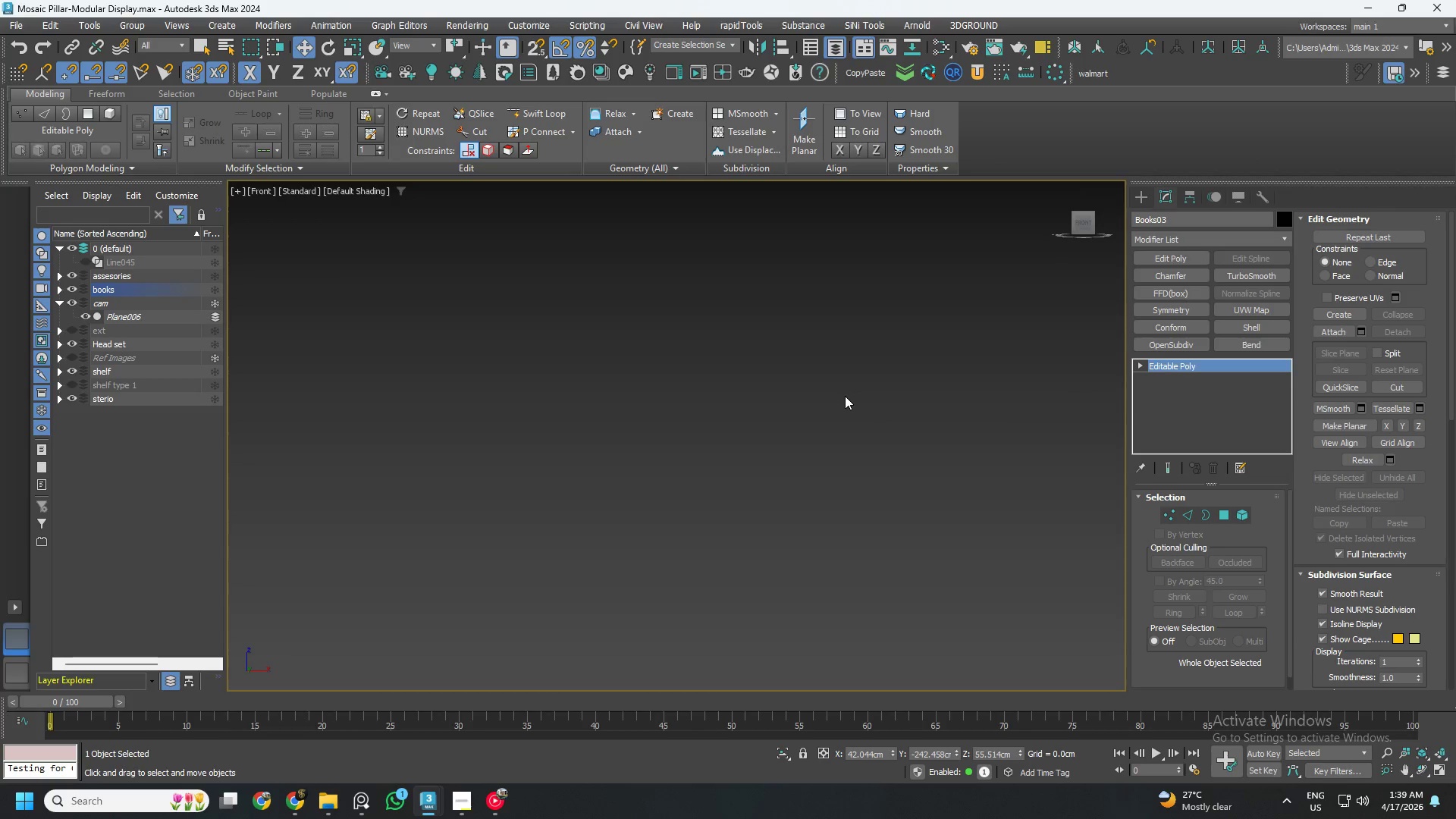 
key(Z)
 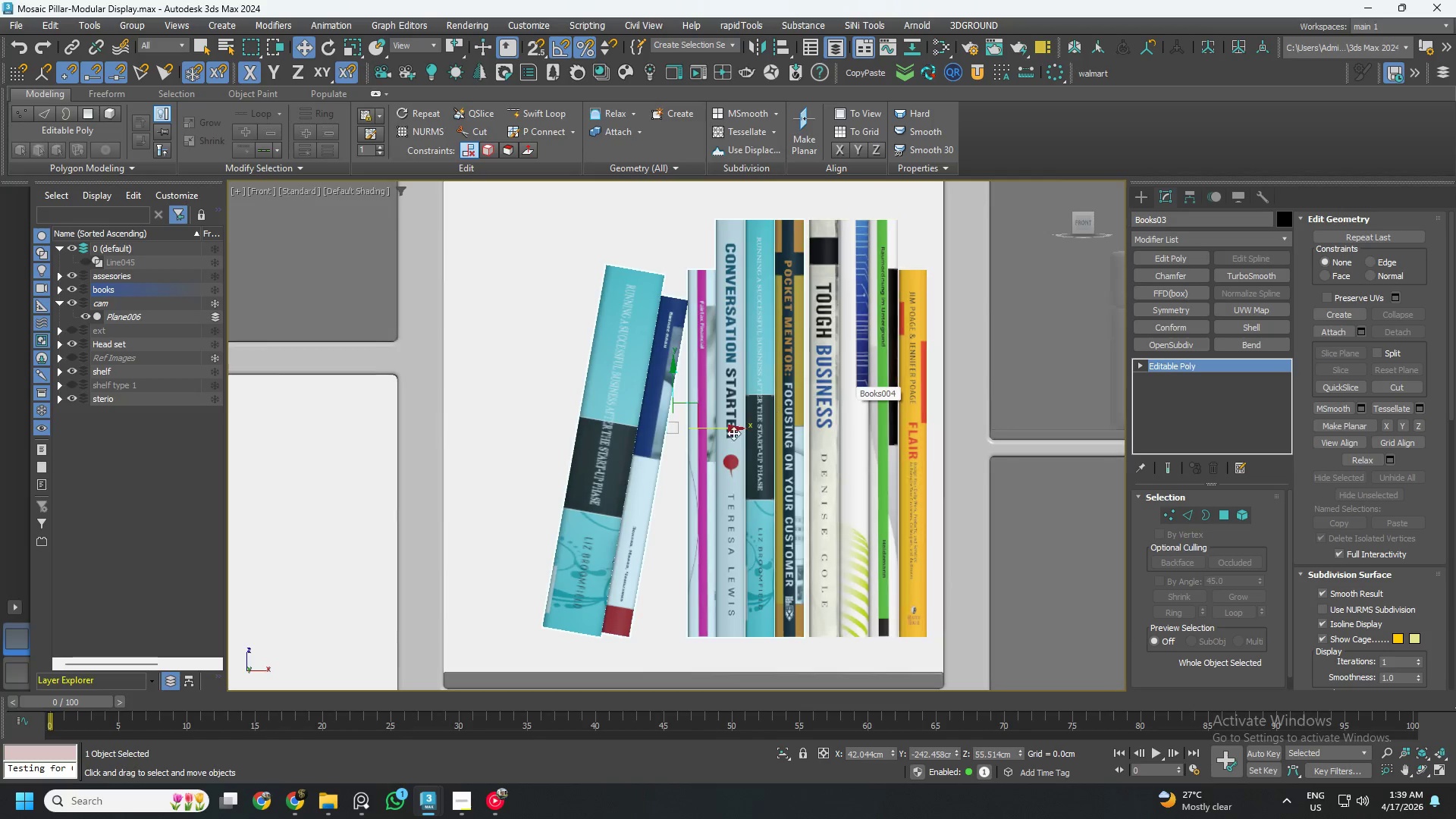 
scroll: coordinate [728, 438], scroll_direction: down, amount: 3.0
 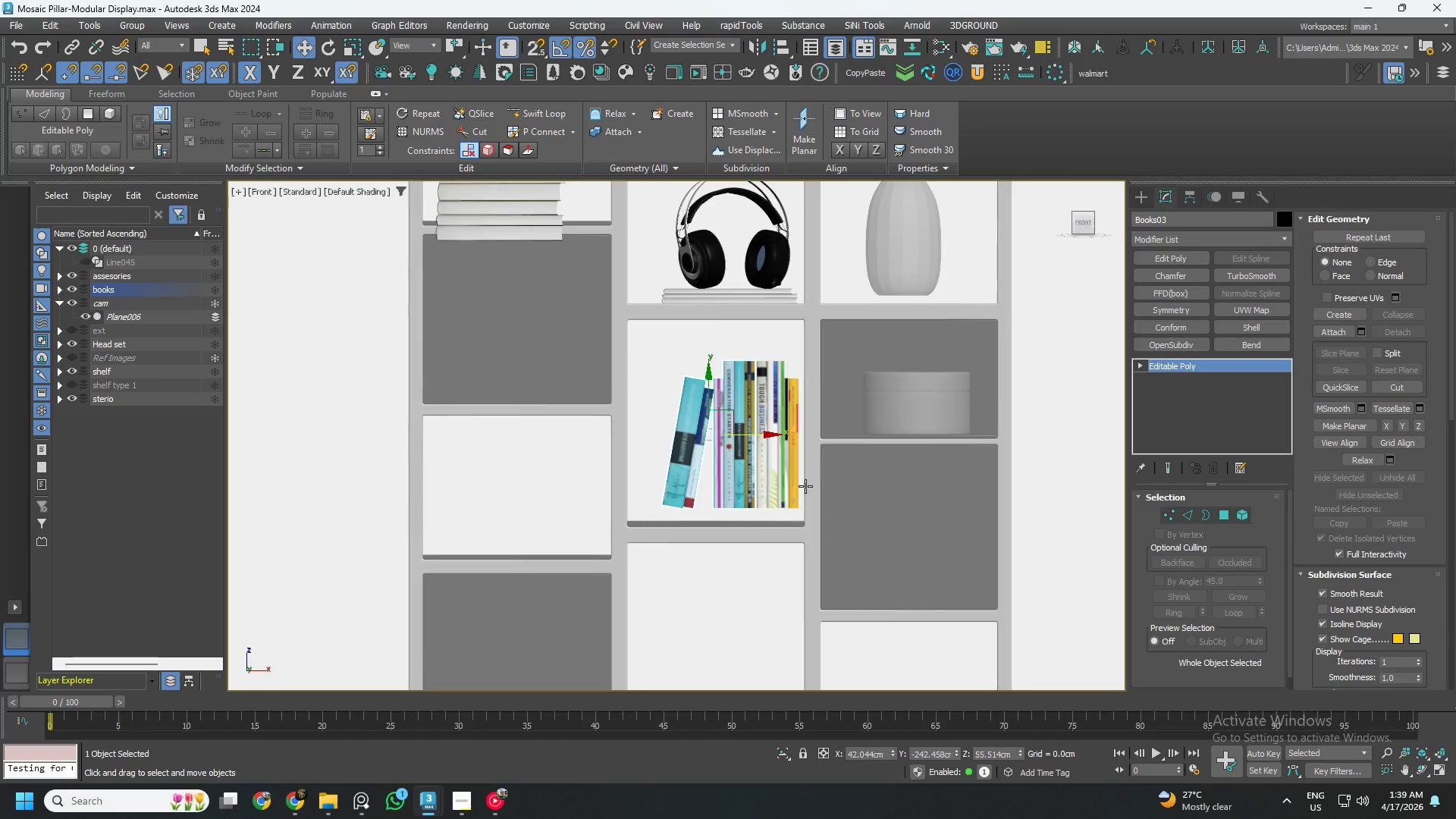 
scroll: coordinate [806, 522], scroll_direction: up, amount: 2.0
 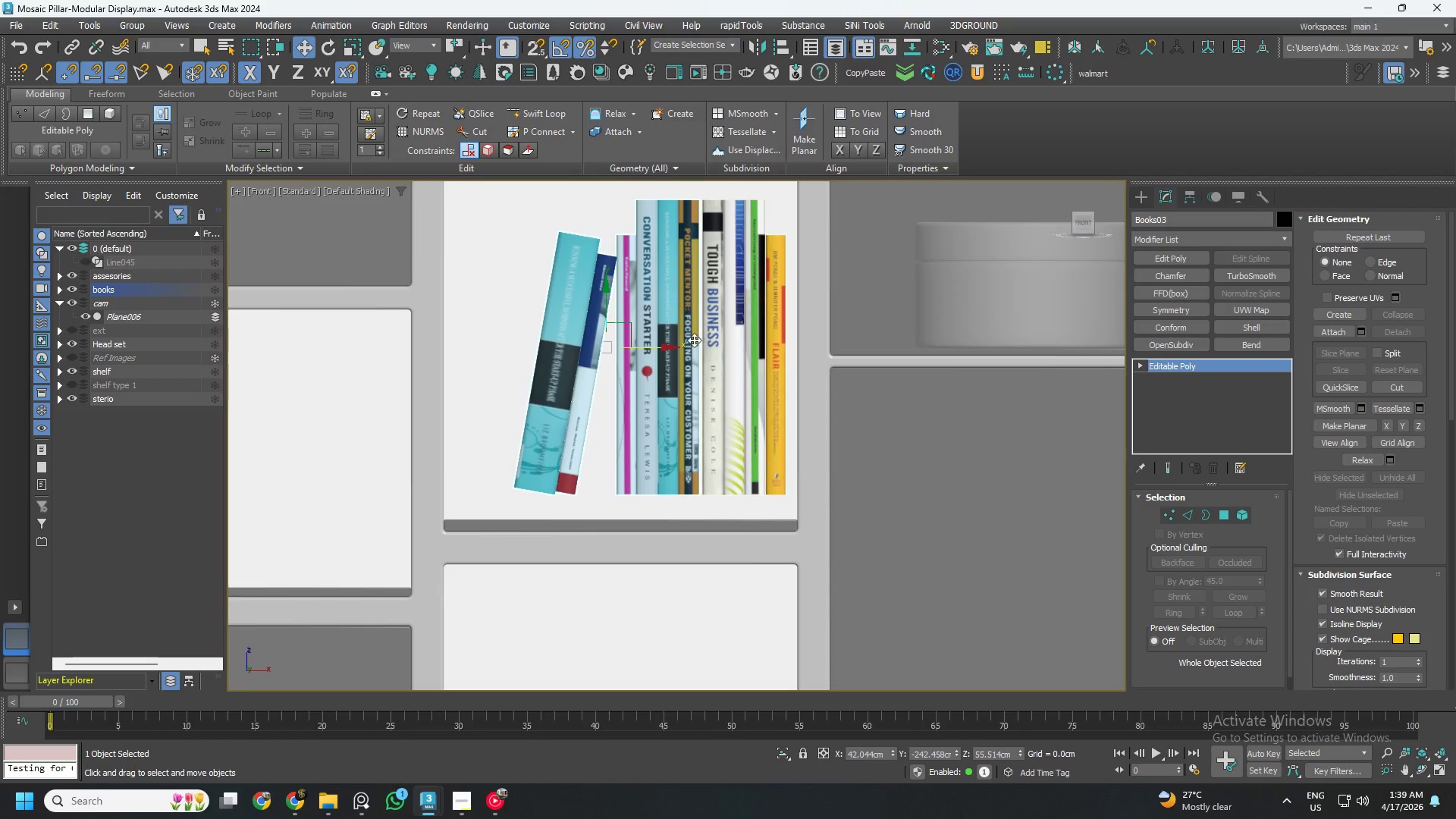 
key(Control+S)
 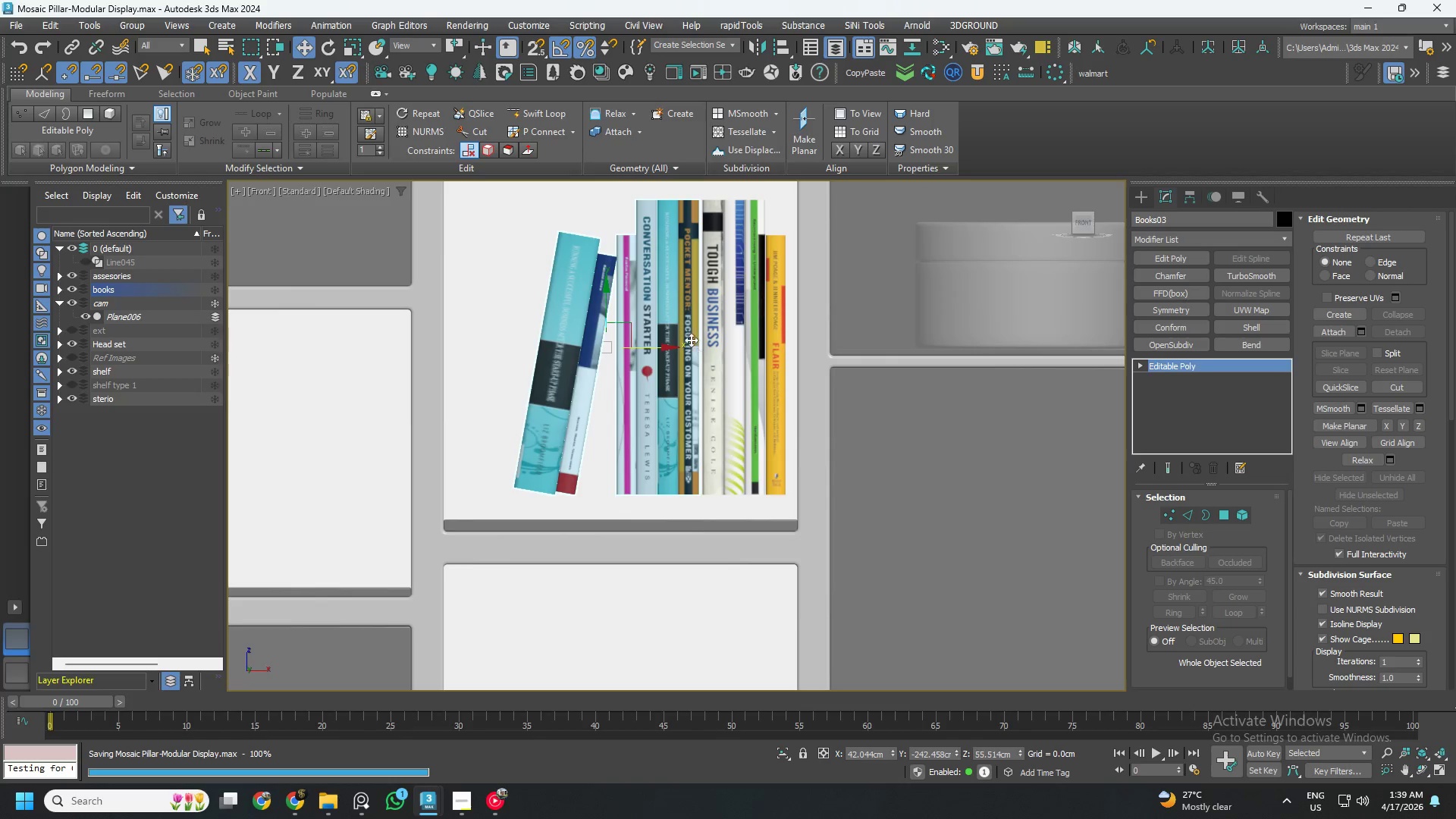 
scroll: coordinate [727, 328], scroll_direction: up, amount: 1.0
 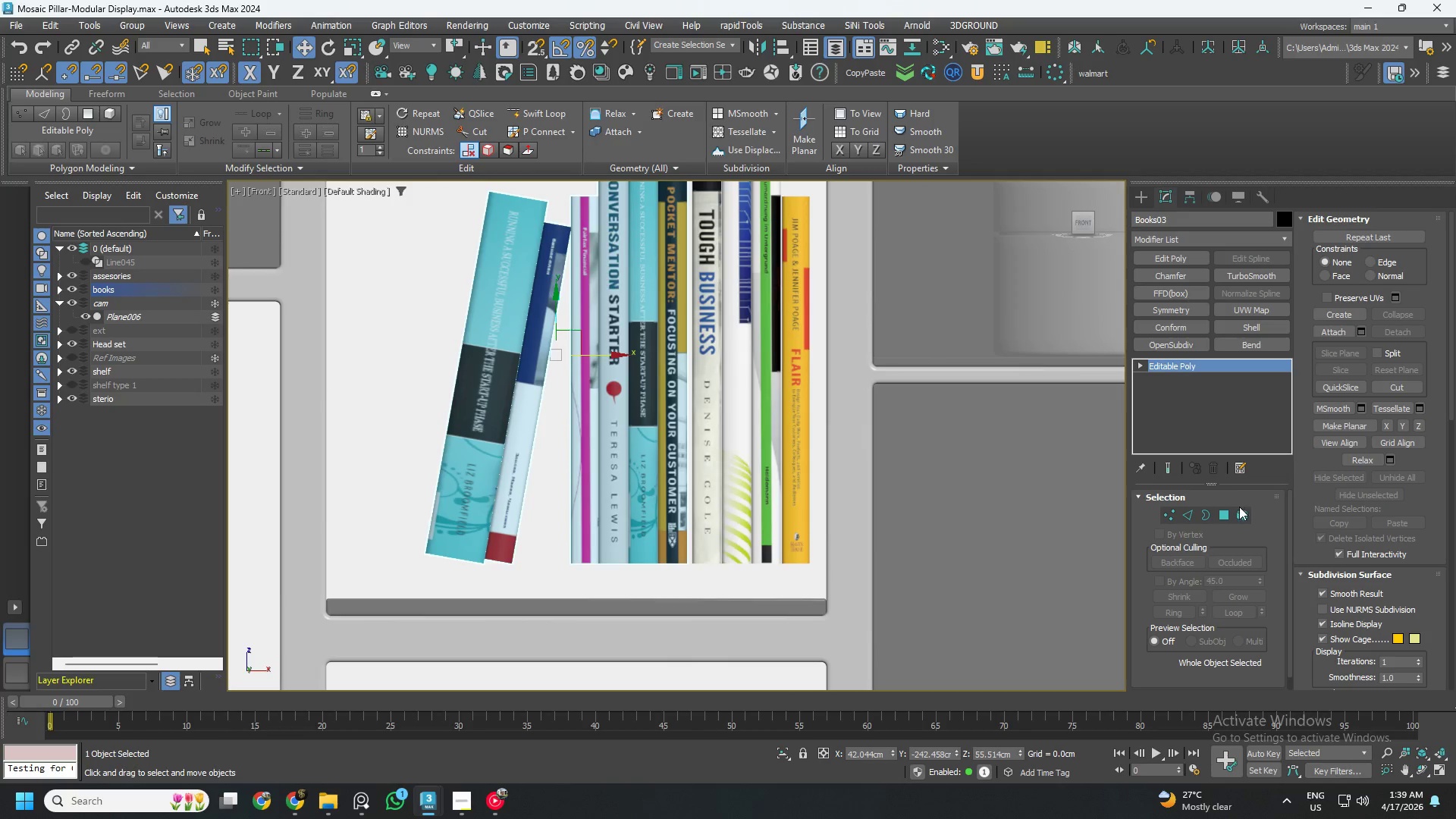 
left_click([1239, 512])
 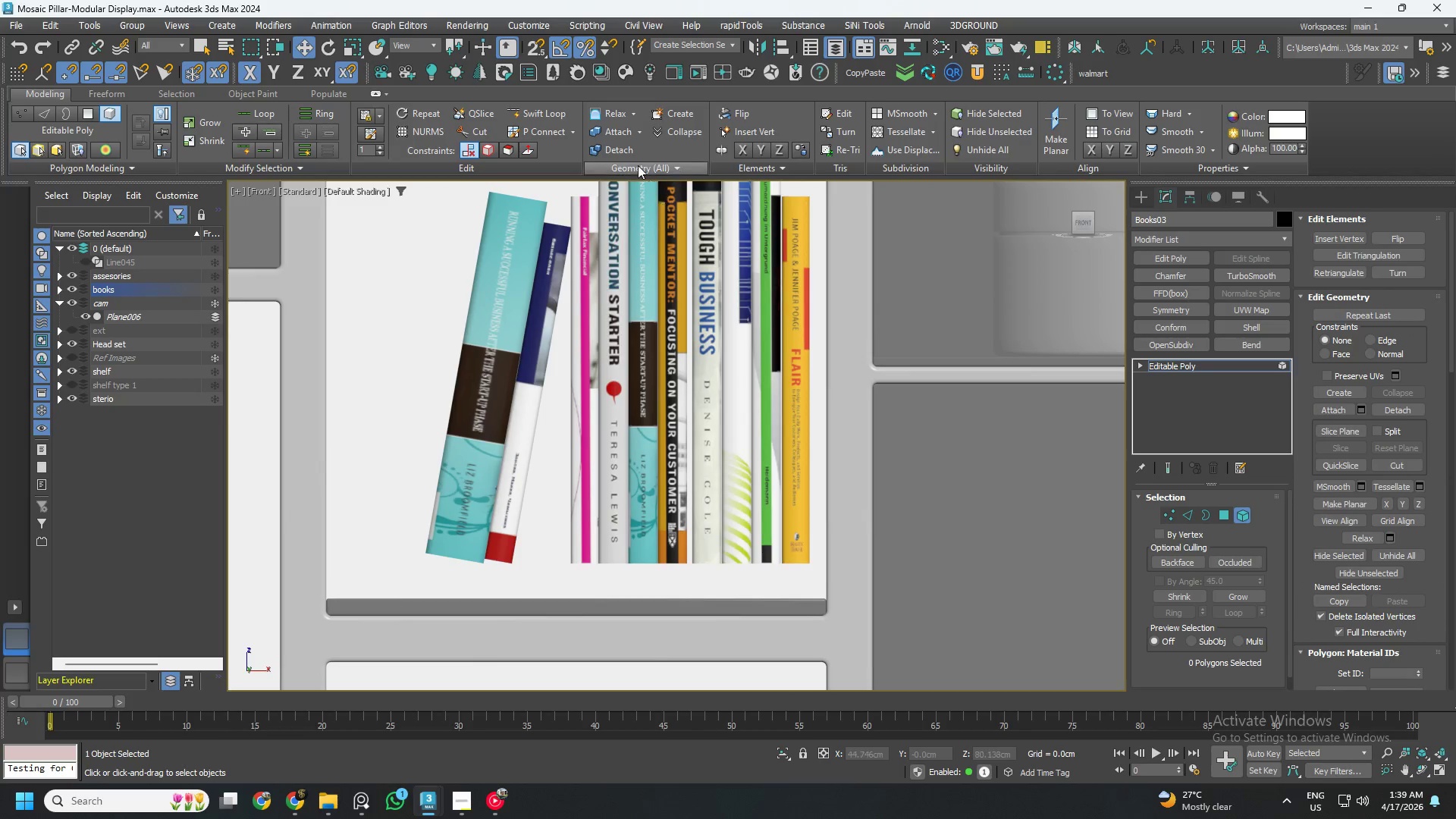 
left_click([623, 136])
 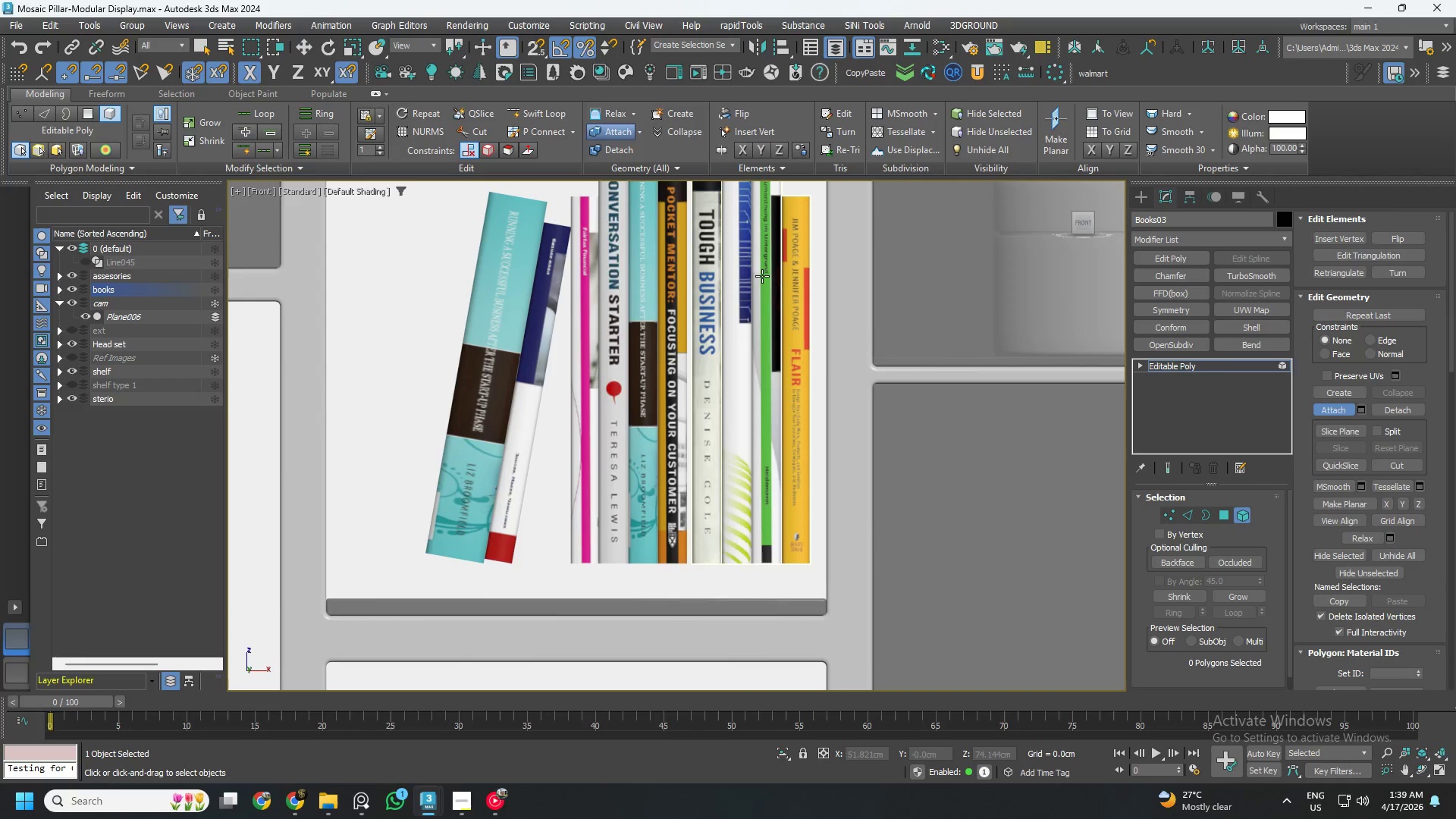 
left_click([762, 276])
 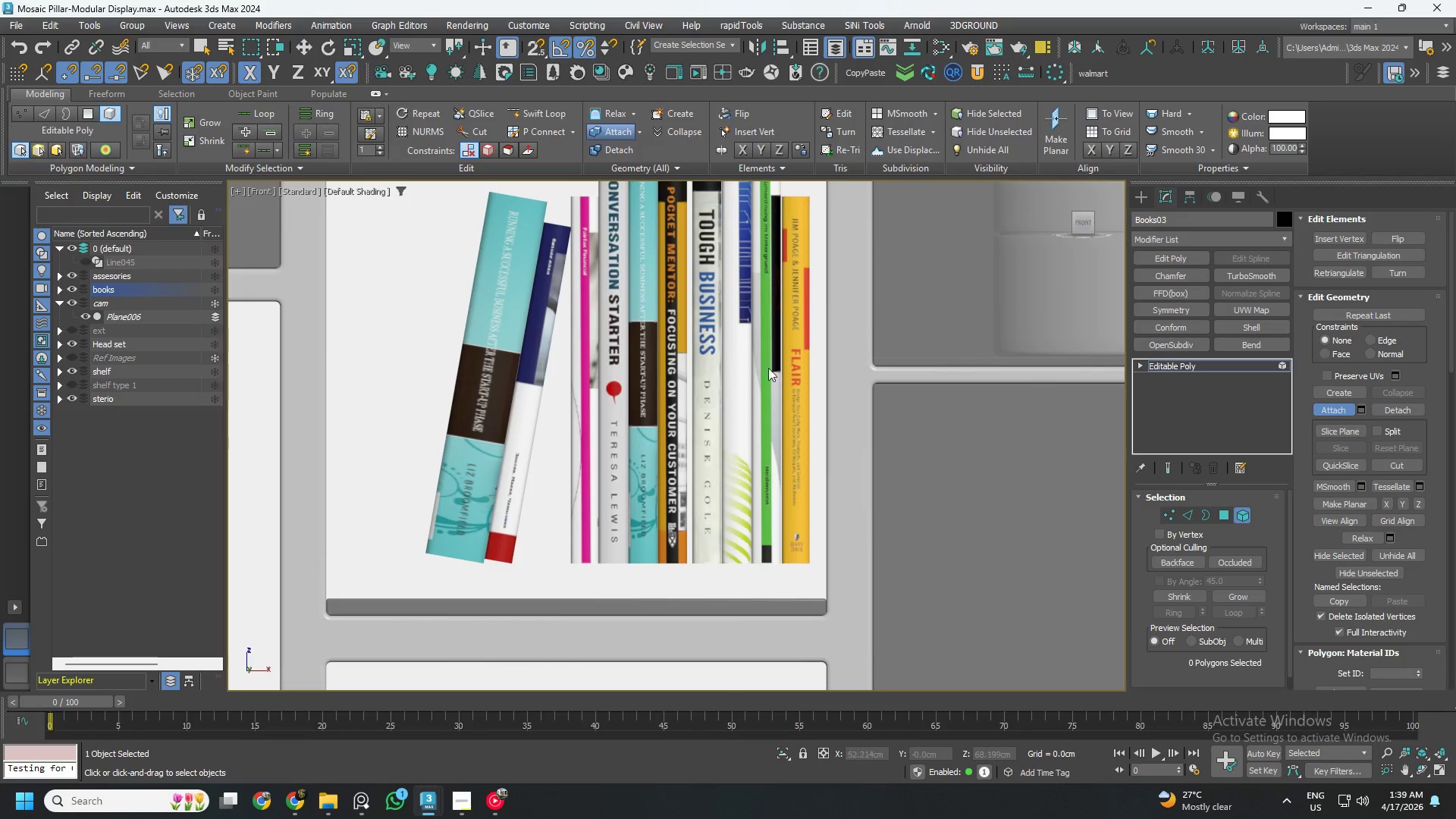 
hold_key(key=AltLeft, duration=0.7)
 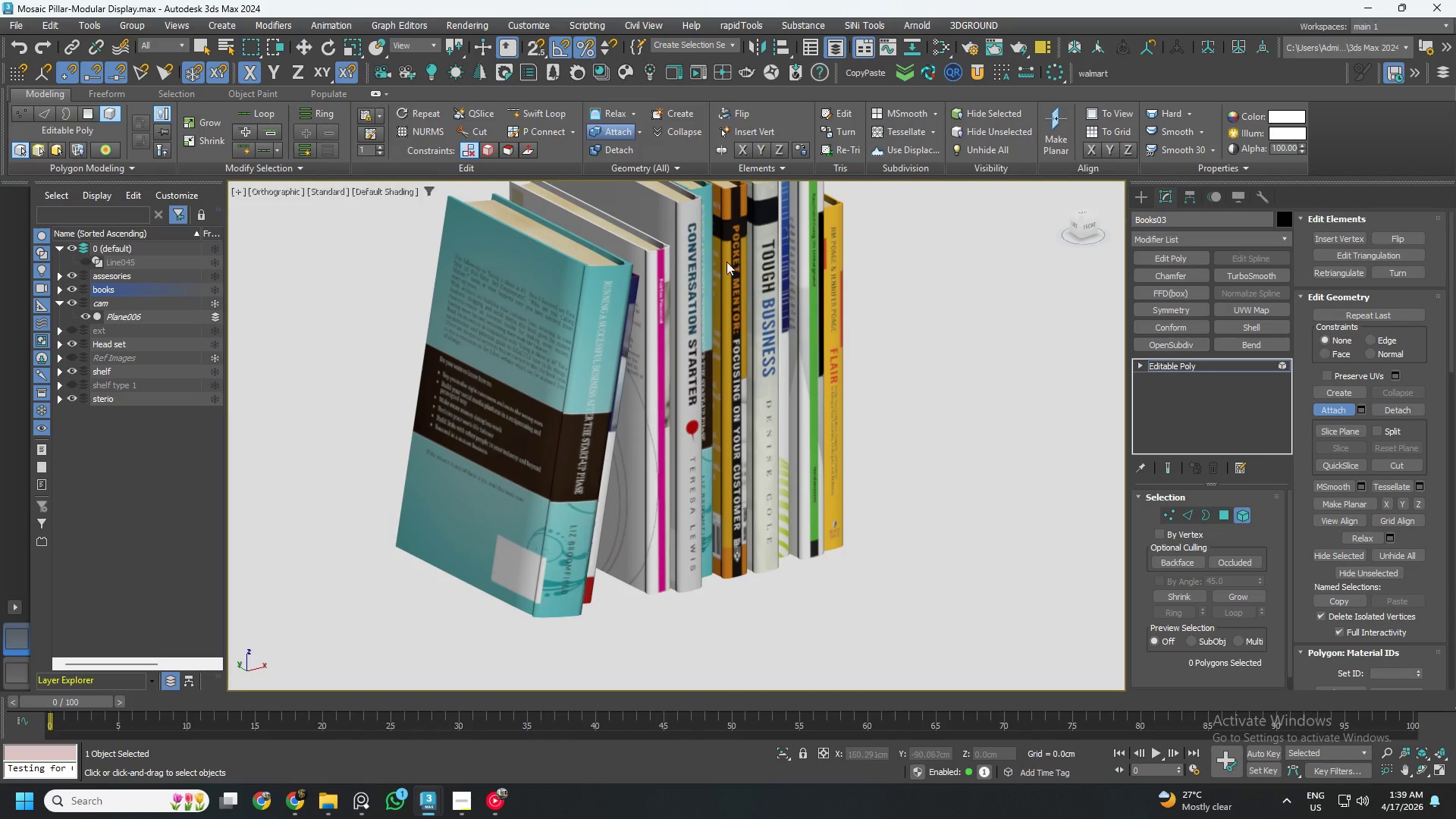 
left_click([621, 131])
 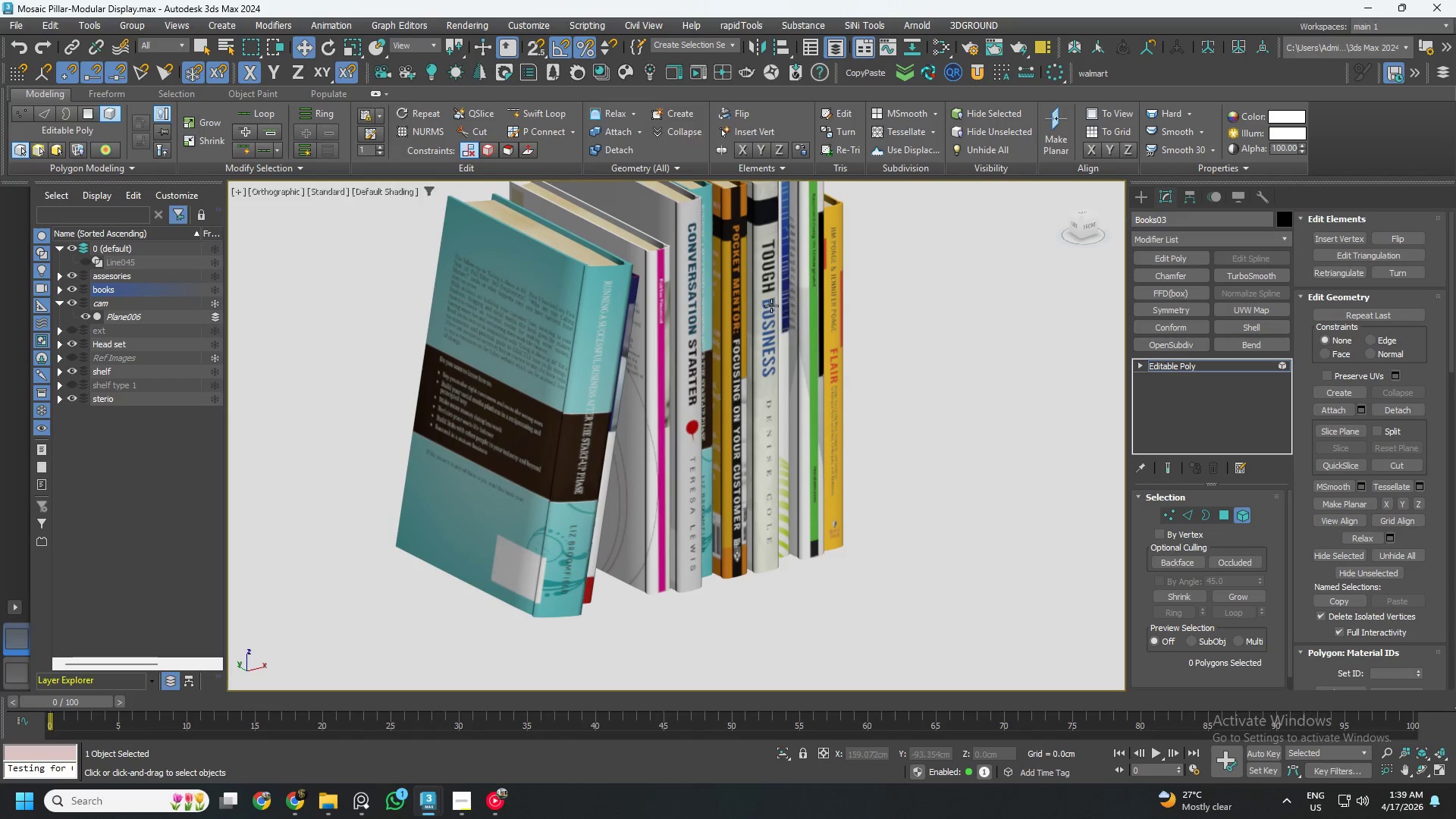 
left_click([771, 315])
 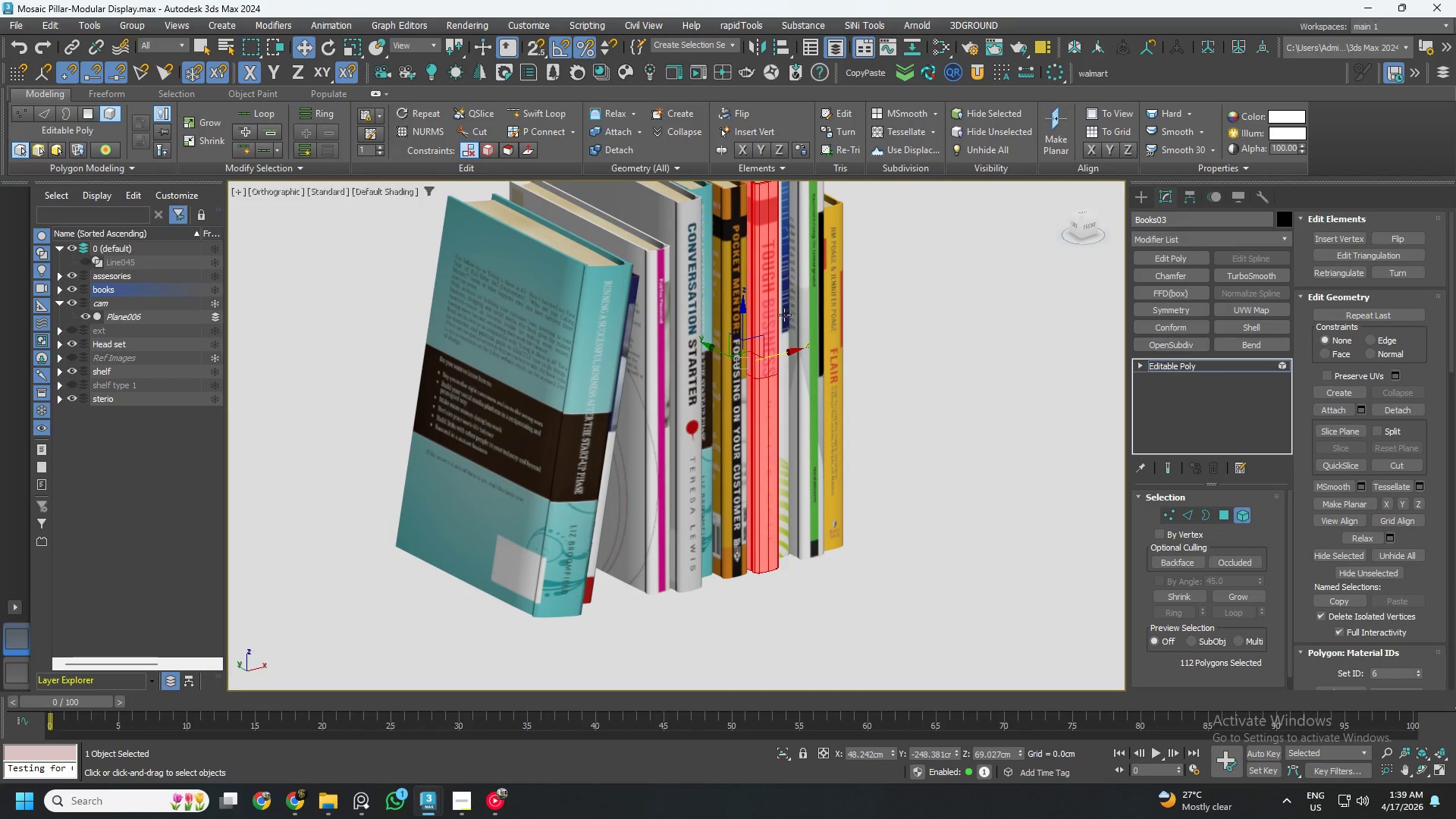 
left_click([785, 314])
 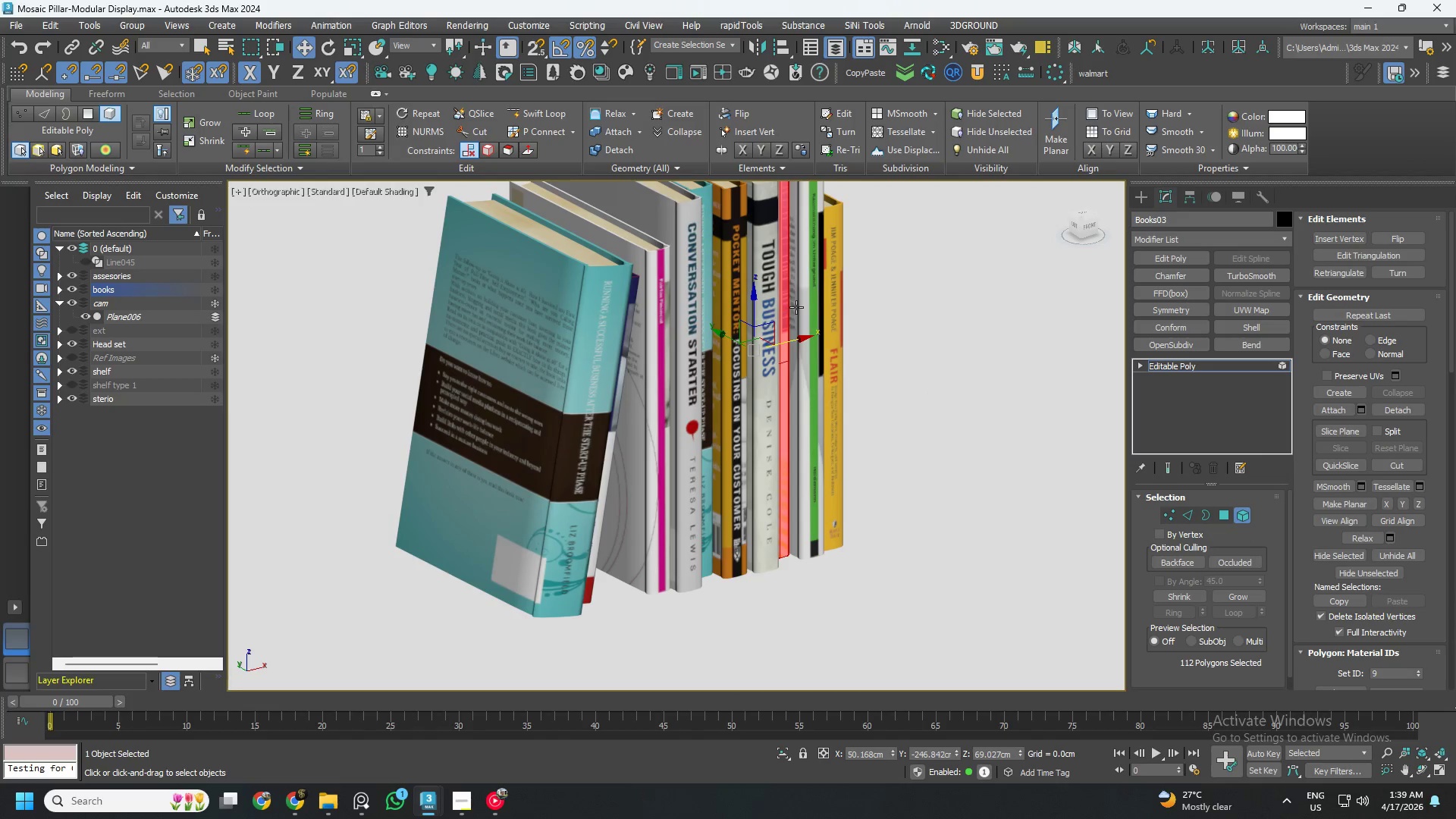 
double_click([797, 306])
 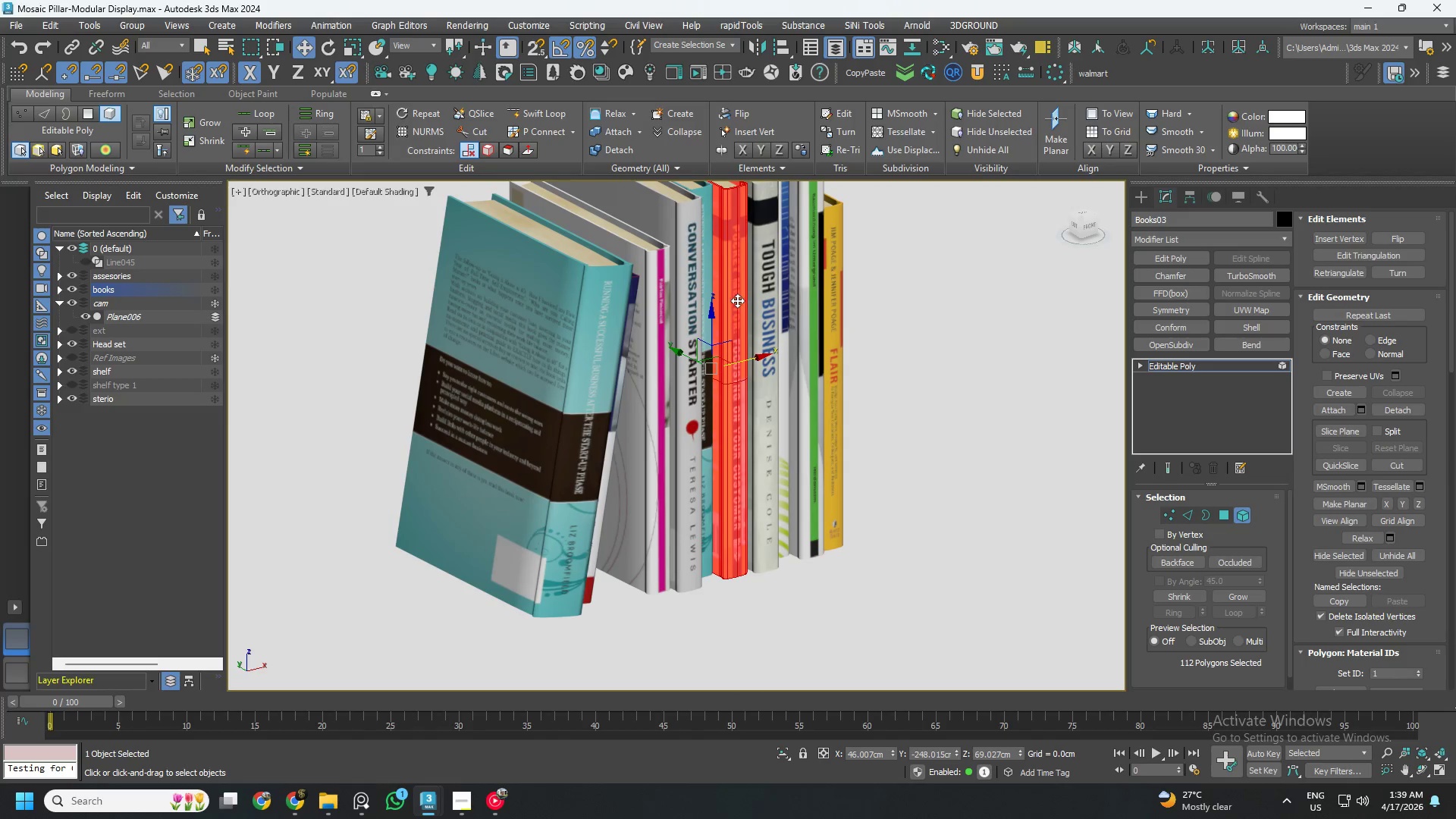 
double_click([698, 301])
 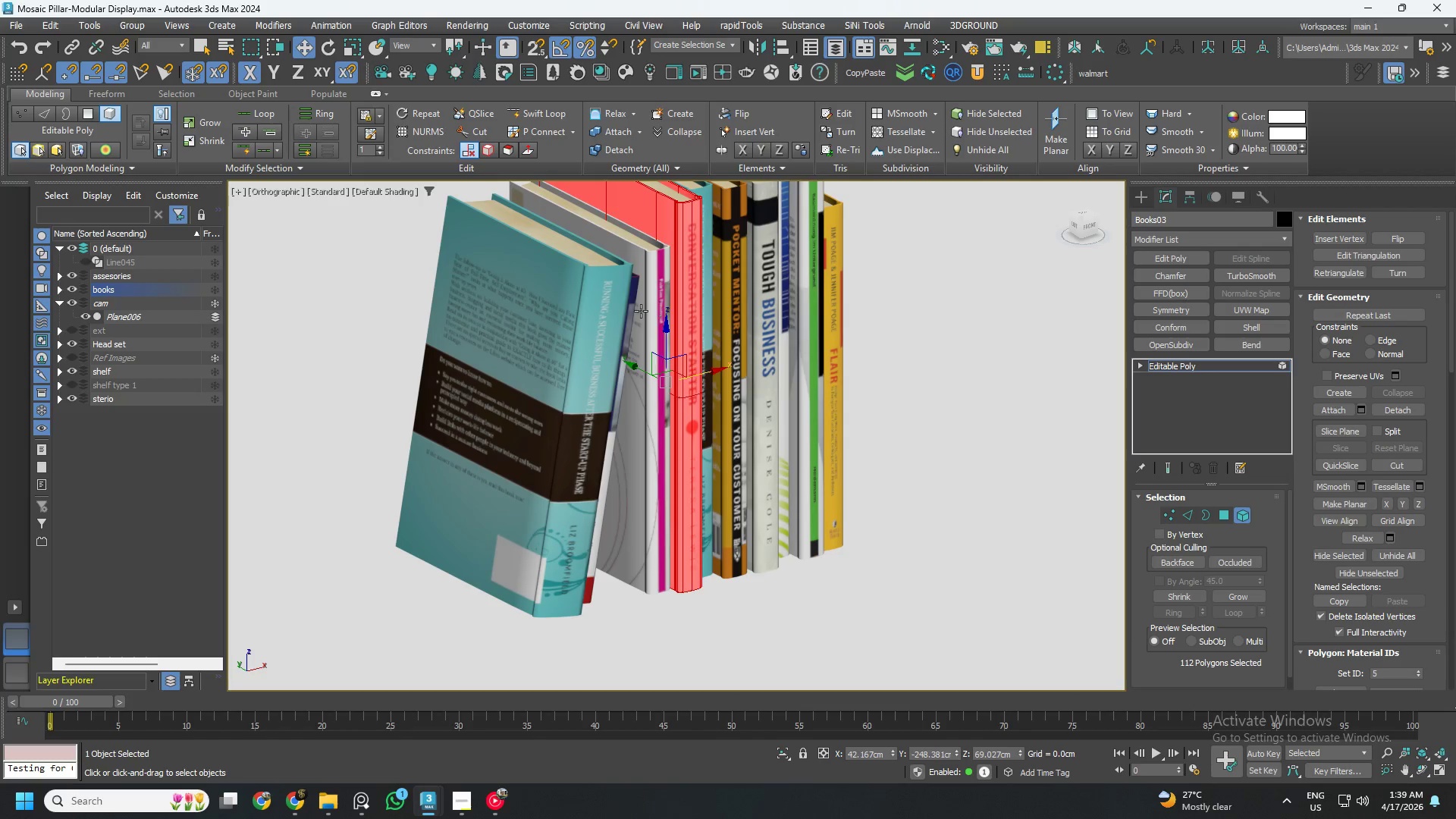 
left_click([641, 311])
 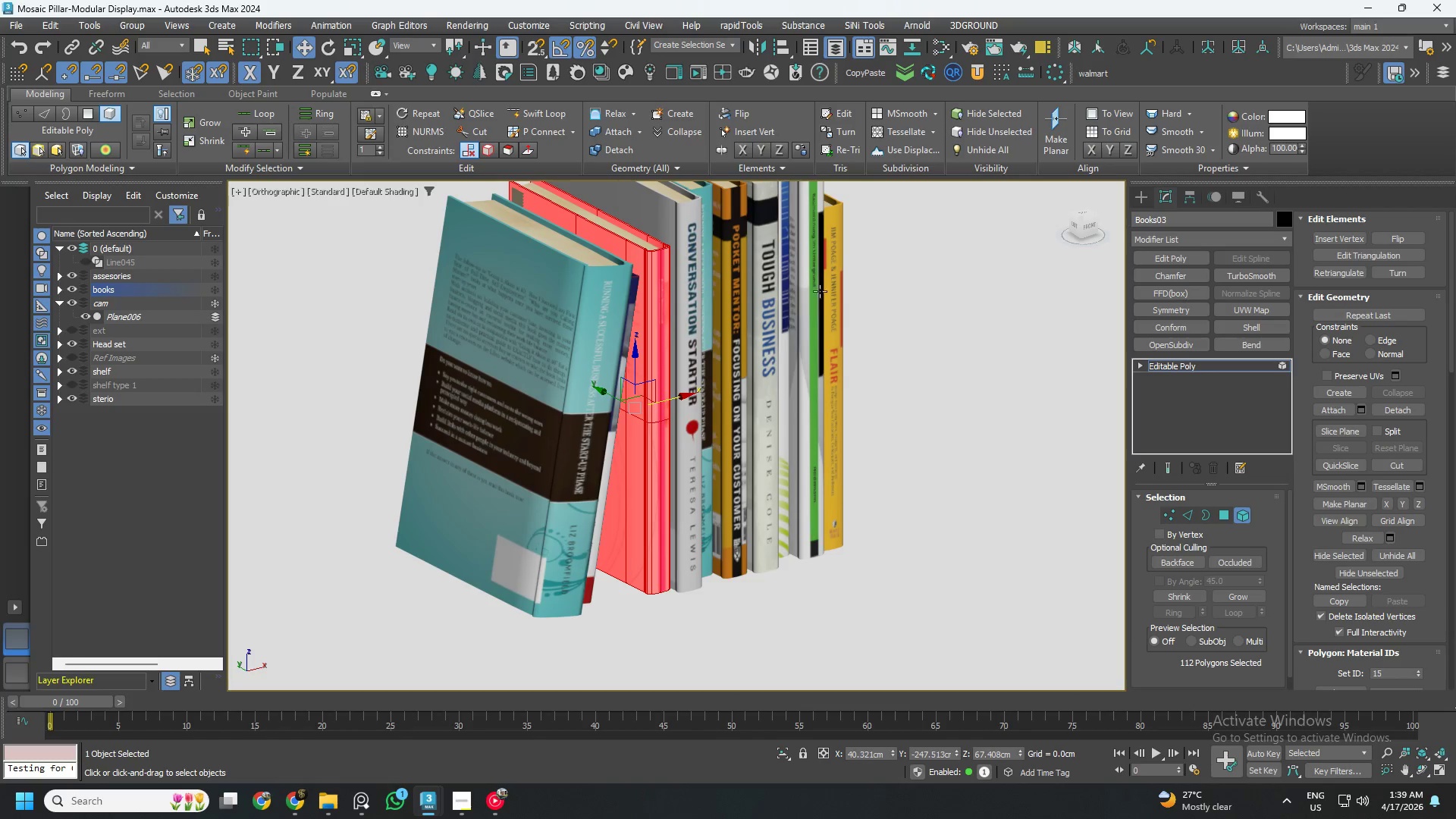 
left_click([829, 284])
 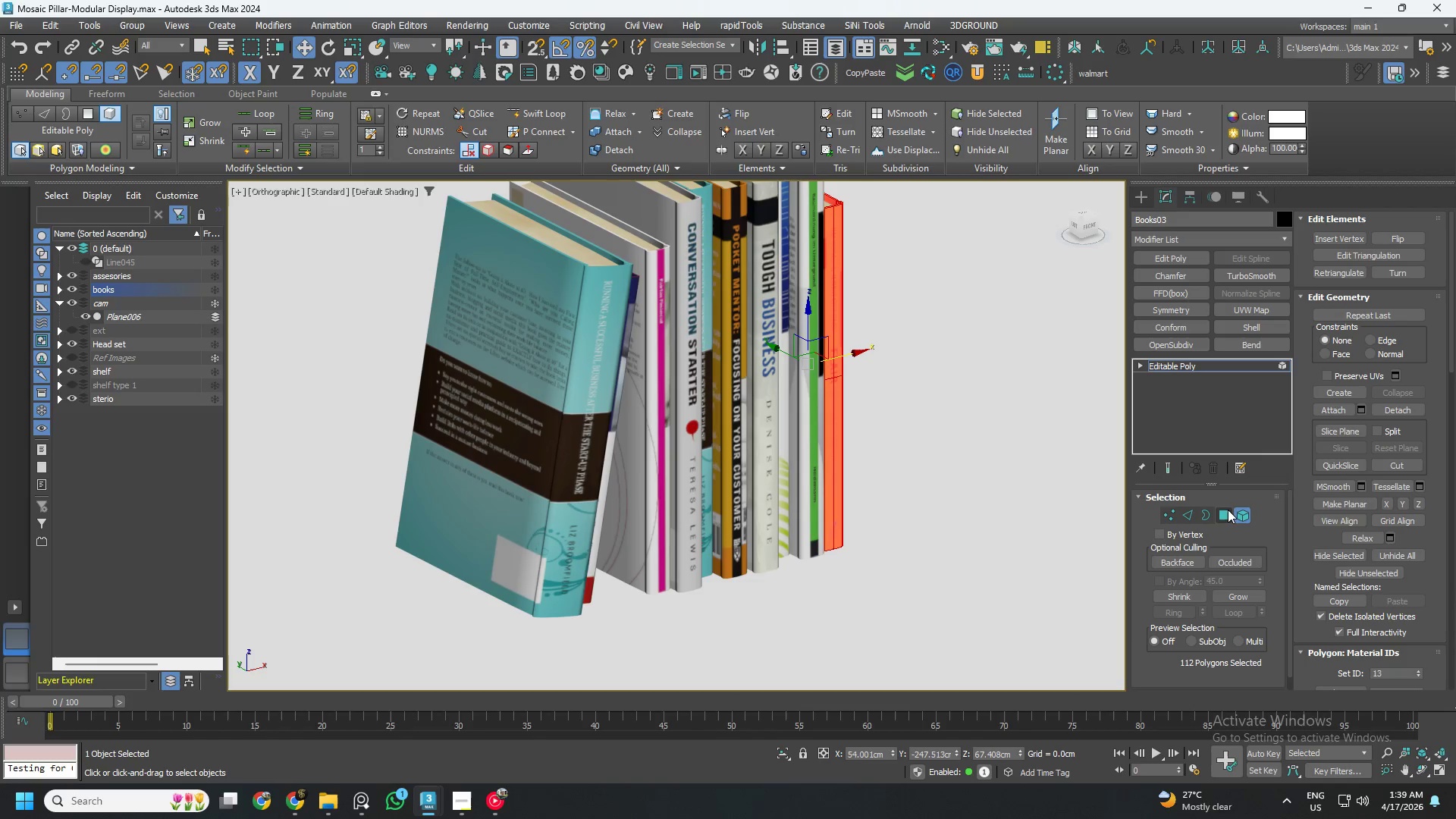 
left_click([1242, 510])
 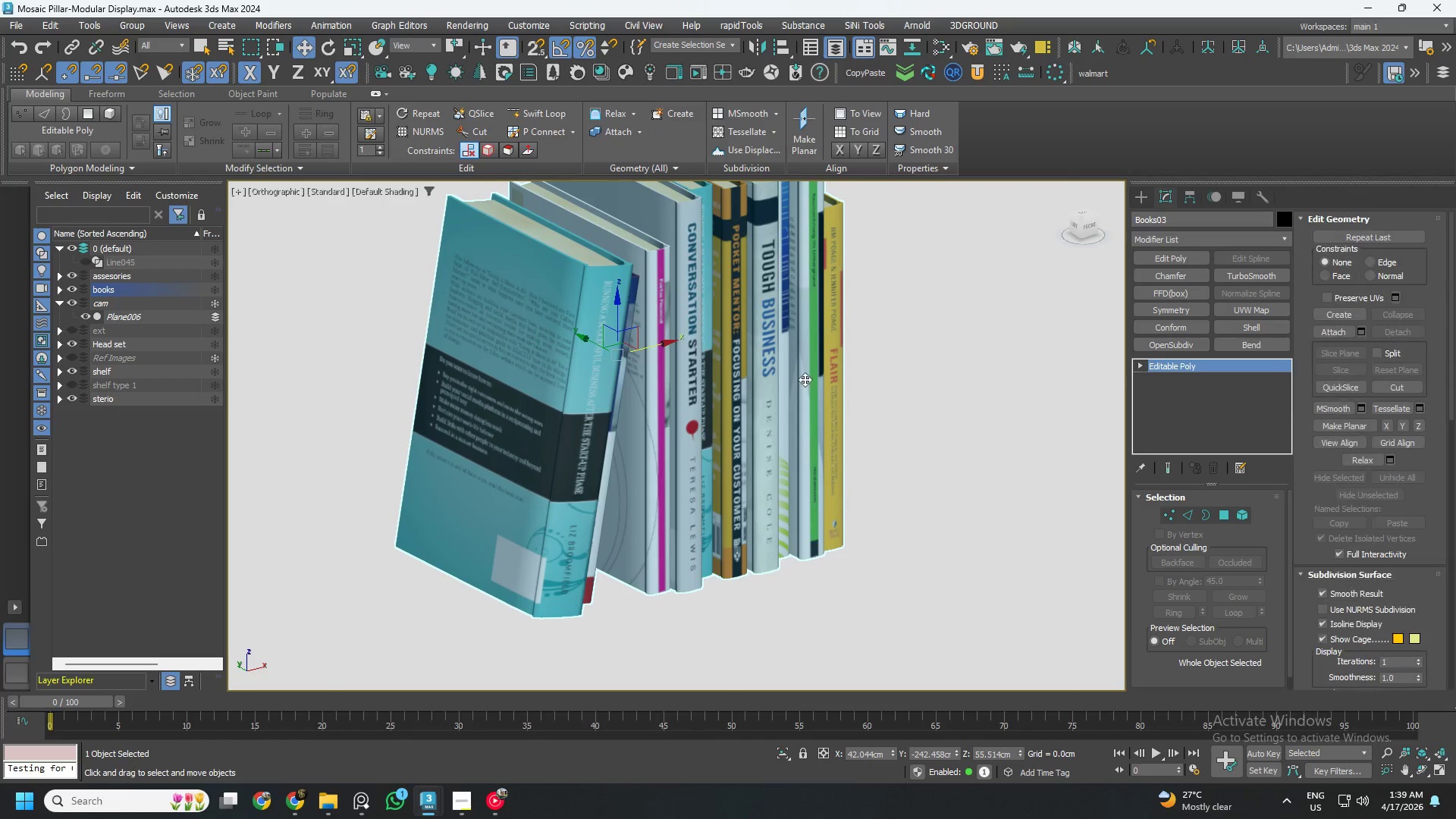 
scroll: coordinate [789, 378], scroll_direction: down, amount: 3.0
 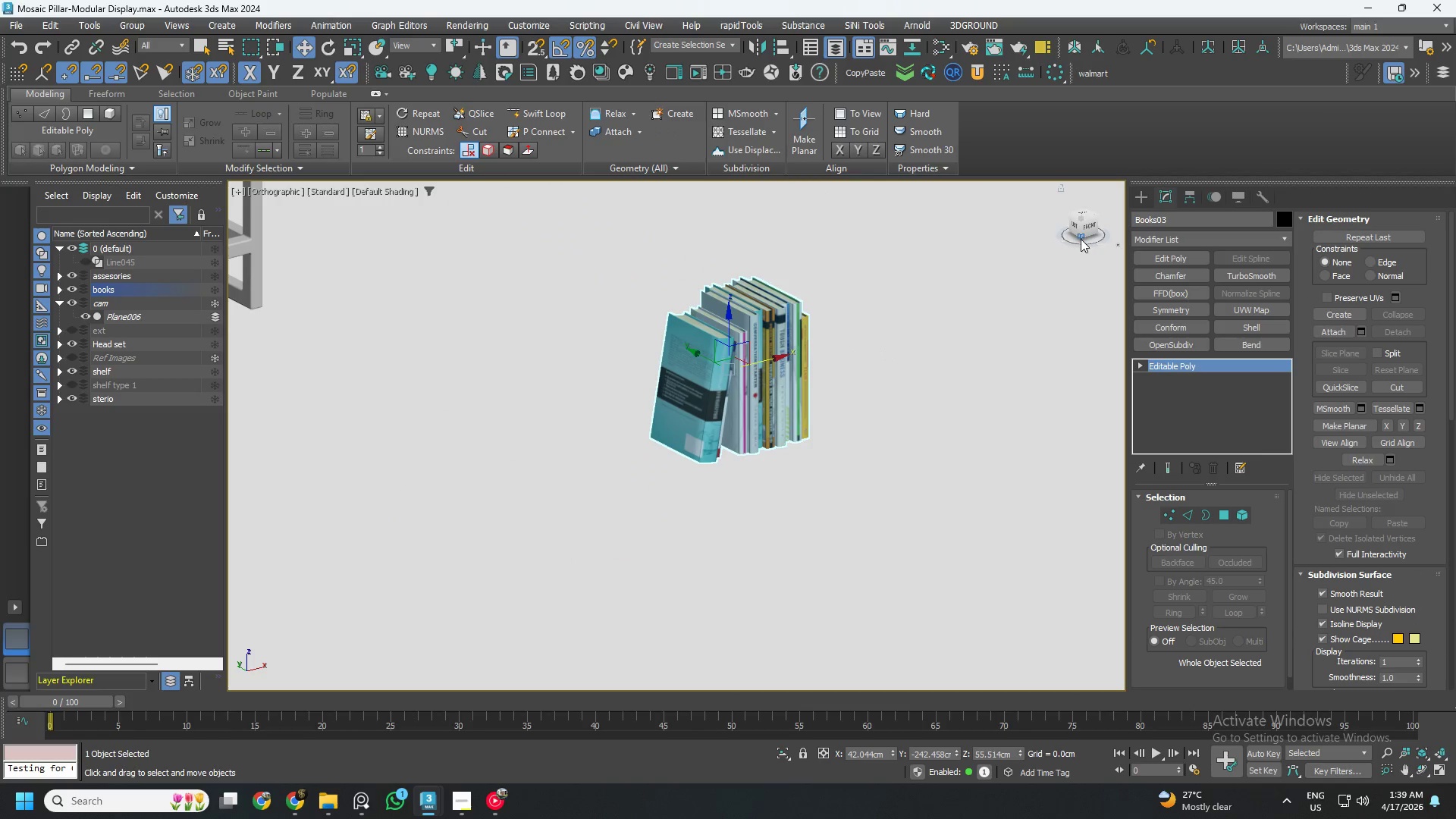 
left_click([1092, 231])
 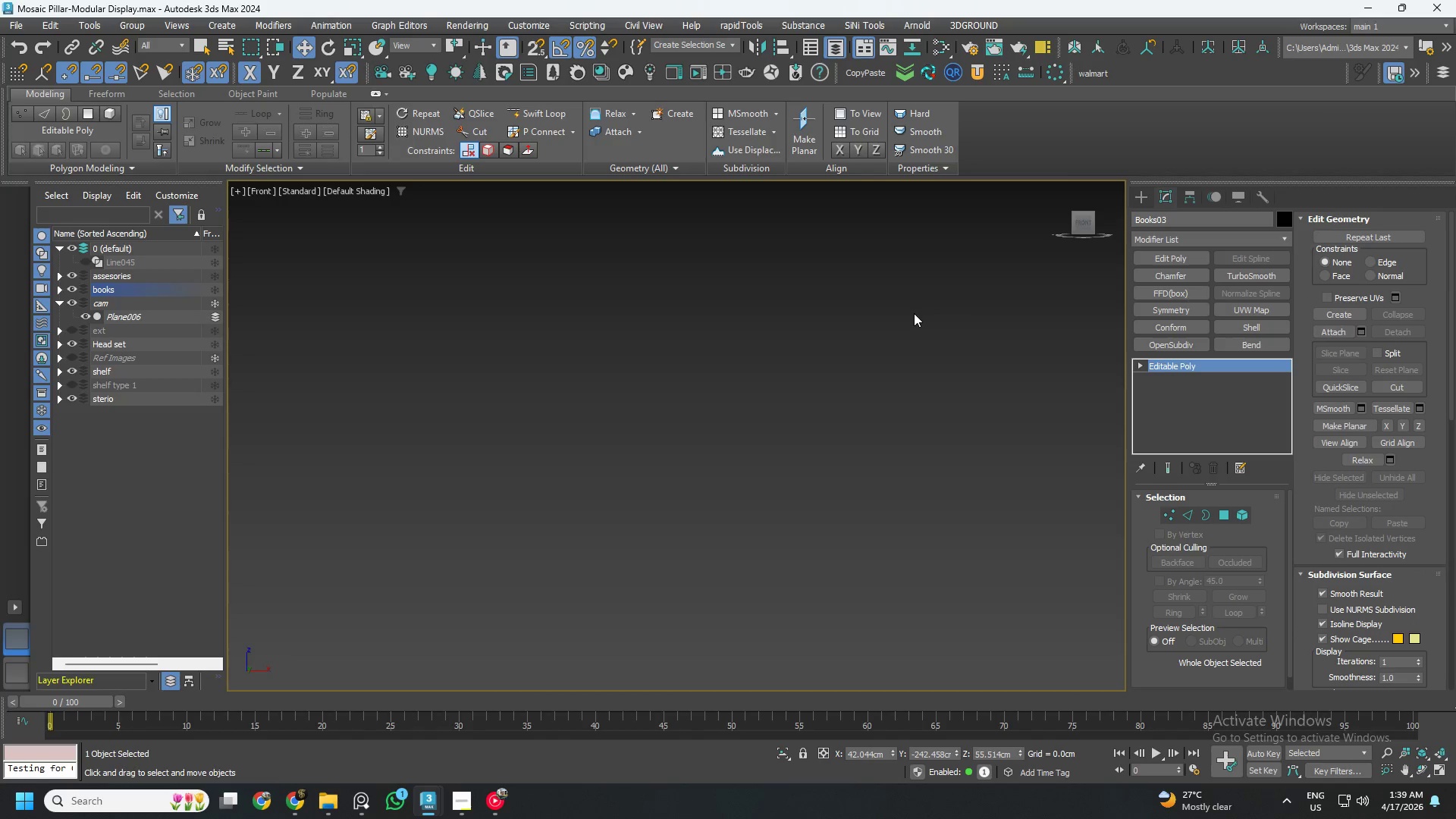 
key(Z)
 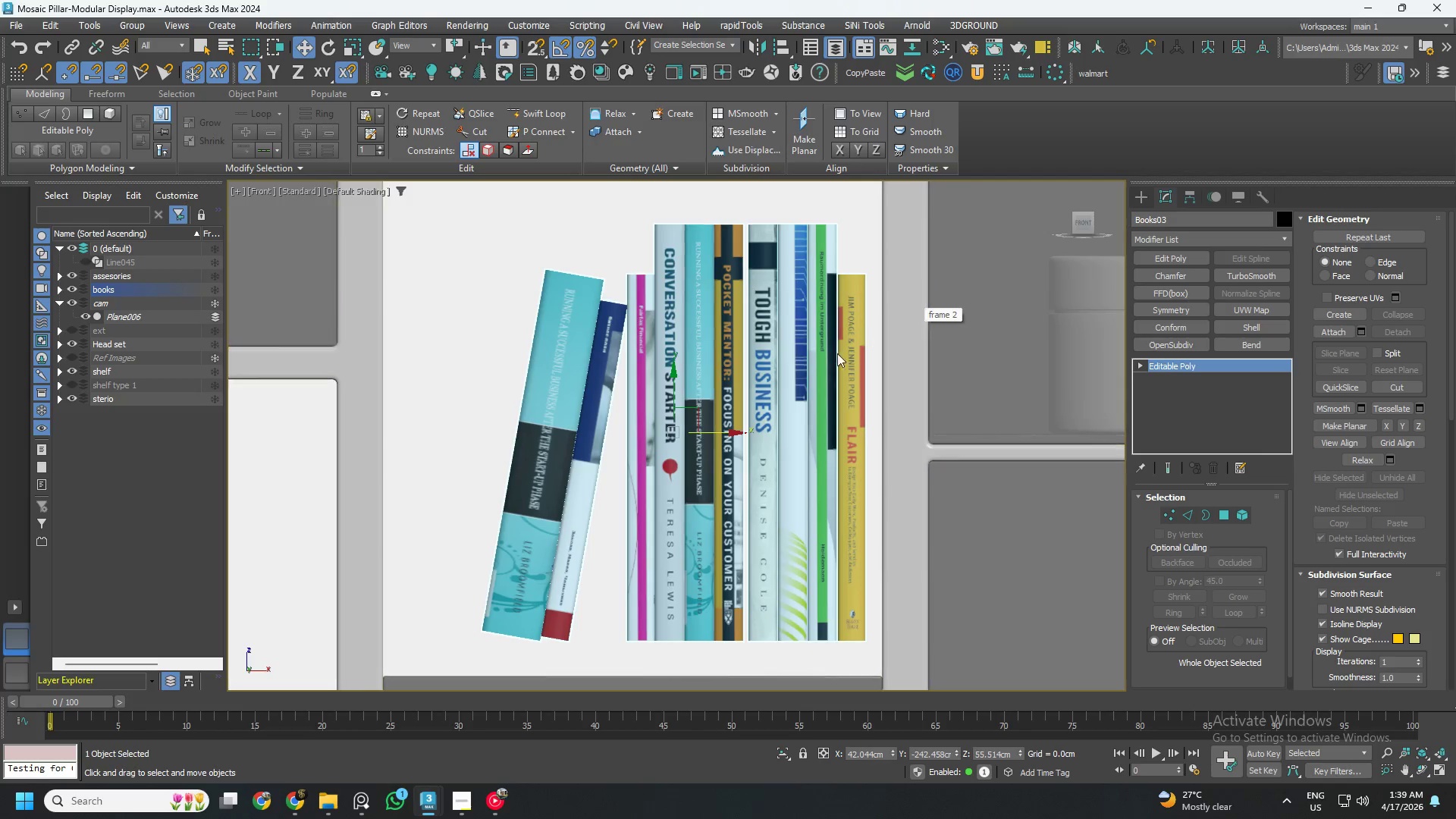 
scroll: coordinate [782, 381], scroll_direction: down, amount: 1.0
 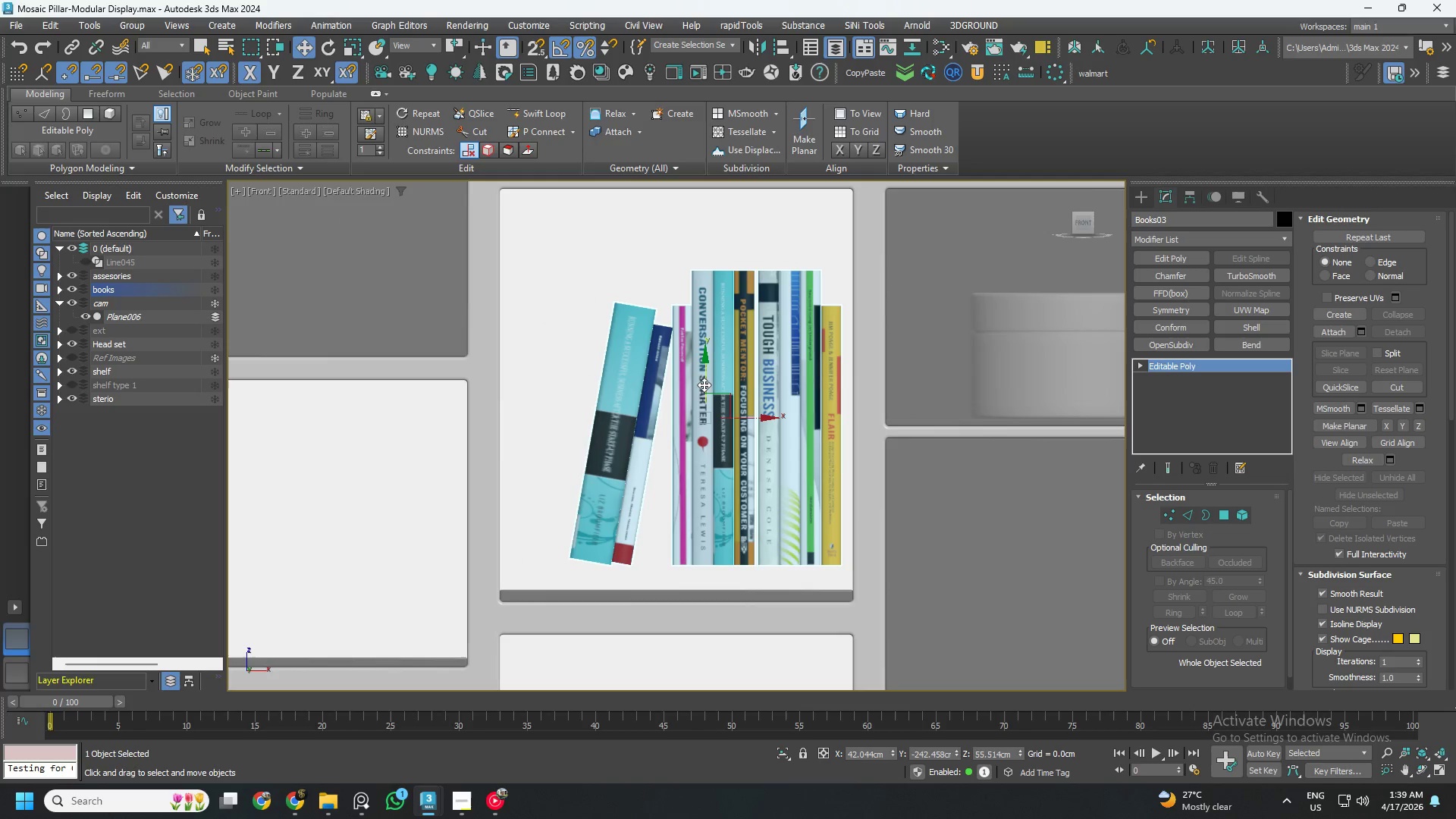 
left_click_drag(start_coordinate=[704, 384], to_coordinate=[711, 400])
 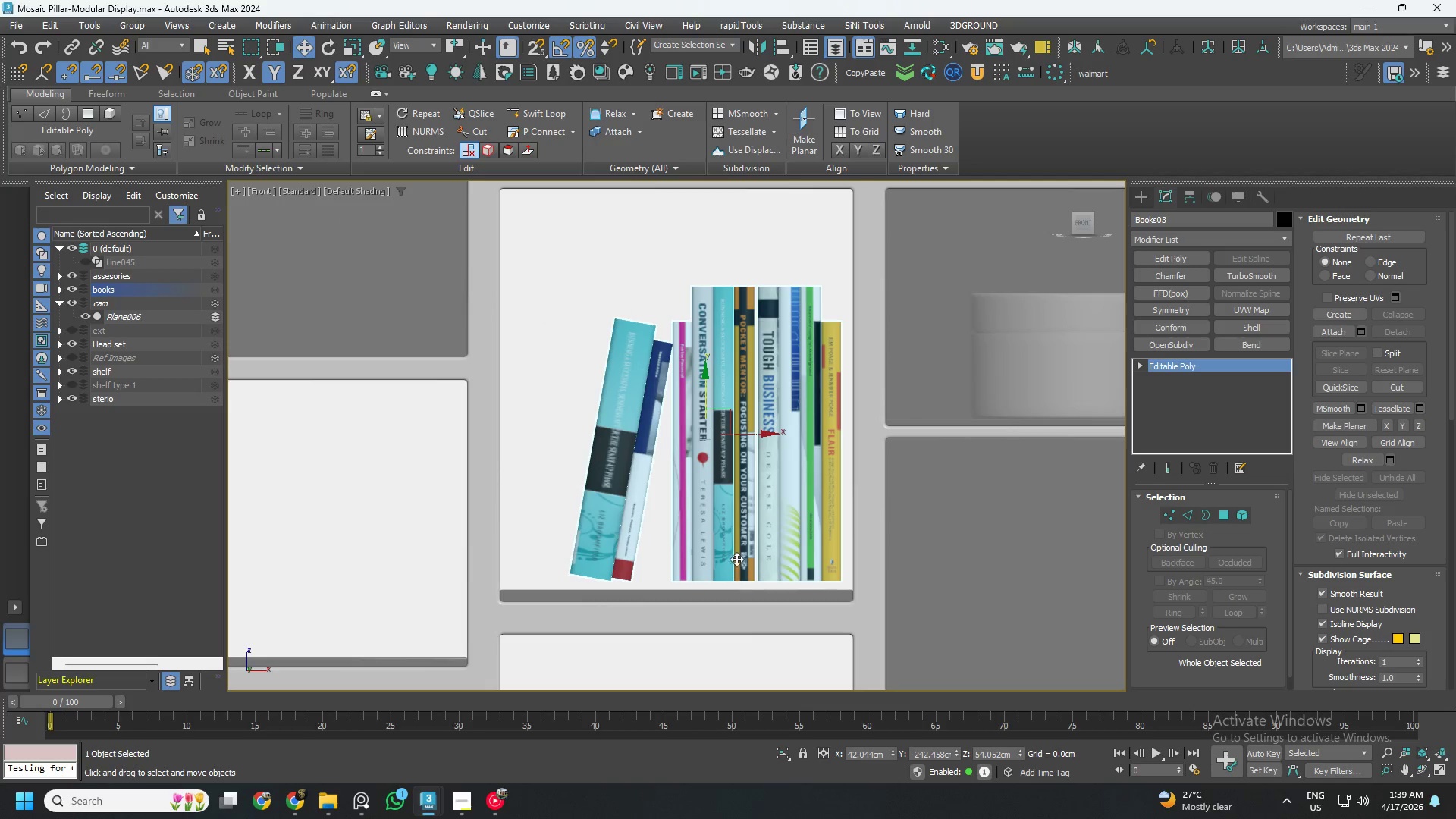 
scroll: coordinate [755, 595], scroll_direction: up, amount: 6.0
 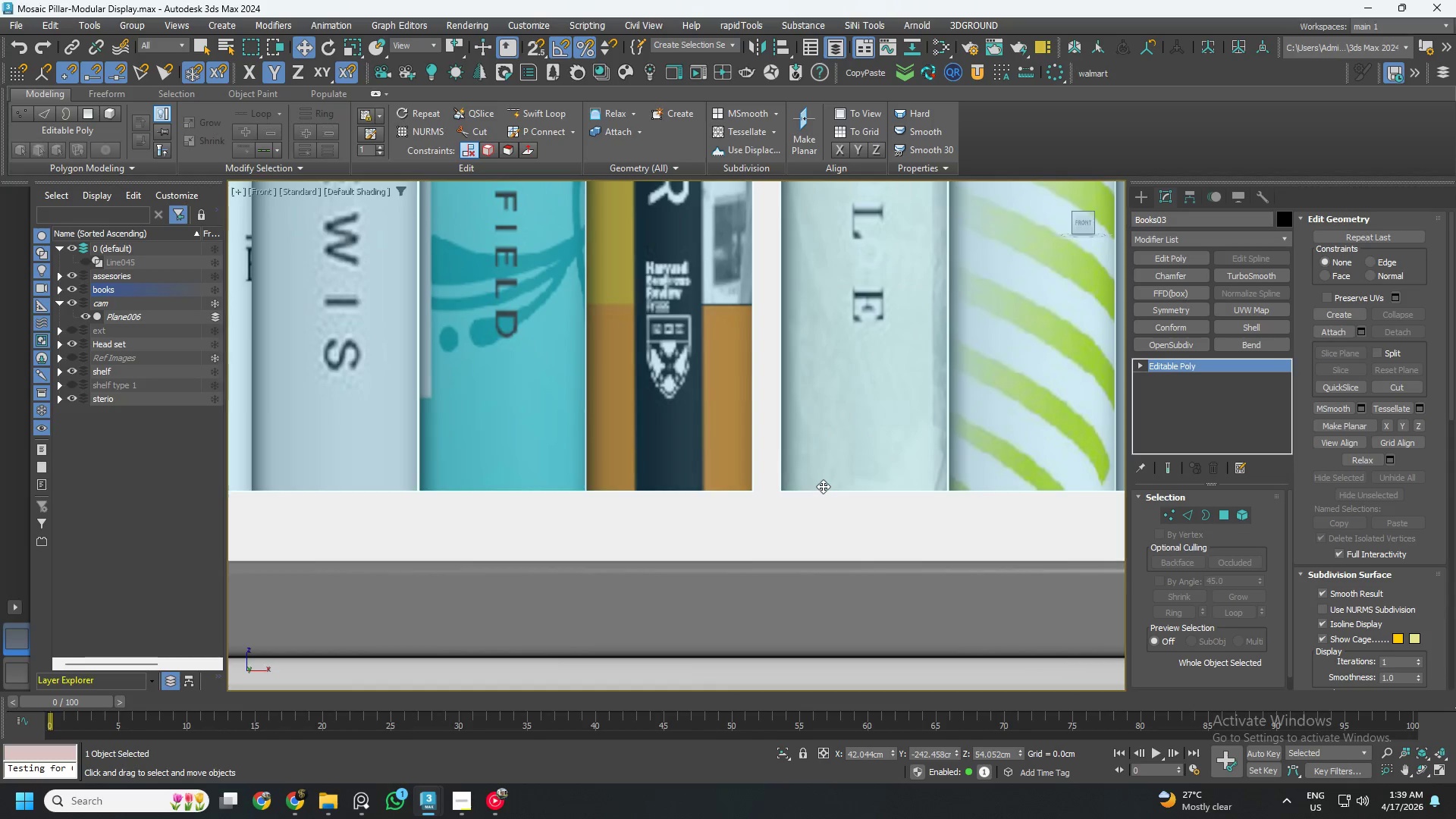 
left_click_drag(start_coordinate=[823, 486], to_coordinate=[847, 554])
 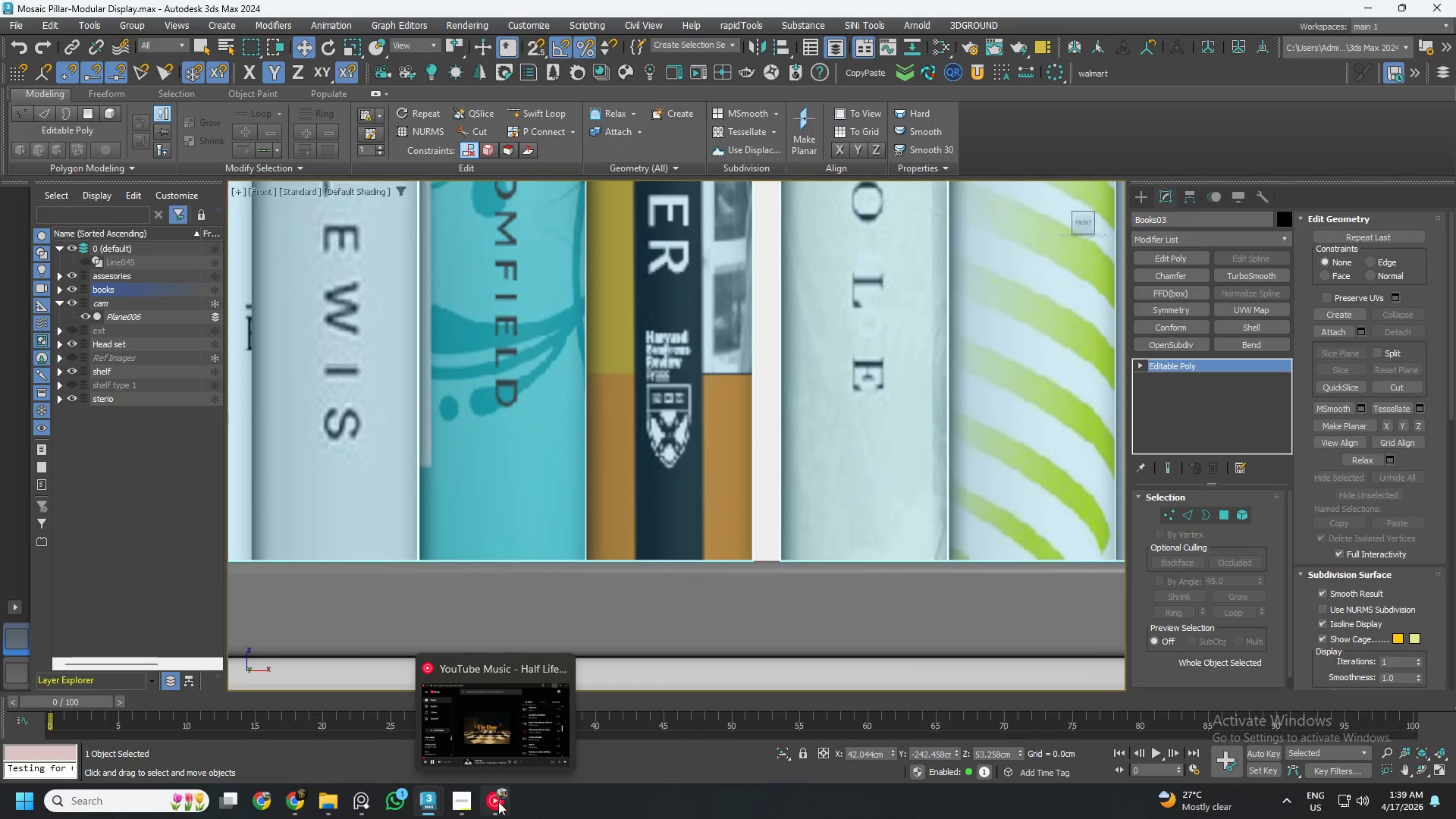 
left_click([498, 802])
 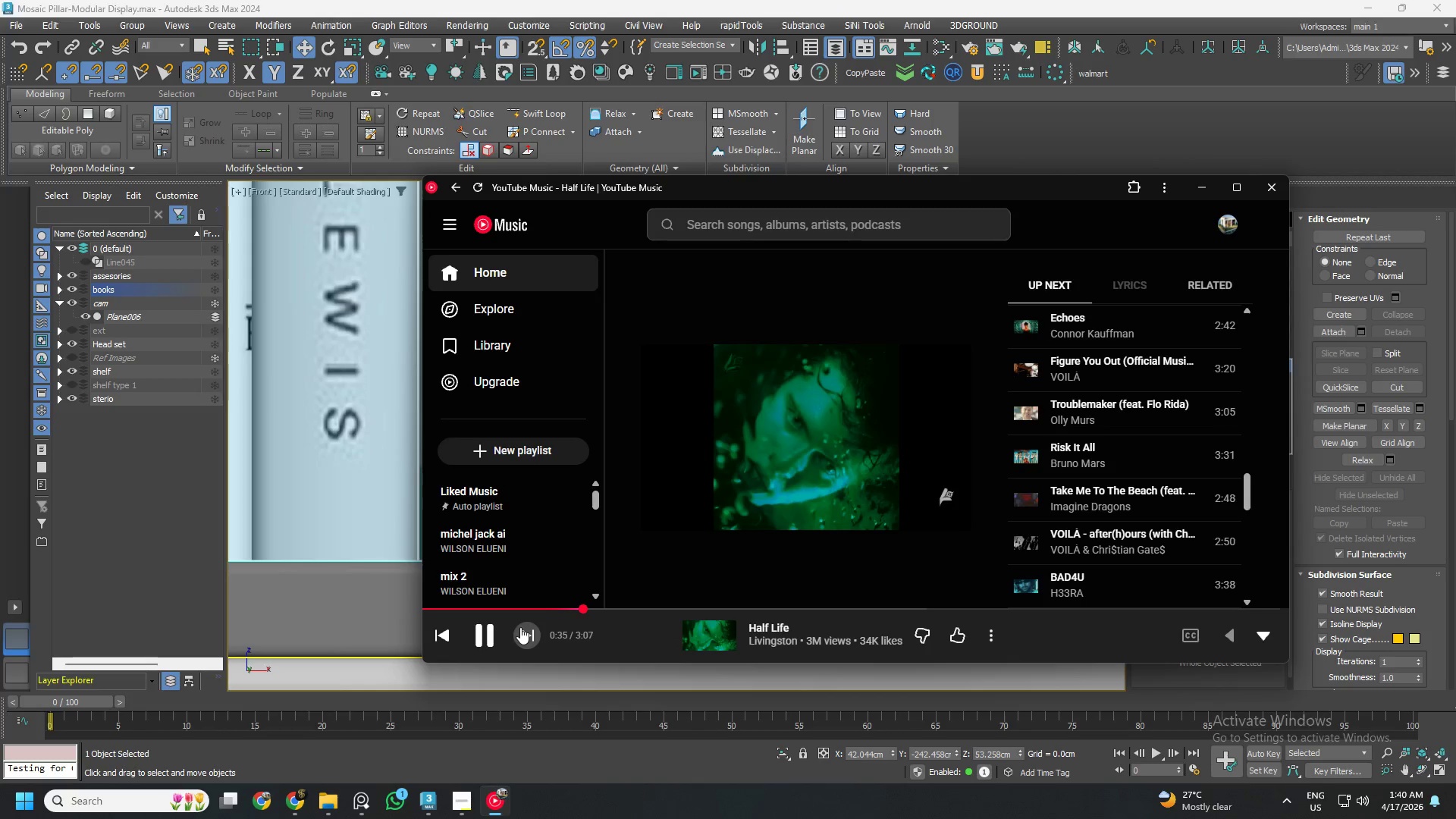 
scroll: coordinate [1068, 472], scroll_direction: down, amount: 5.0
 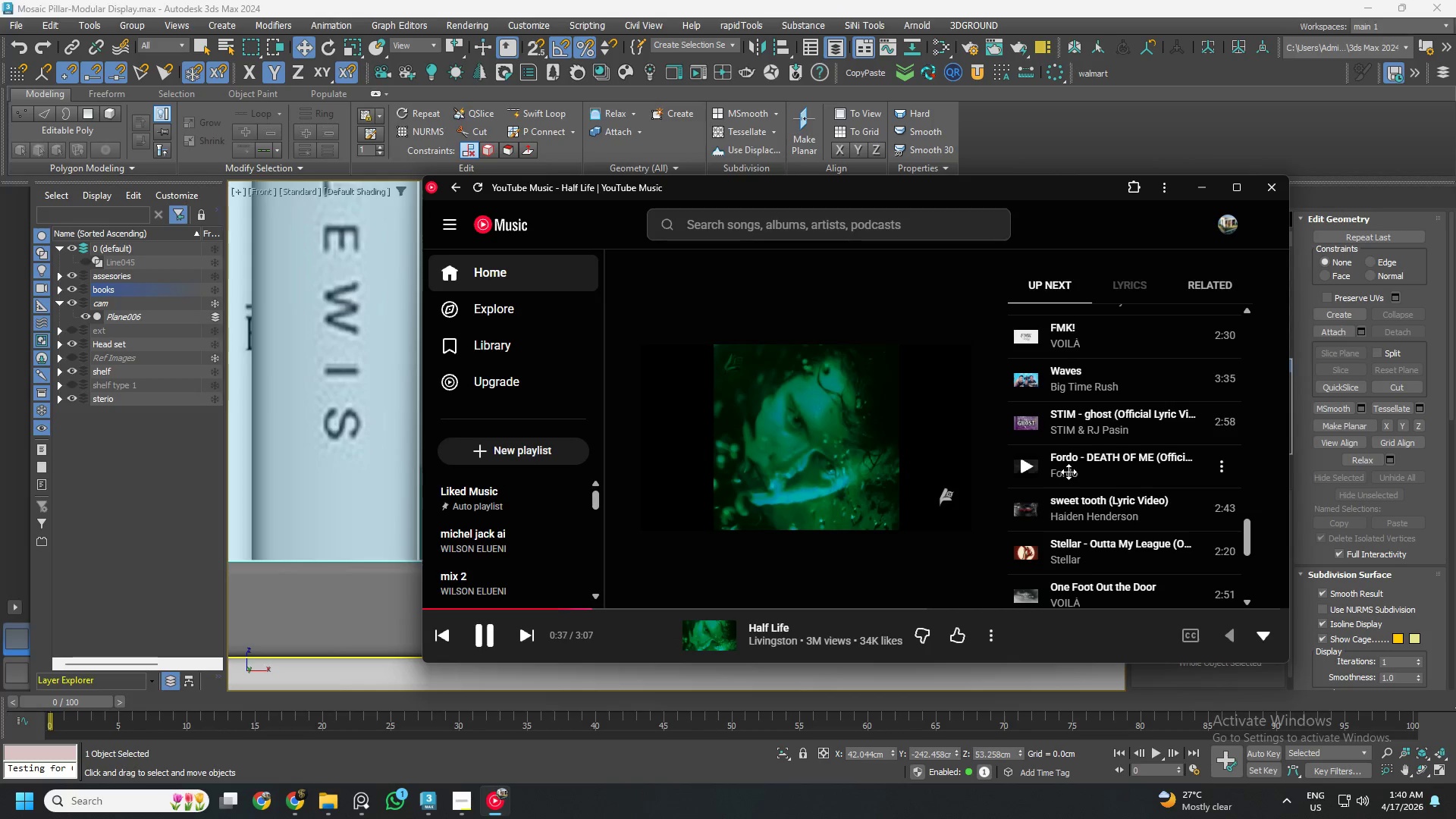 
scroll: coordinate [1072, 471], scroll_direction: up, amount: 3.0
 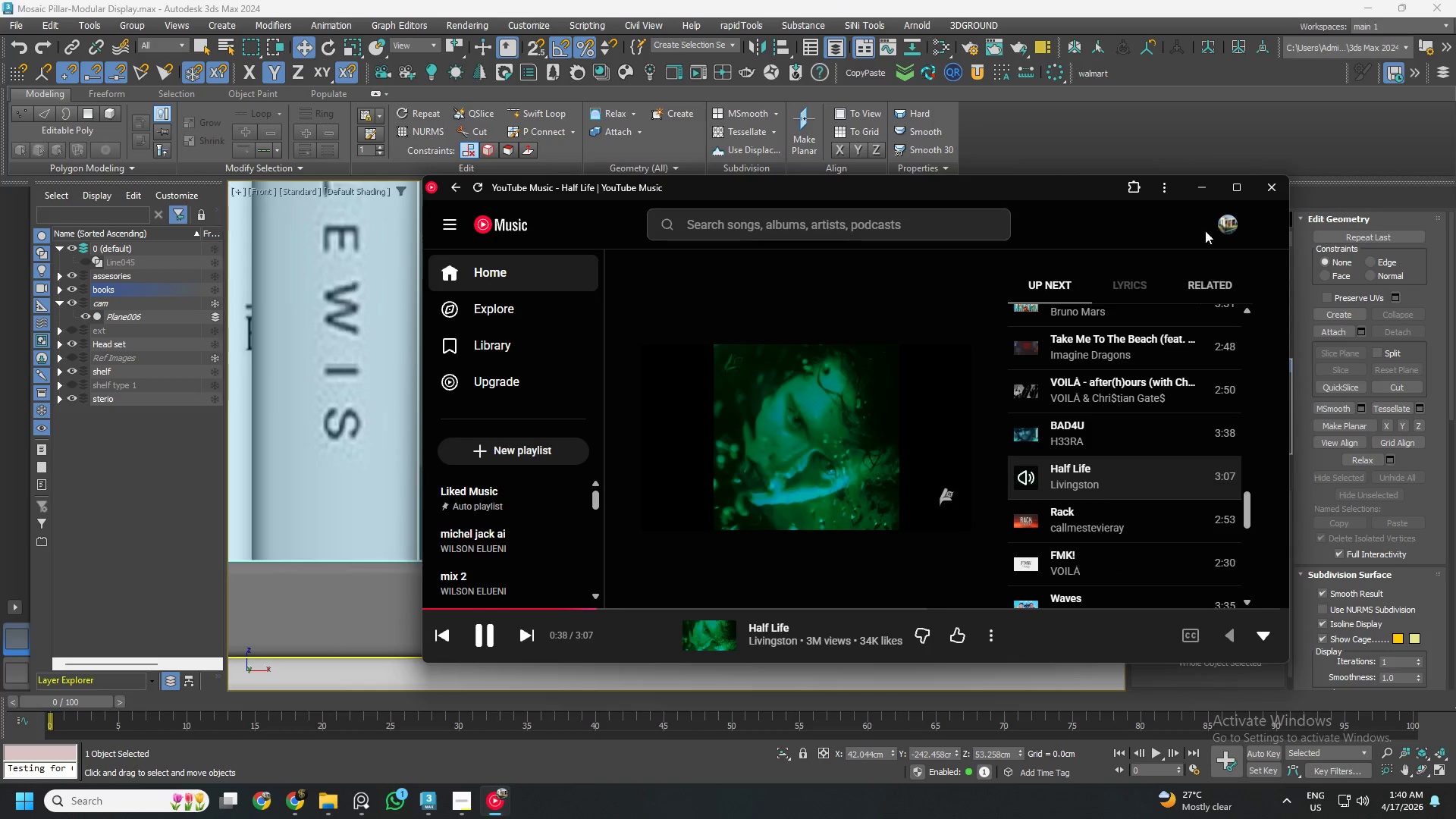 
left_click([1205, 195])
 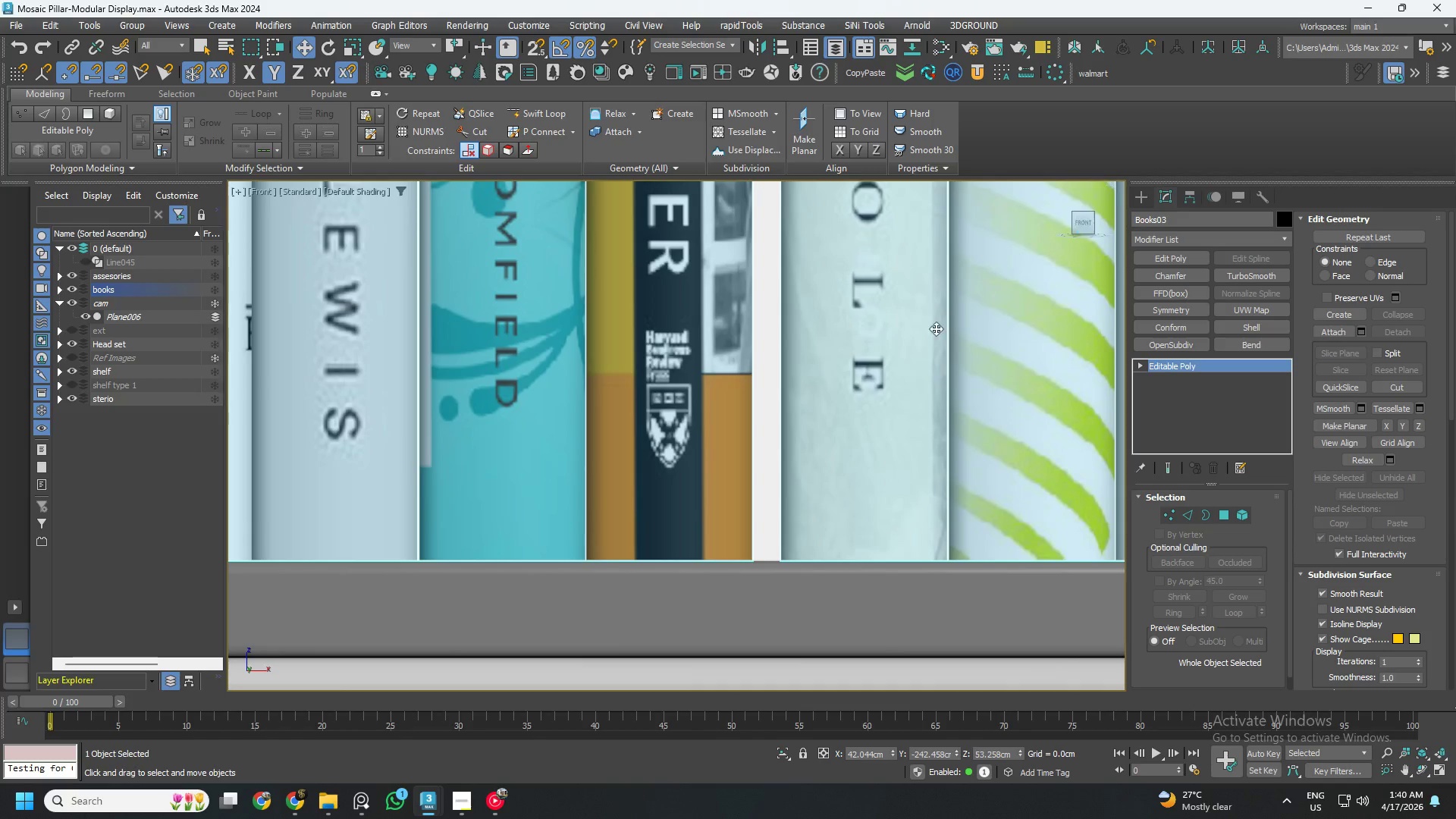 
scroll: coordinate [789, 408], scroll_direction: down, amount: 6.0
 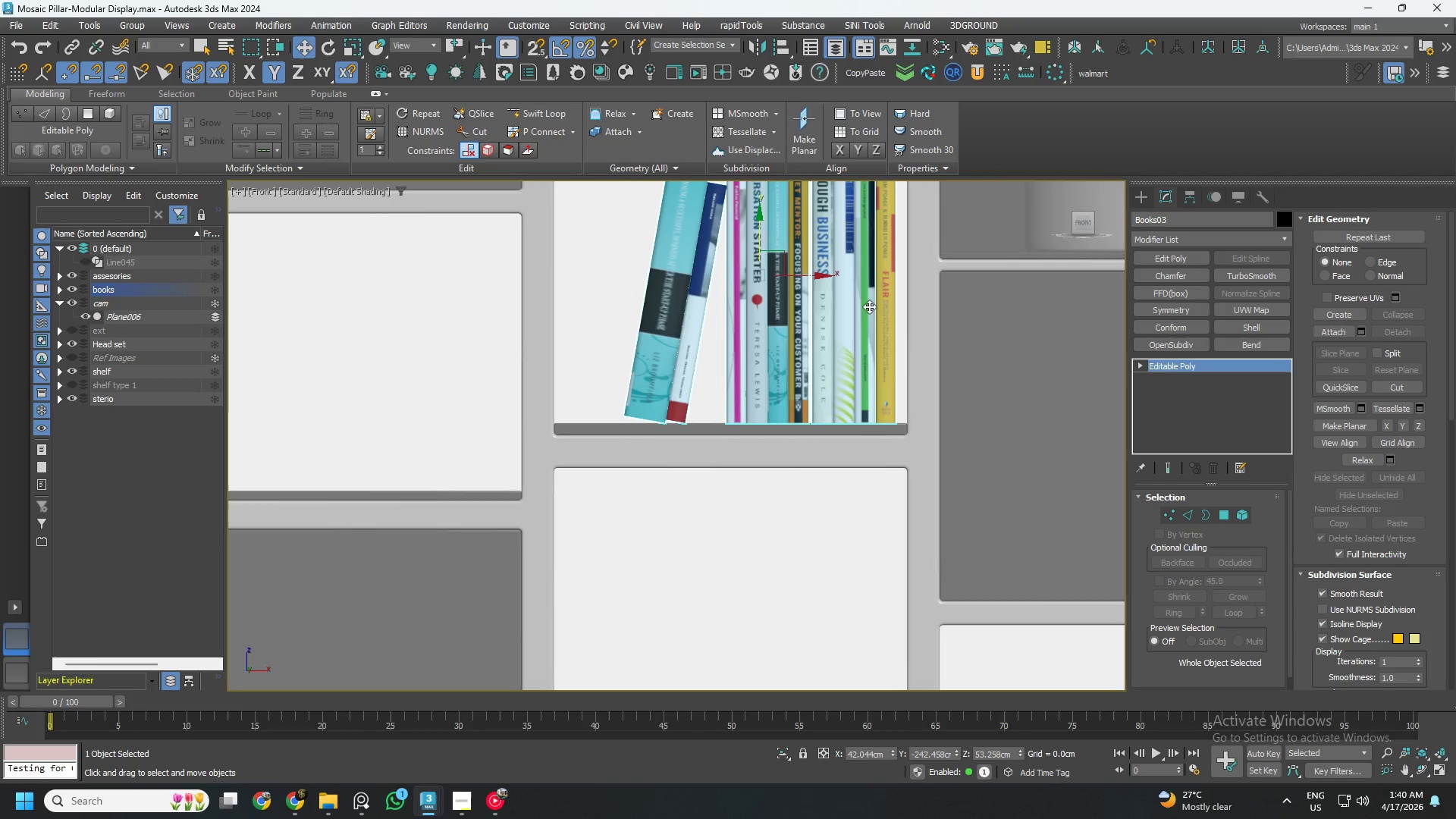 
scroll: coordinate [809, 303], scroll_direction: up, amount: 4.0
 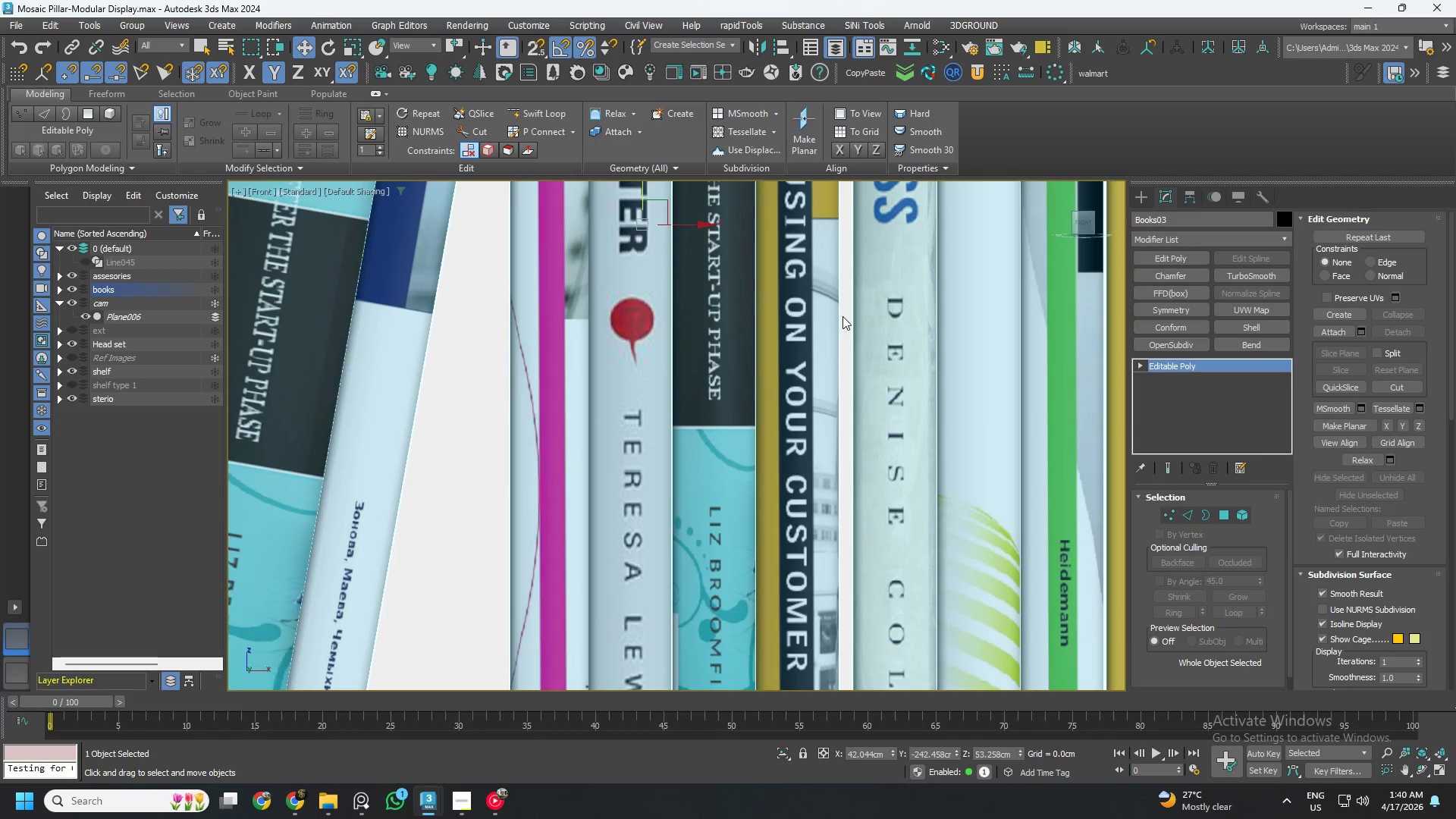 
scroll: coordinate [894, 375], scroll_direction: down, amount: 3.0
 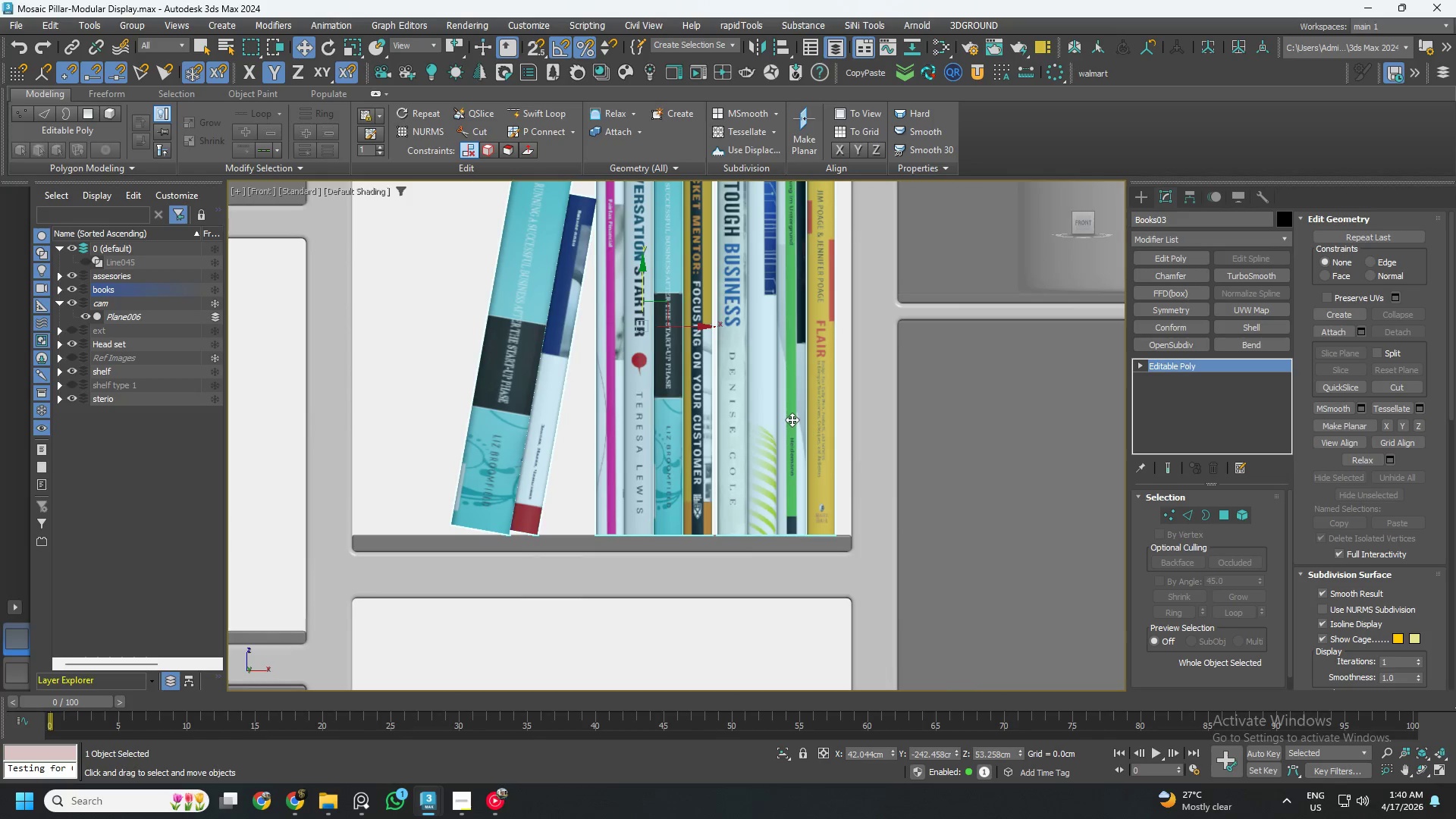 
key(5)
 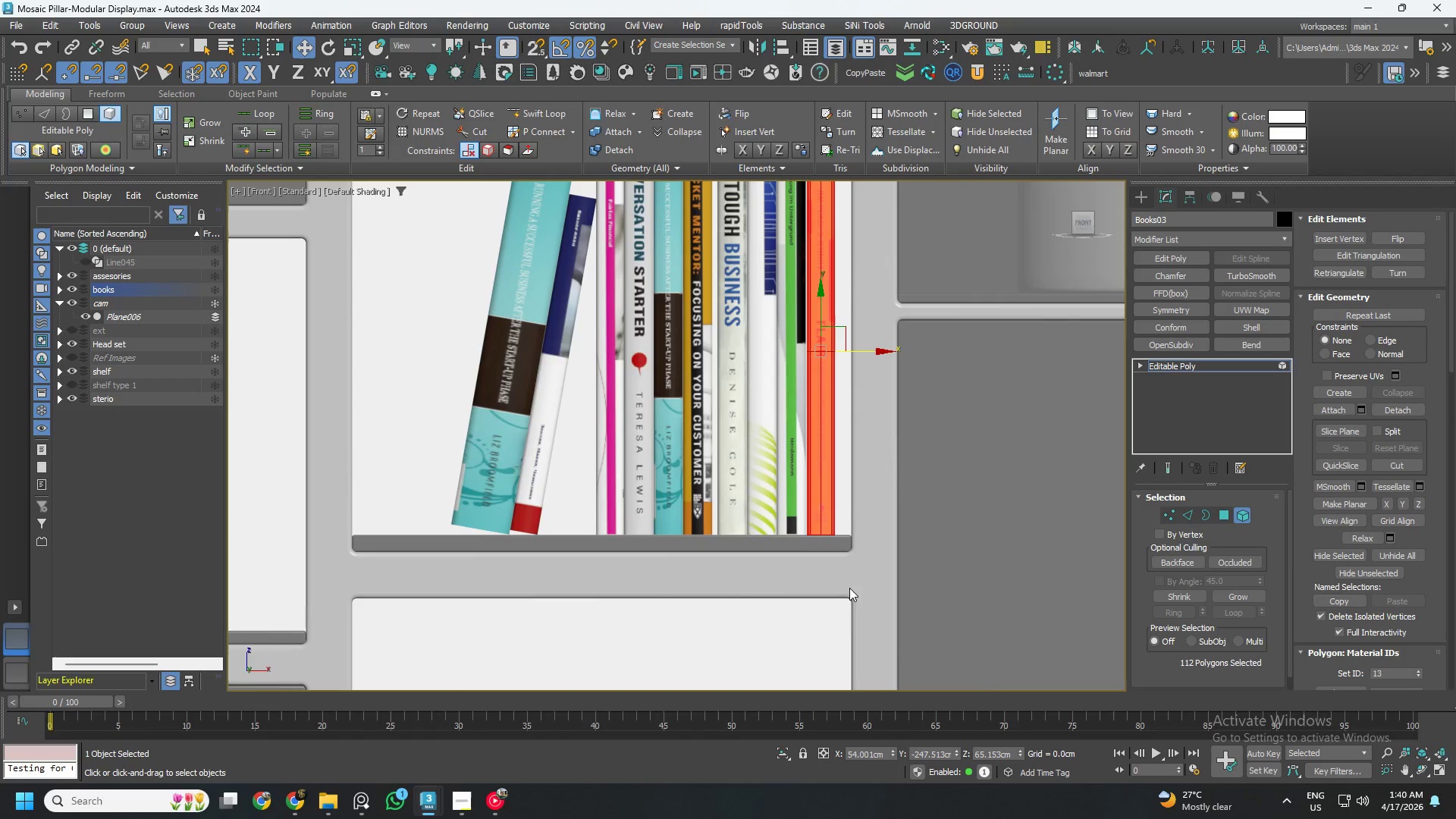 
left_click_drag(start_coordinate=[858, 588], to_coordinate=[725, 480])
 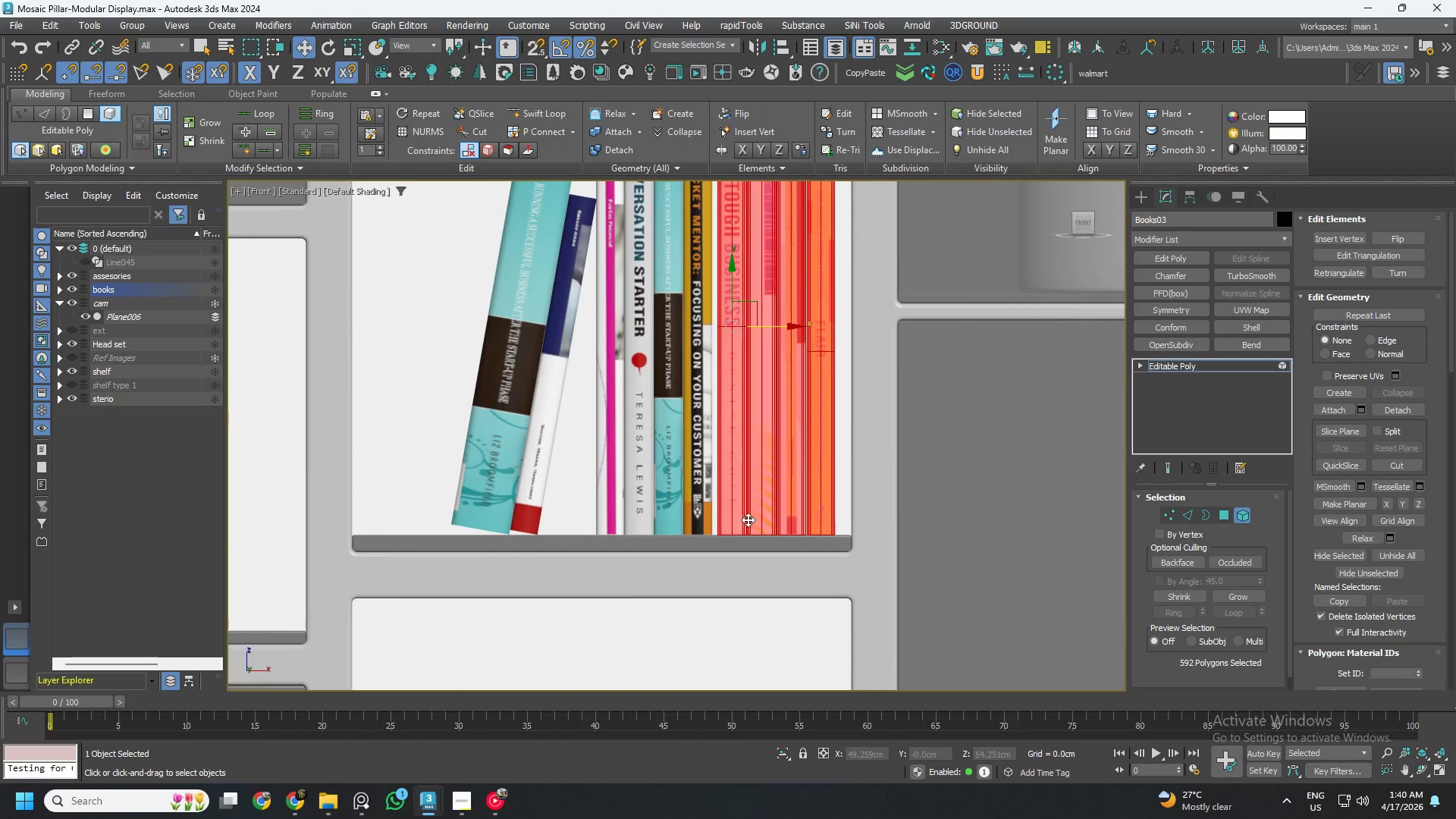 
scroll: coordinate [713, 551], scroll_direction: up, amount: 6.0
 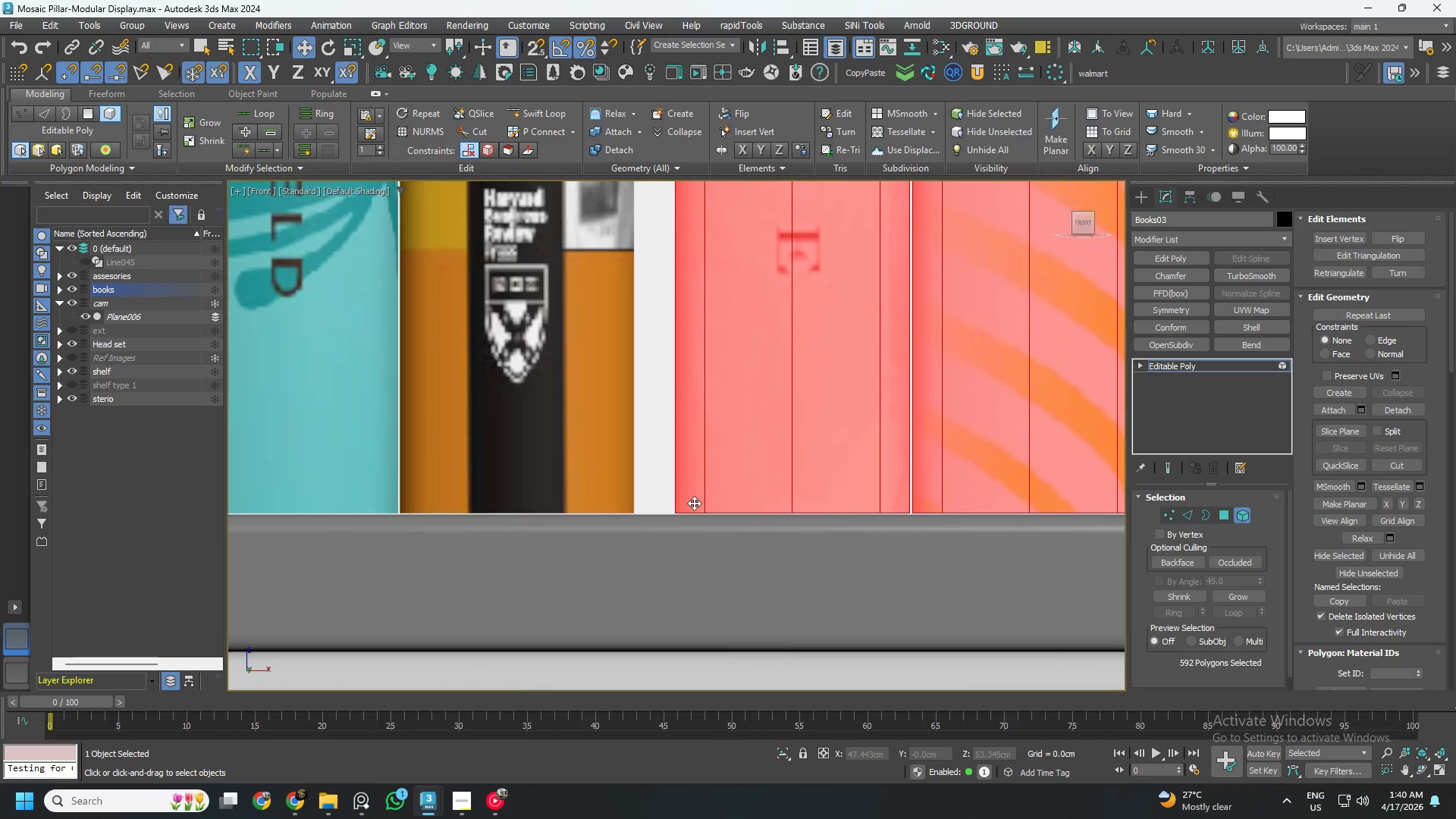 
left_click_drag(start_coordinate=[694, 503], to_coordinate=[653, 499])
 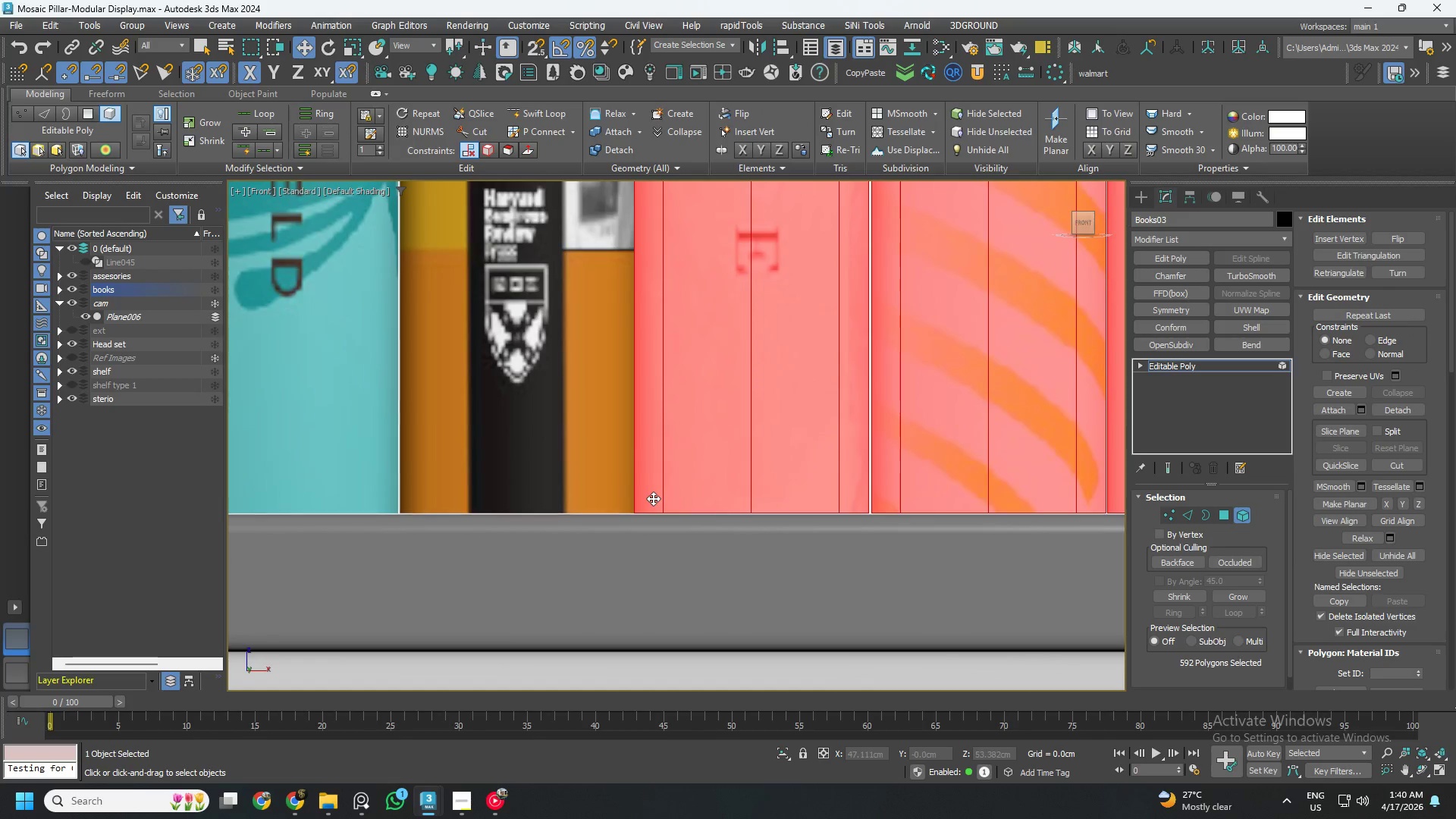 
key(5)
 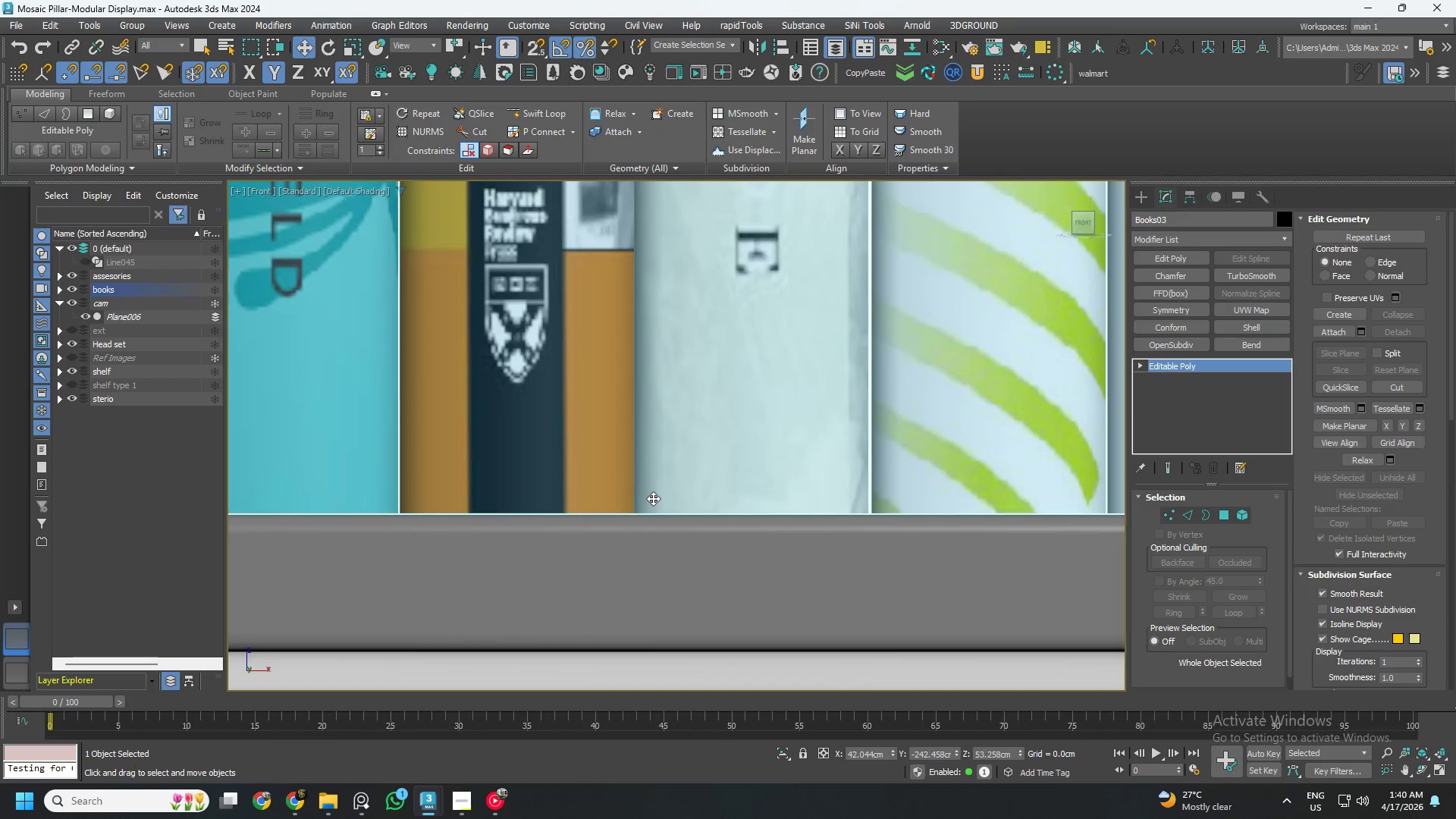 
scroll: coordinate [672, 504], scroll_direction: down, amount: 8.0
 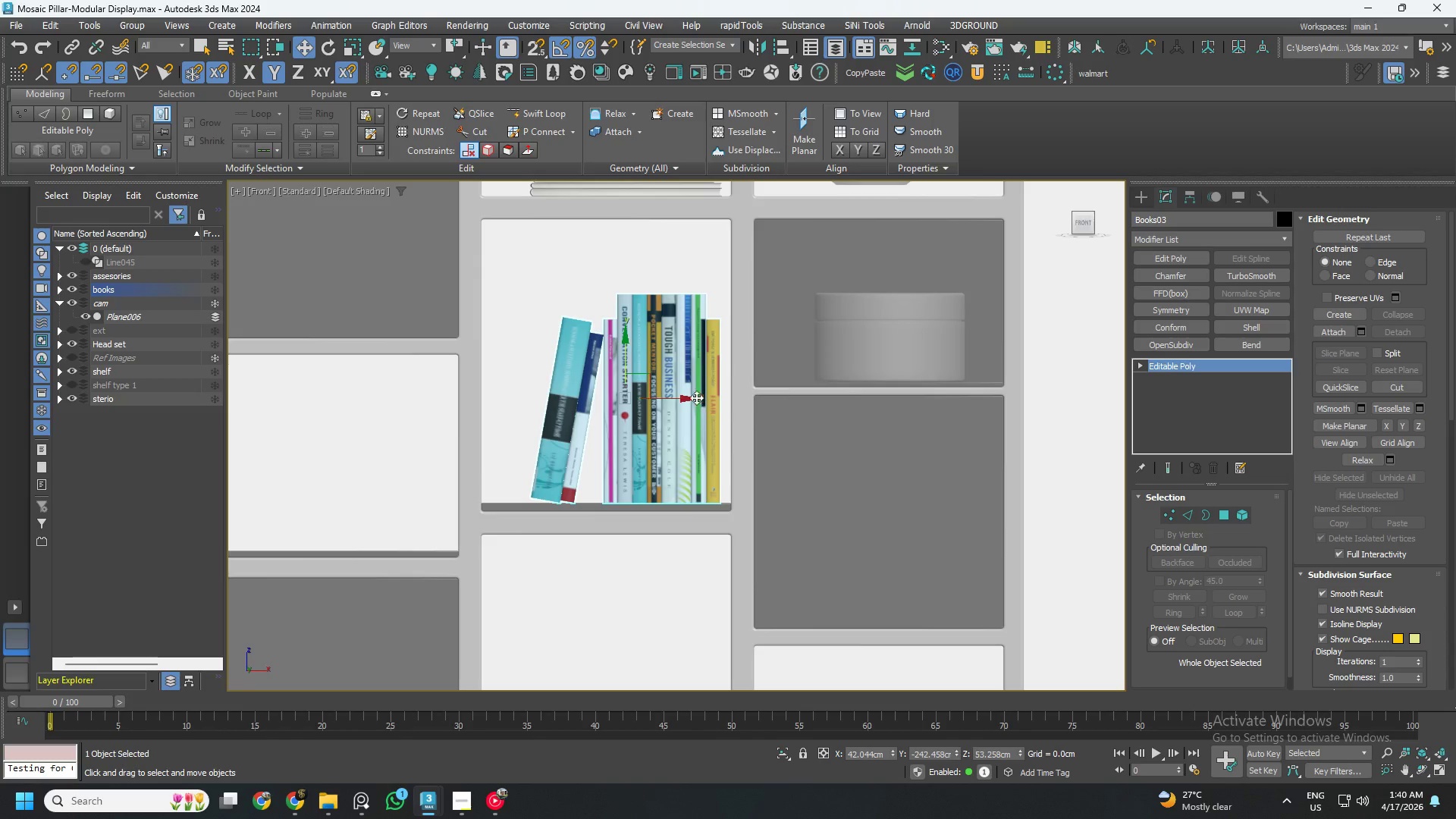 
left_click_drag(start_coordinate=[690, 399], to_coordinate=[695, 400])
 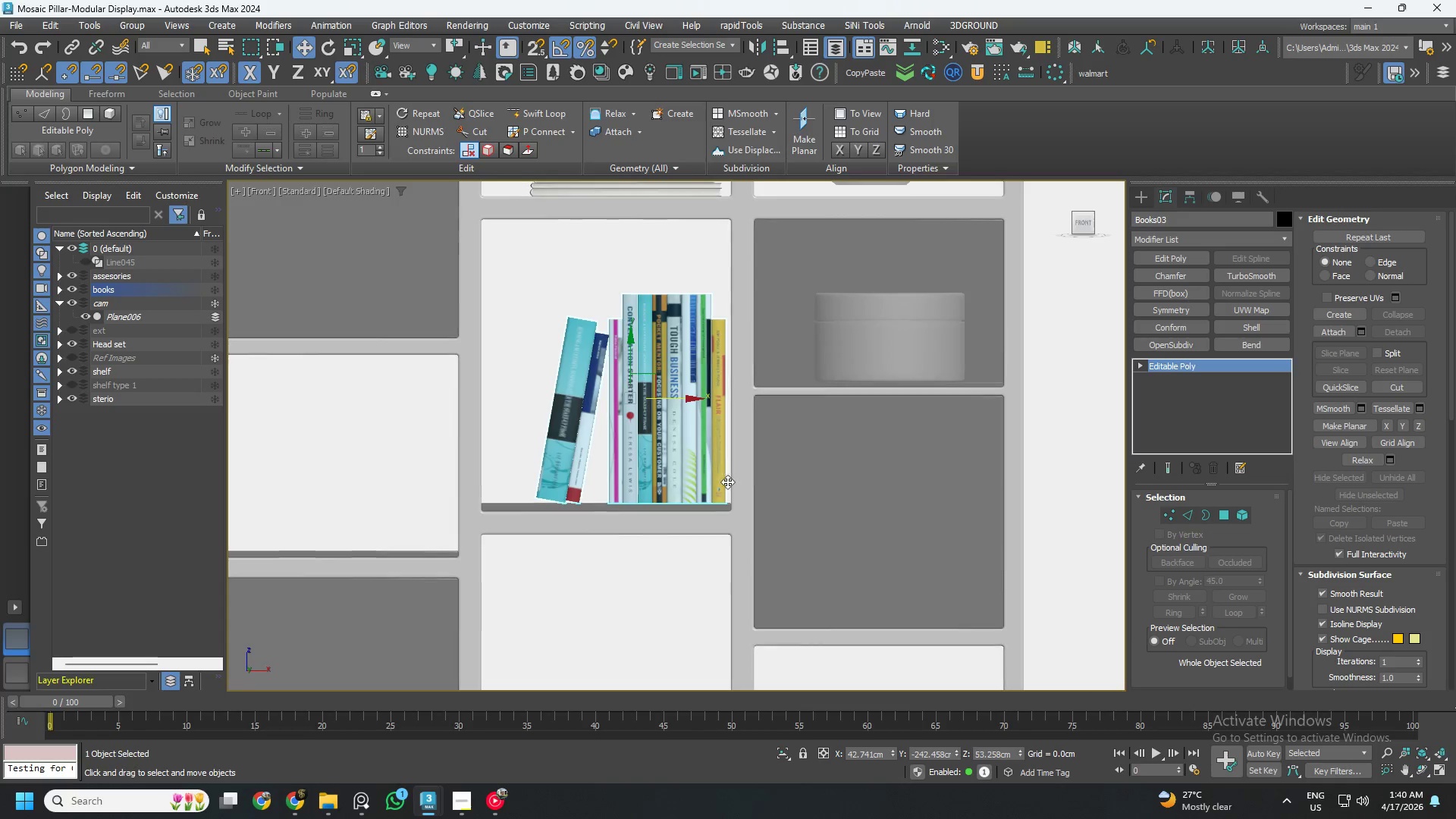 
scroll: coordinate [730, 498], scroll_direction: up, amount: 6.0
 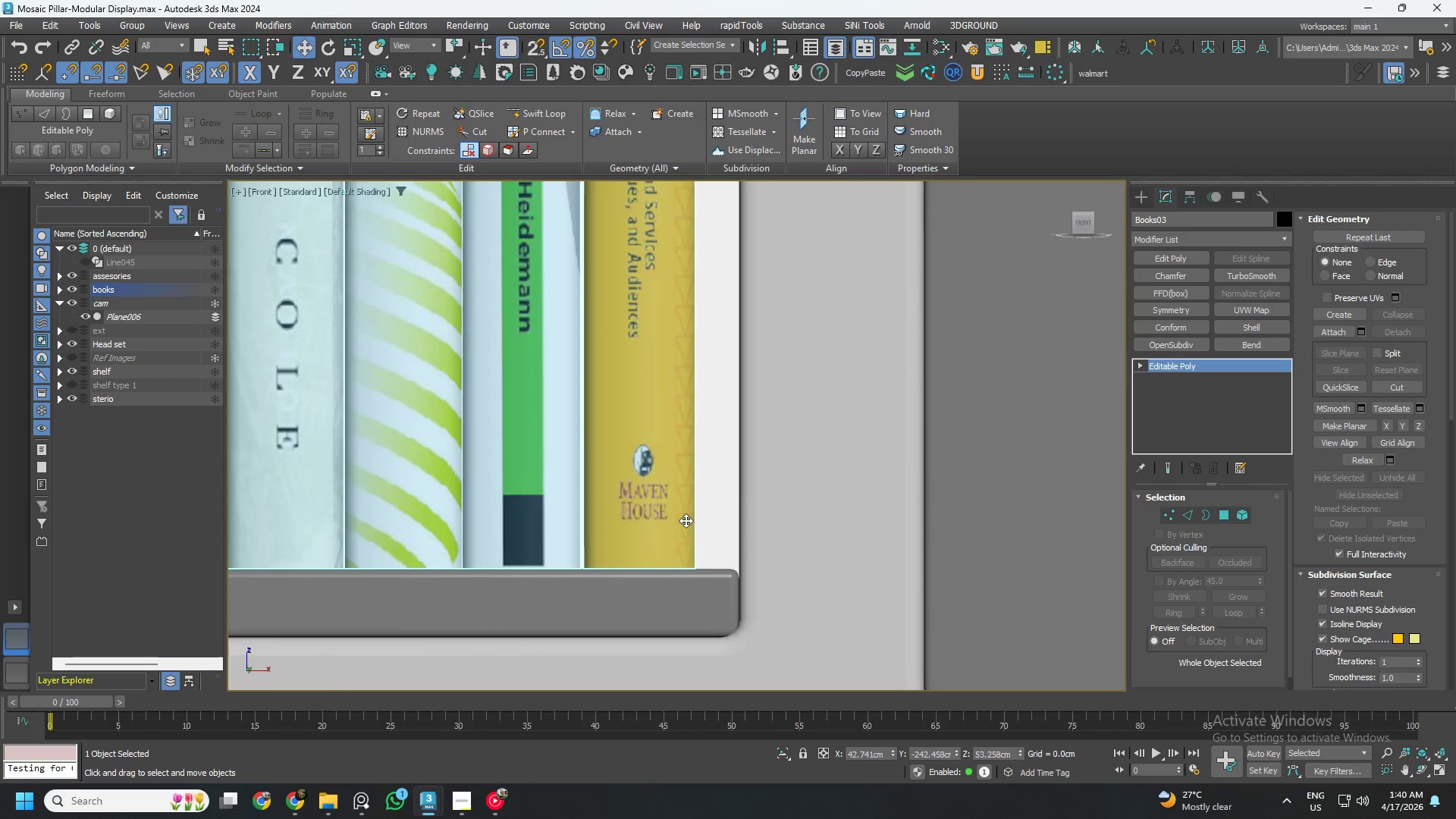 
left_click_drag(start_coordinate=[686, 520], to_coordinate=[724, 528])
 